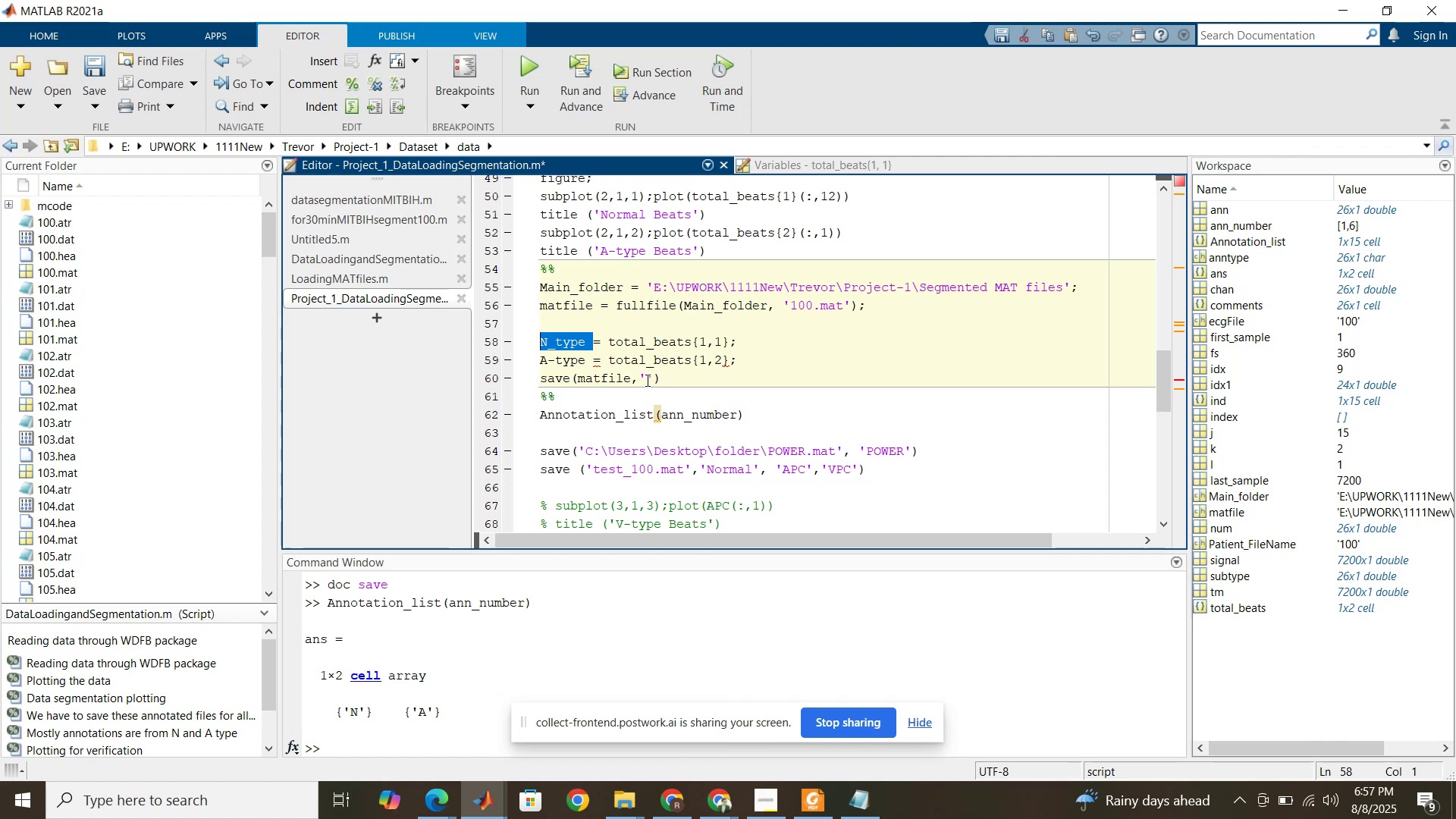 
left_click([646, 380])
 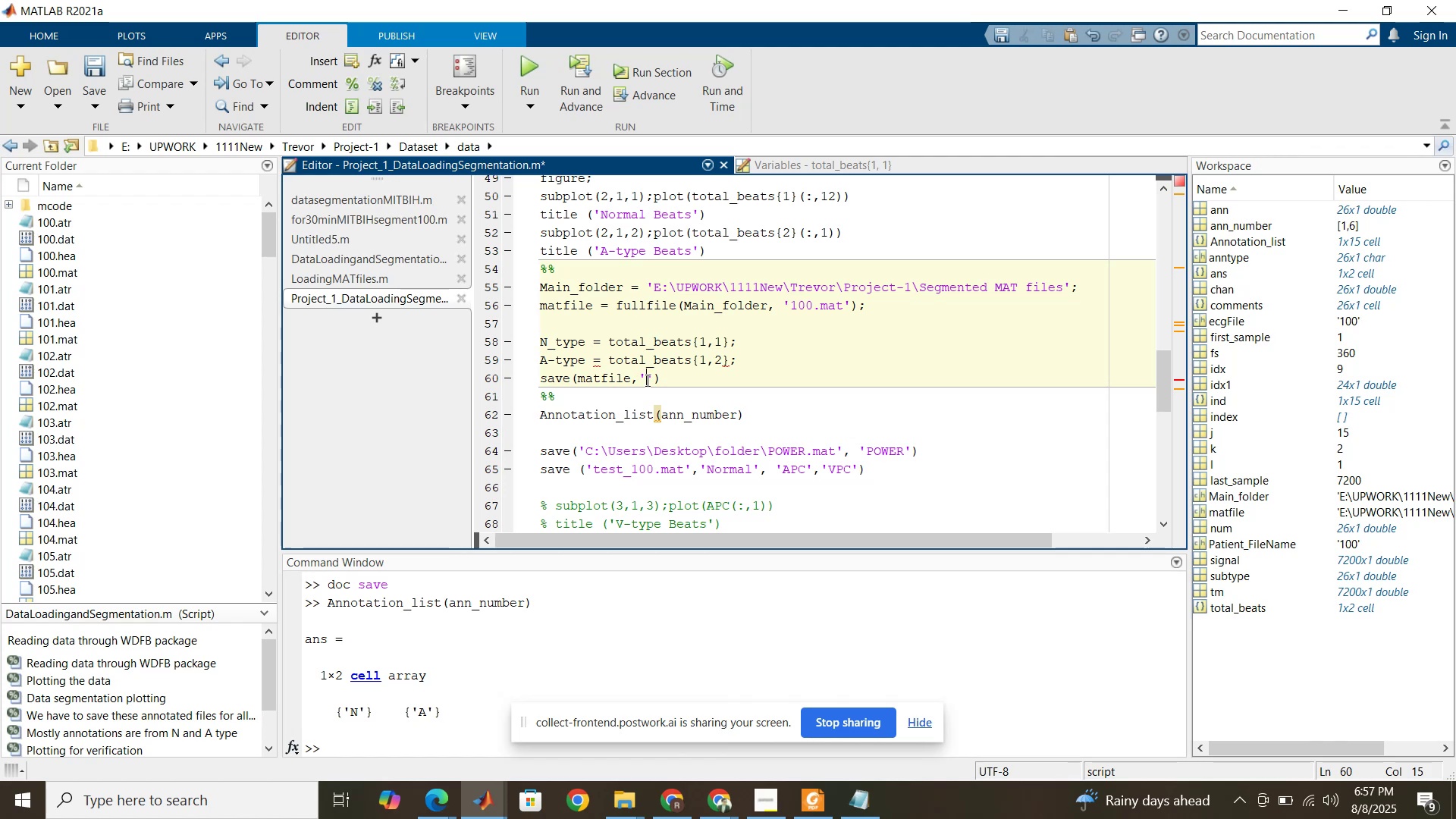 
key(Control+ControlLeft)
 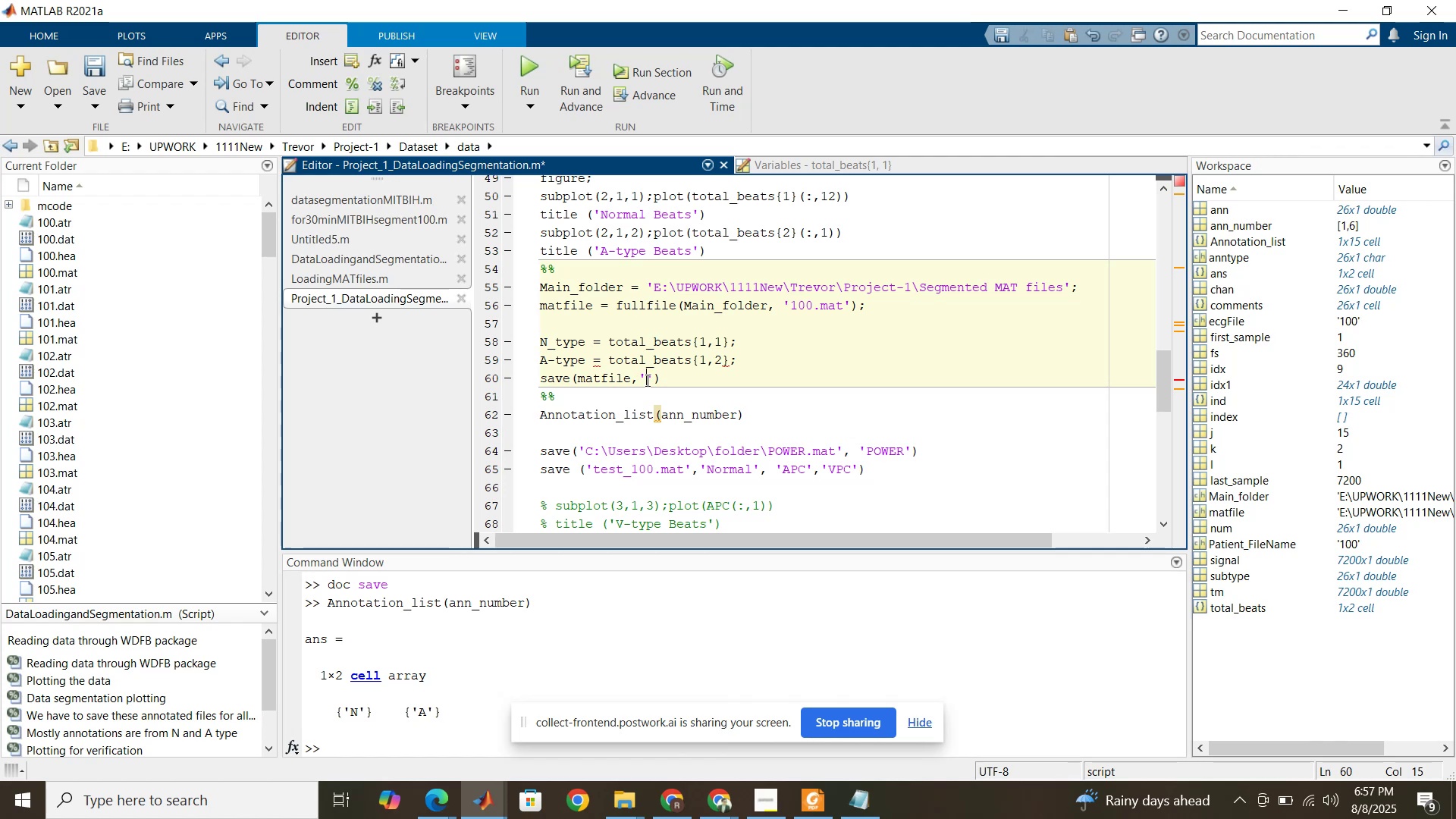 
key(Control+V)
 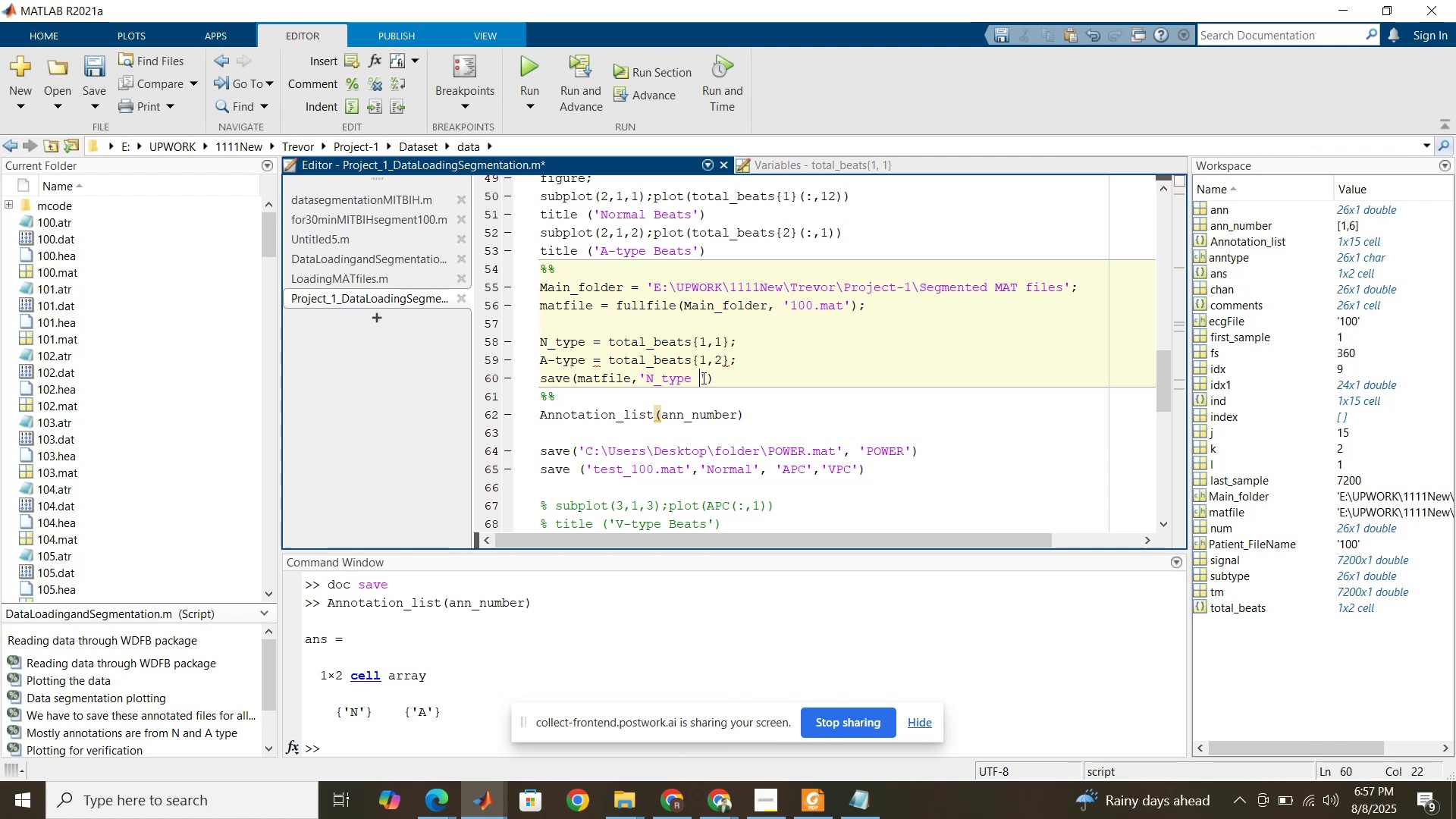 
key(Backspace)
 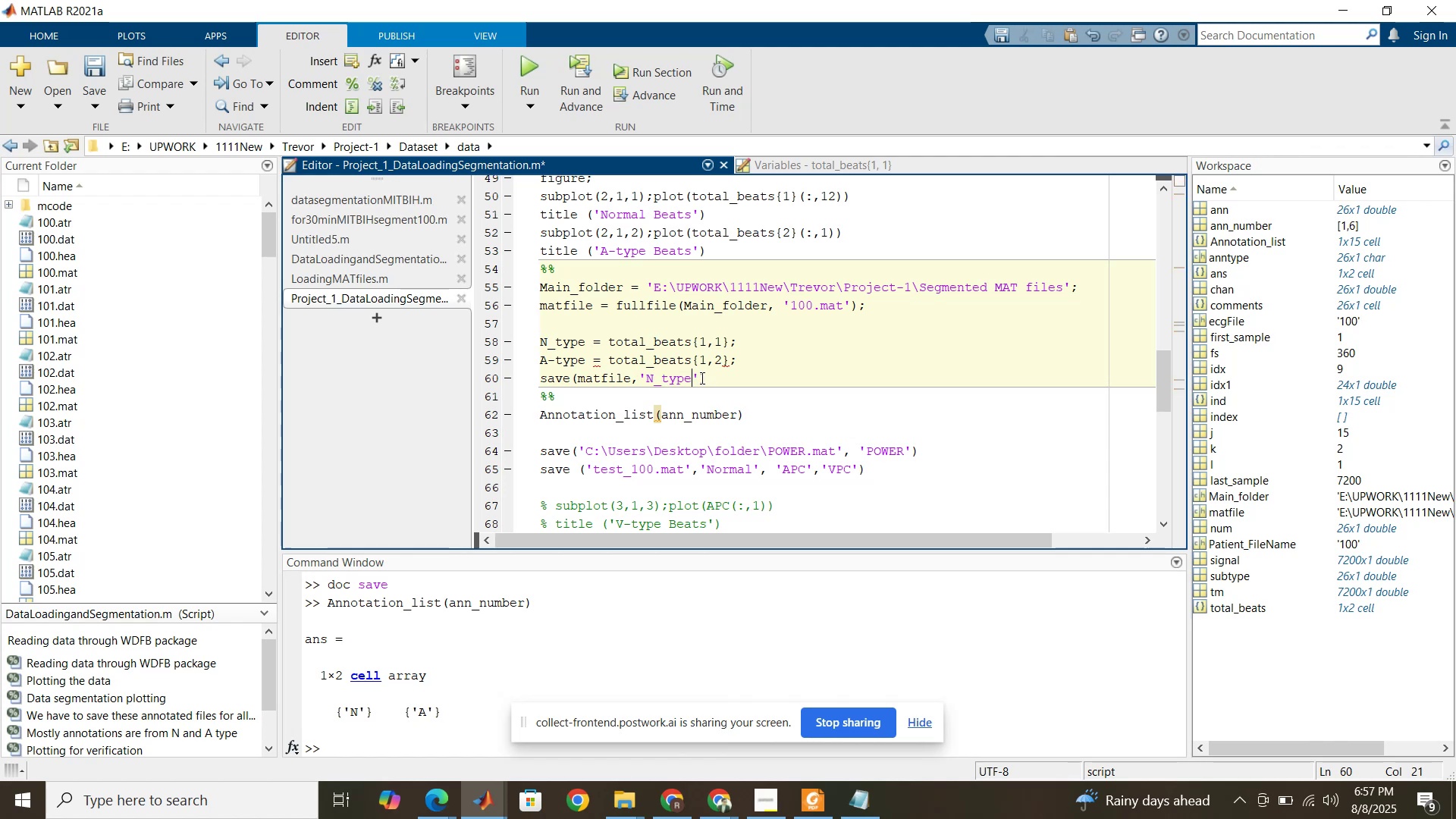 
left_click([701, 378])
 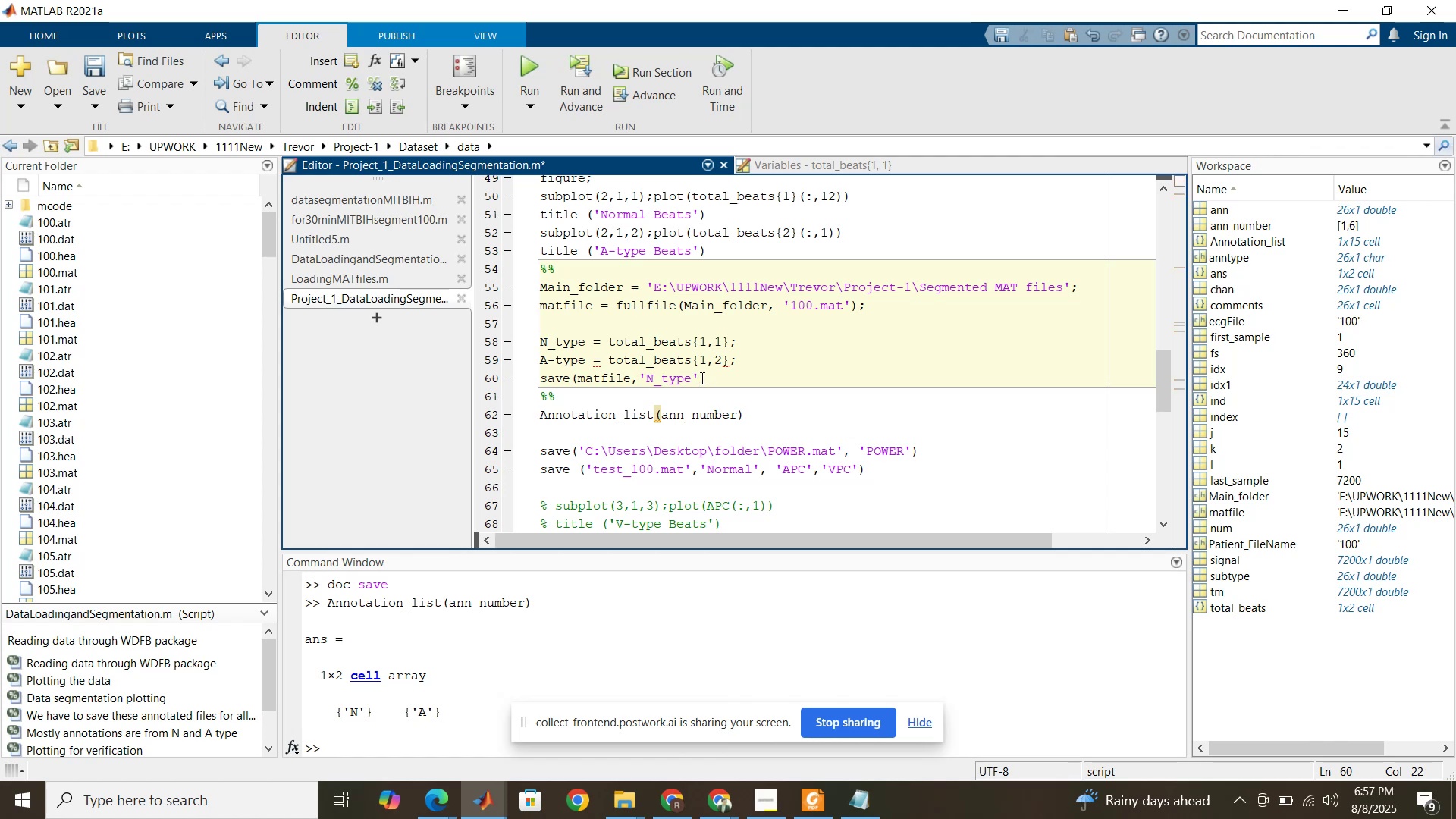 
key(Comma)
 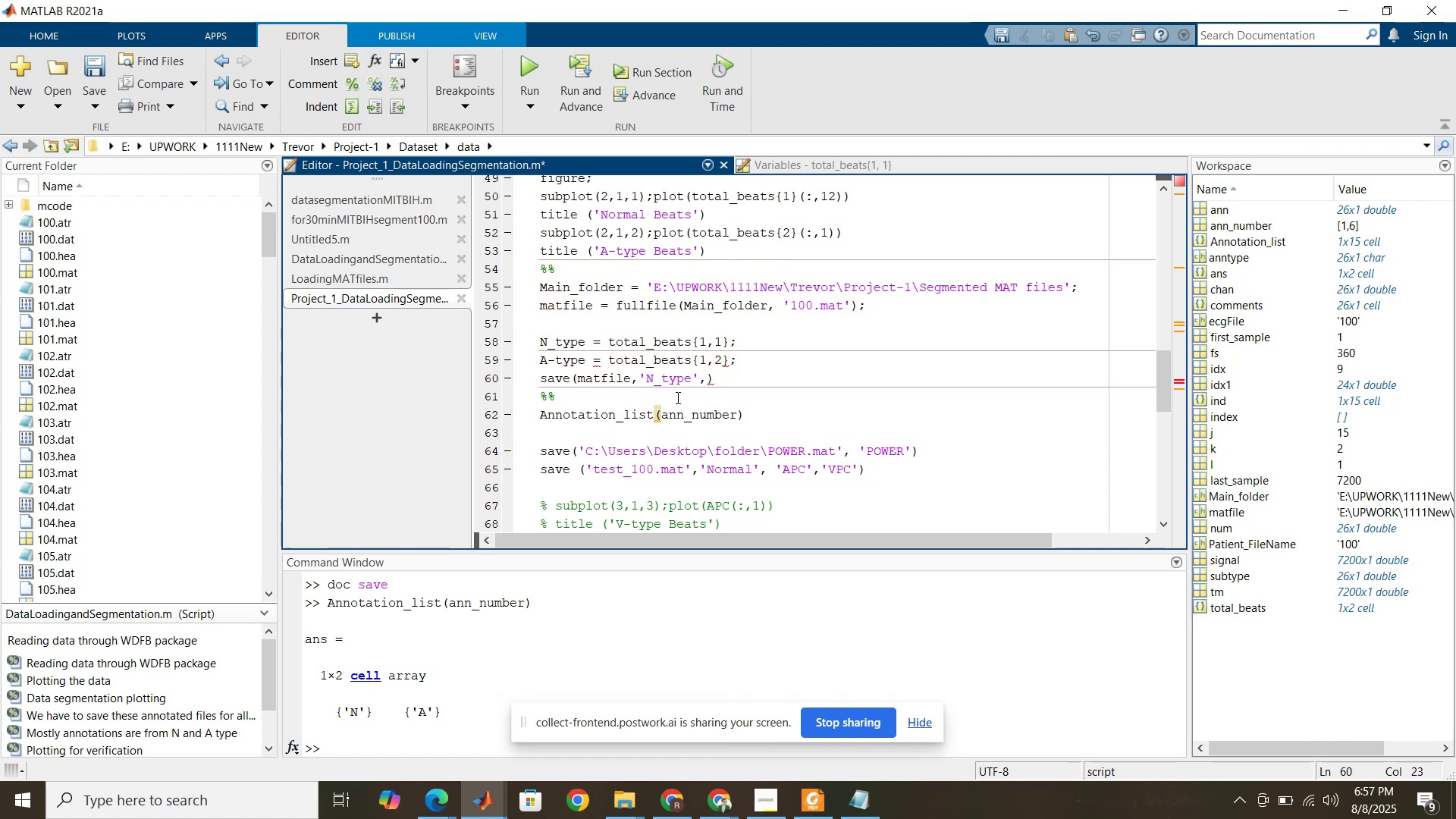 
key(Quote)
 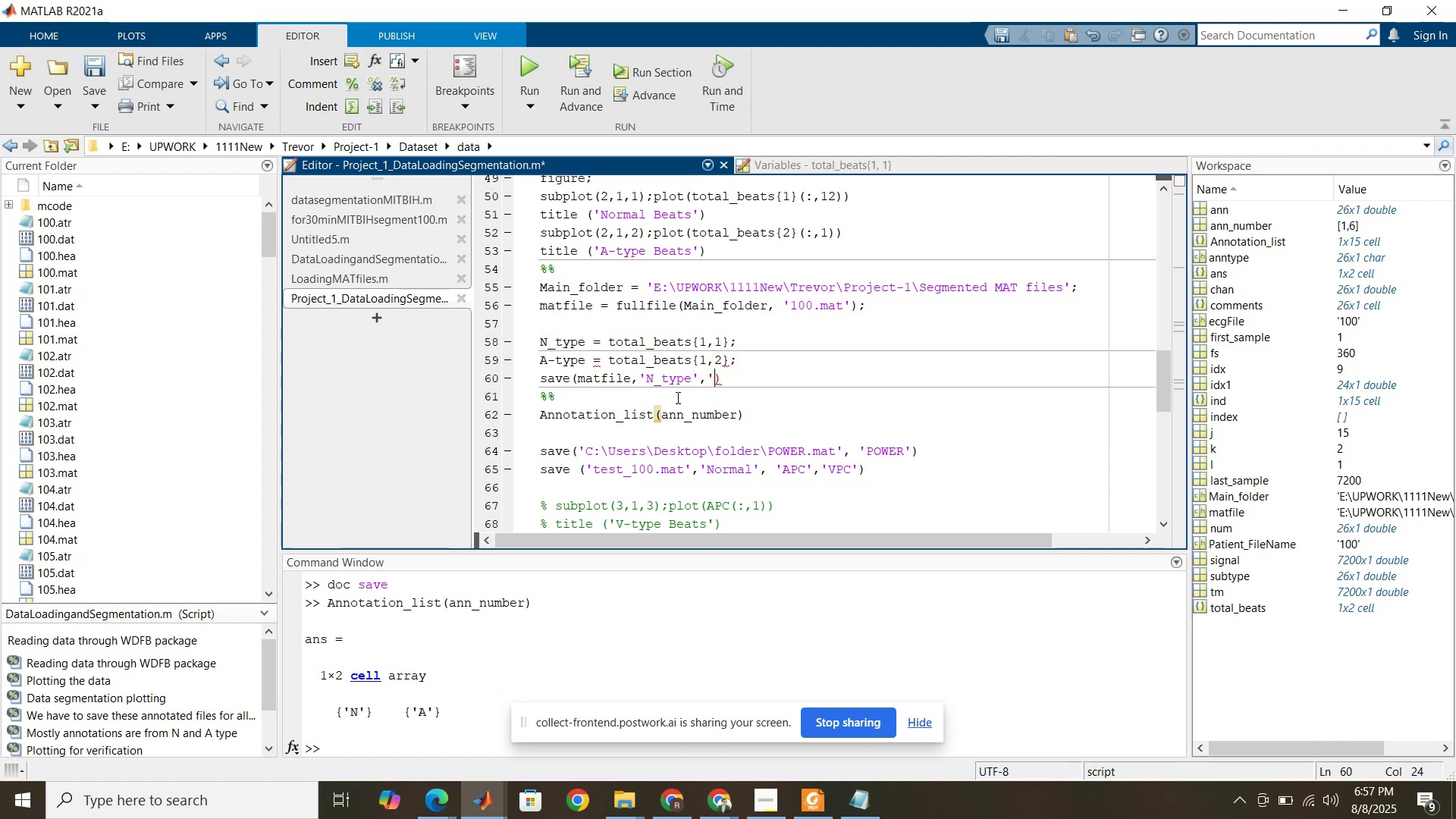 
key(Quote)
 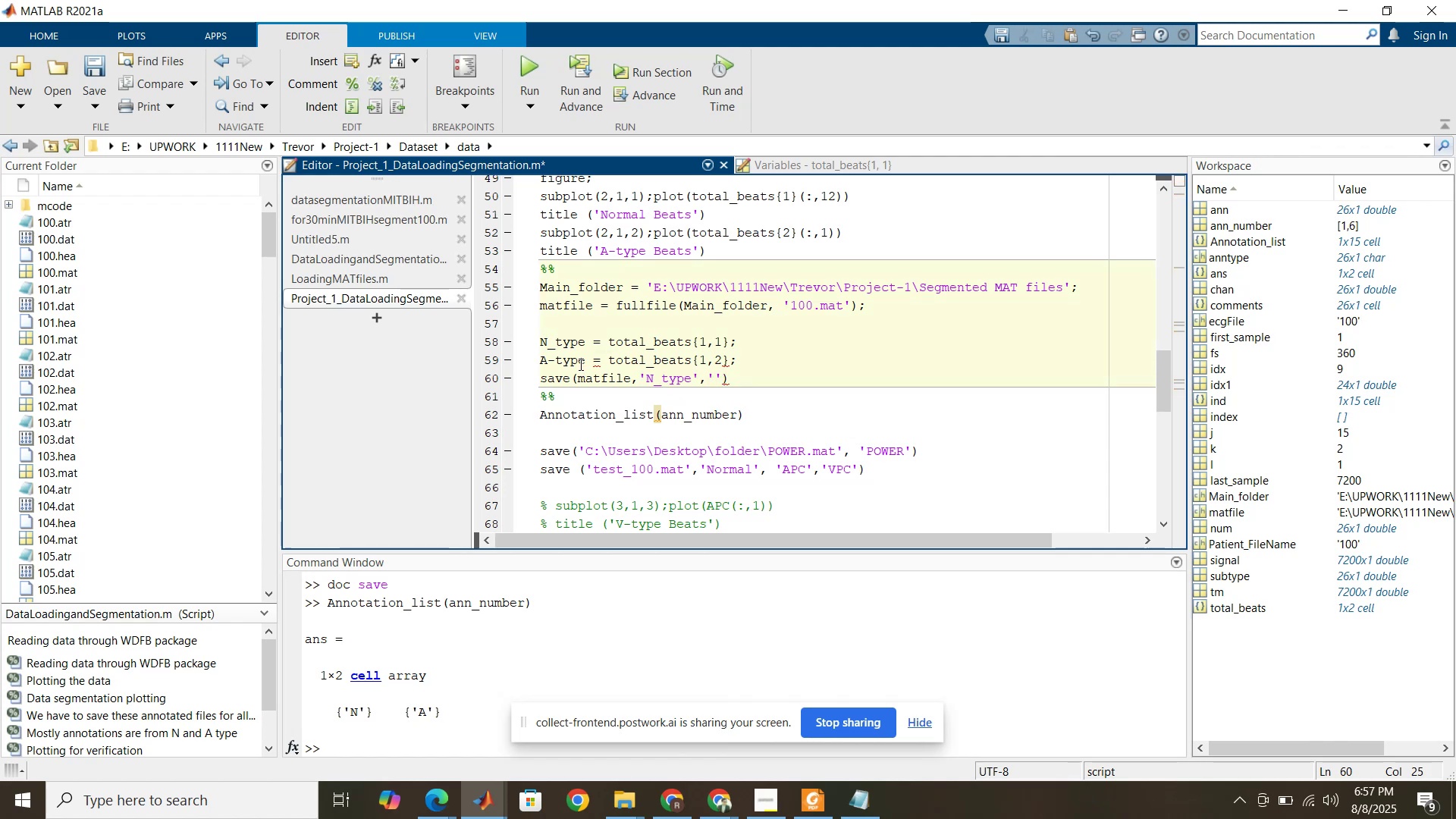 
left_click_drag(start_coordinate=[584, 363], to_coordinate=[541, 357])
 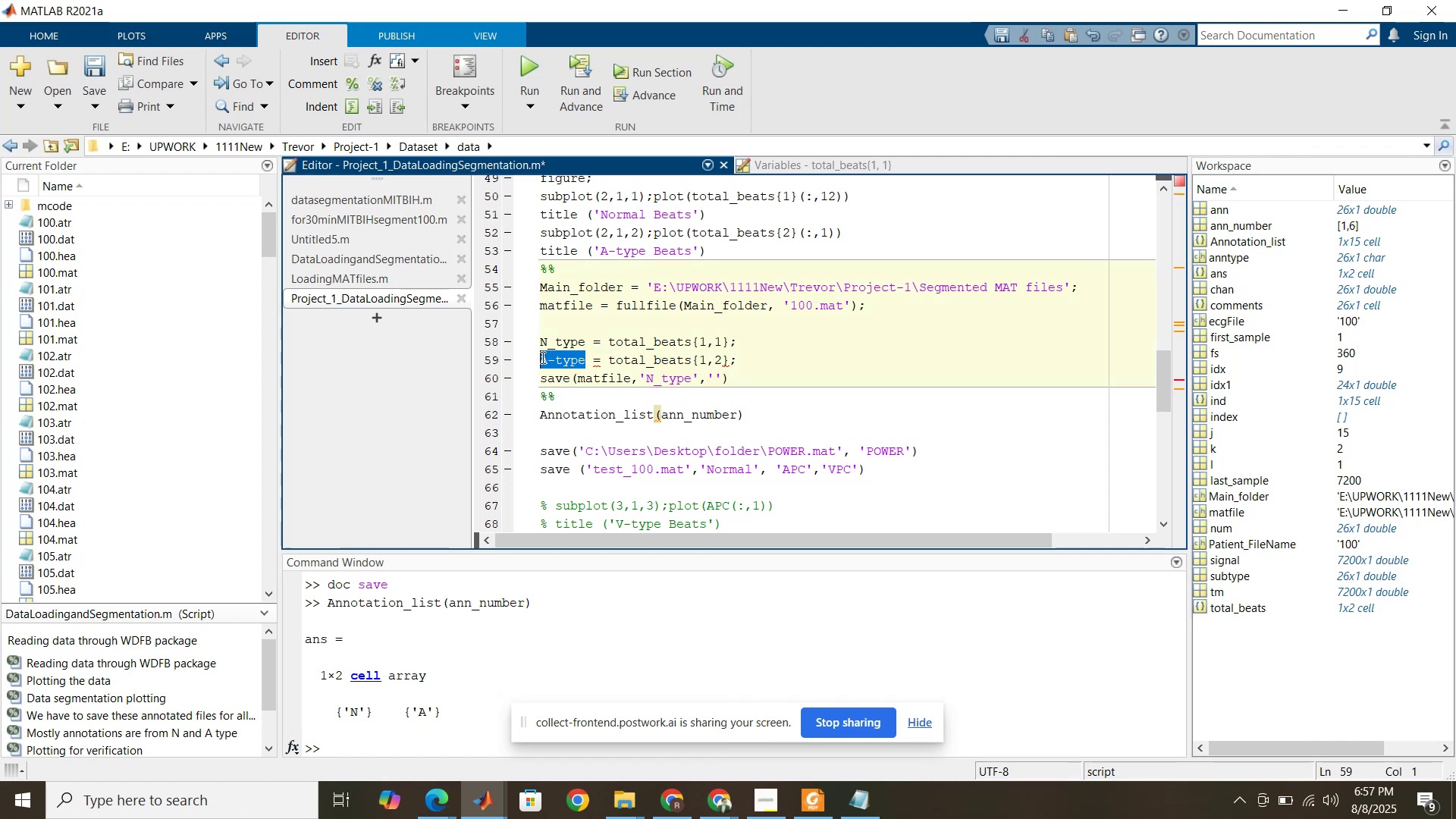 
key(Control+C)
 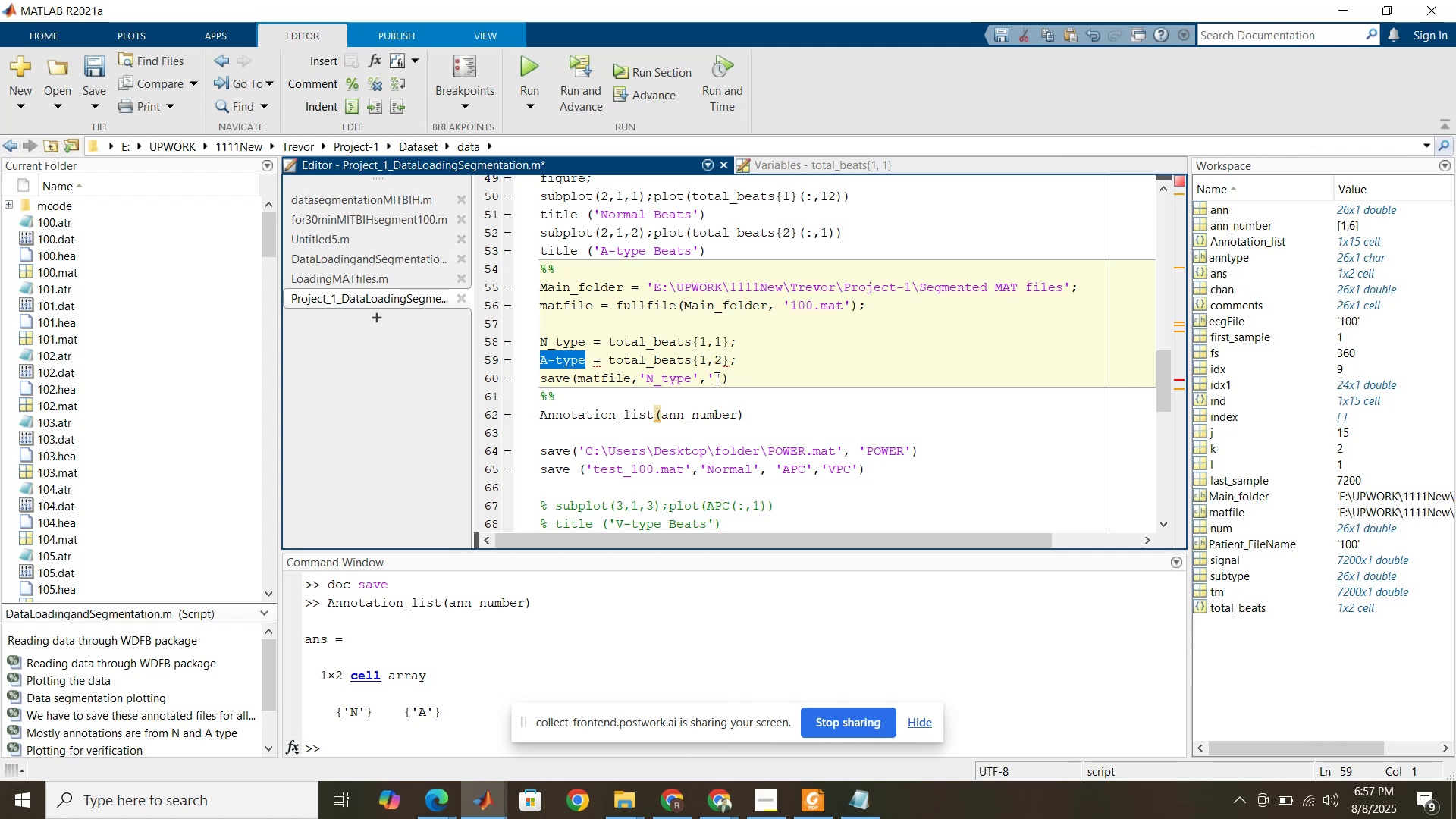 
left_click([713, 378])
 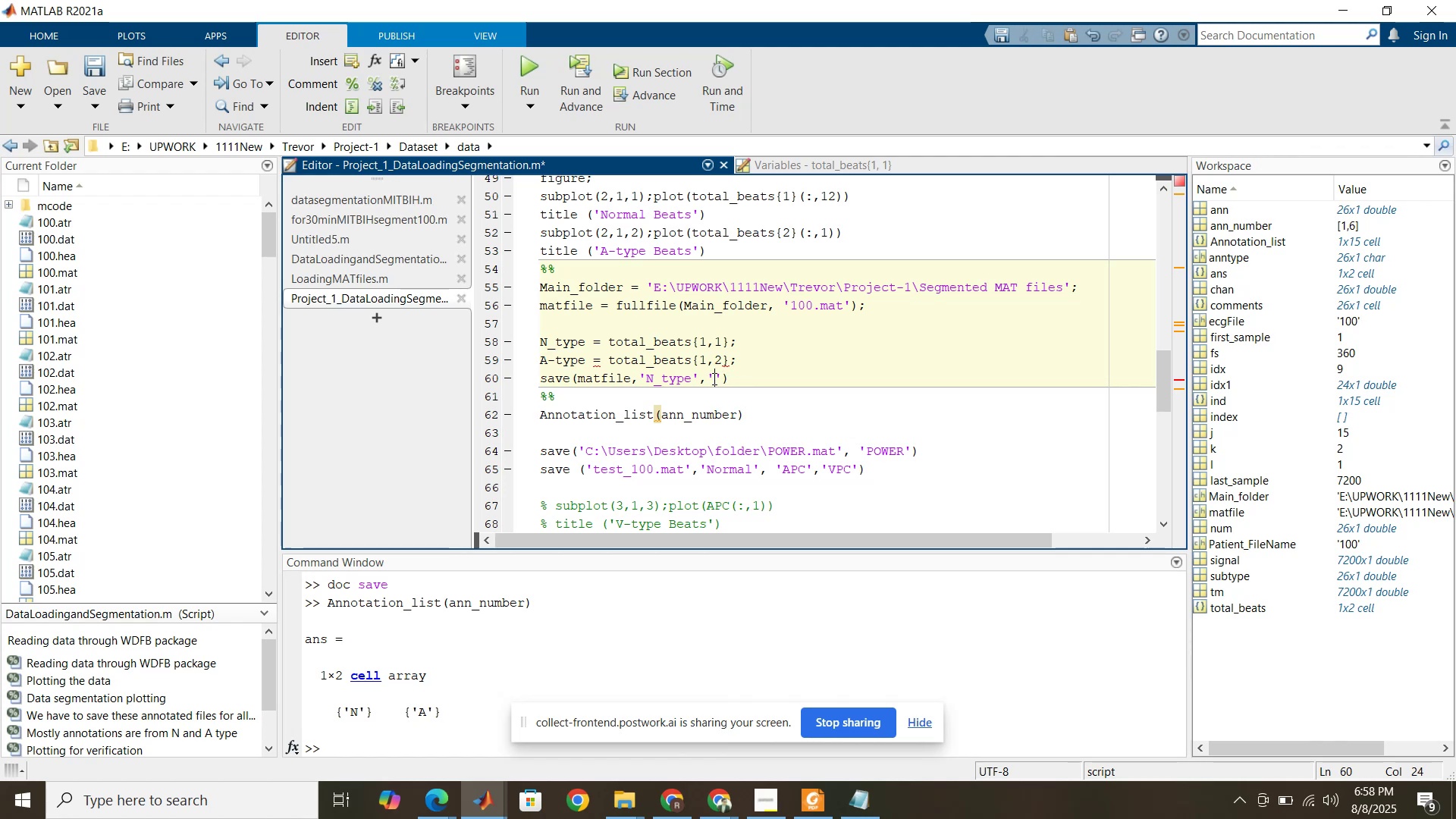 
key(Control+ControlLeft)
 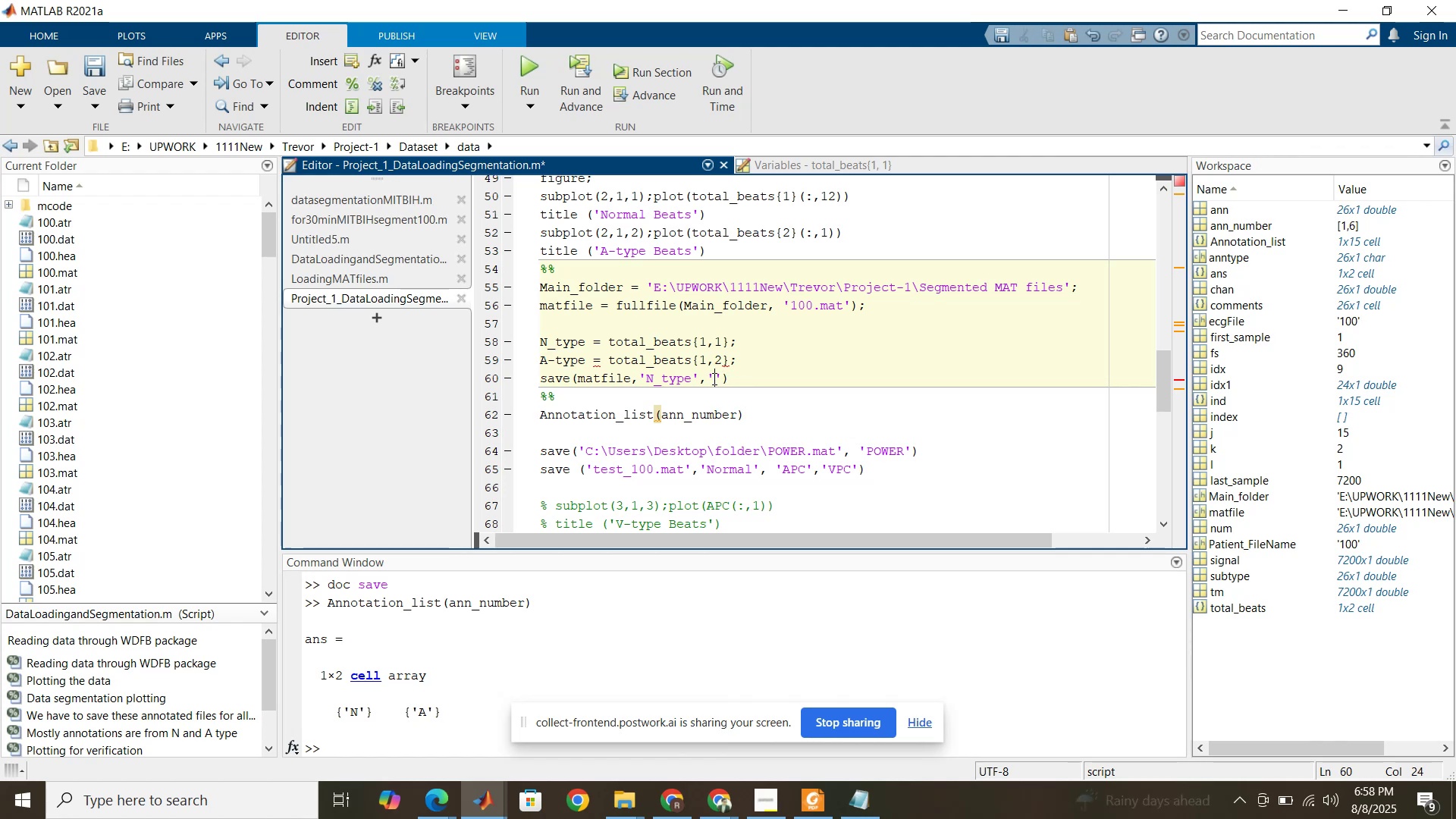 
key(Control+V)
 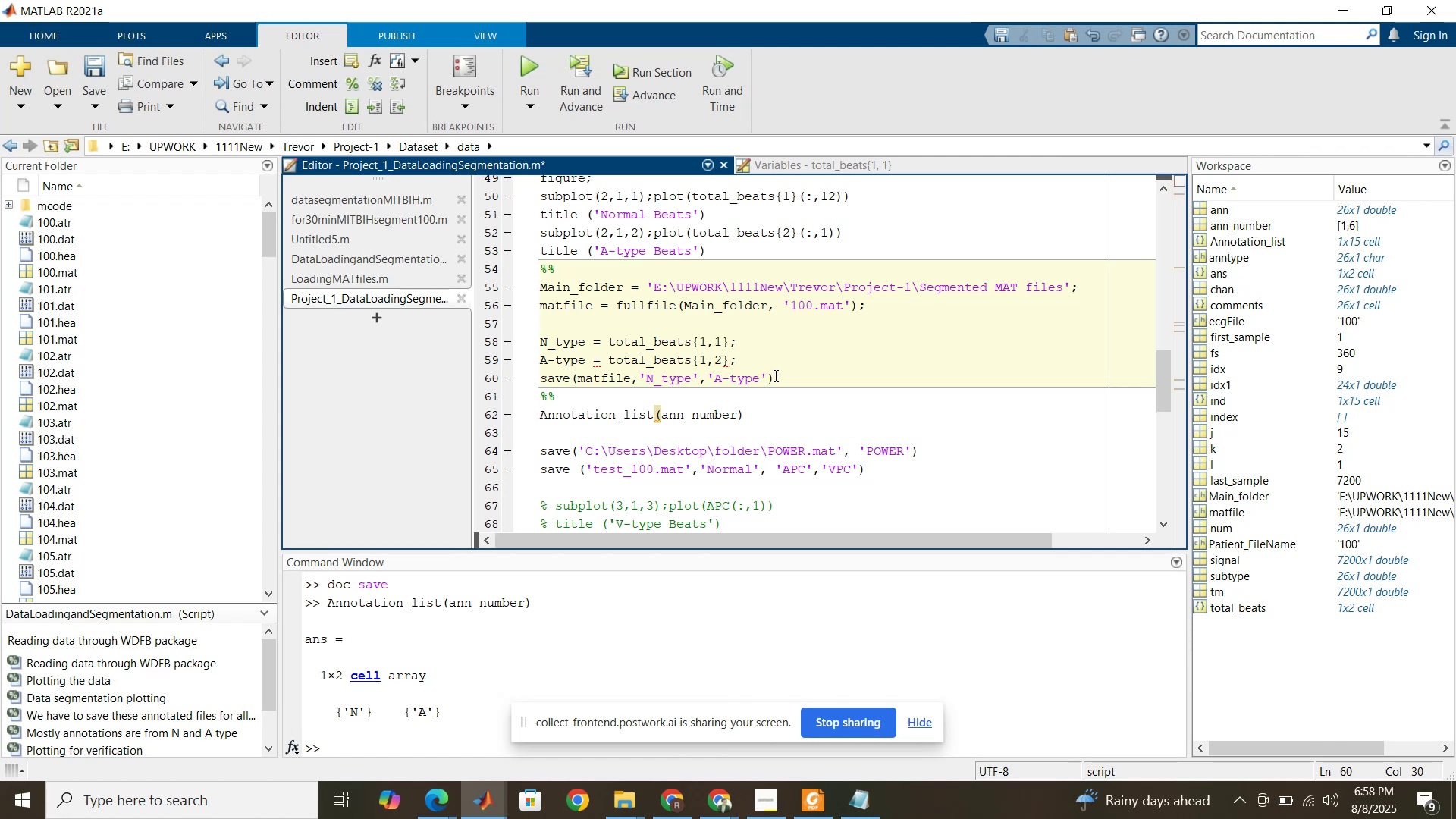 
left_click([774, 375])
 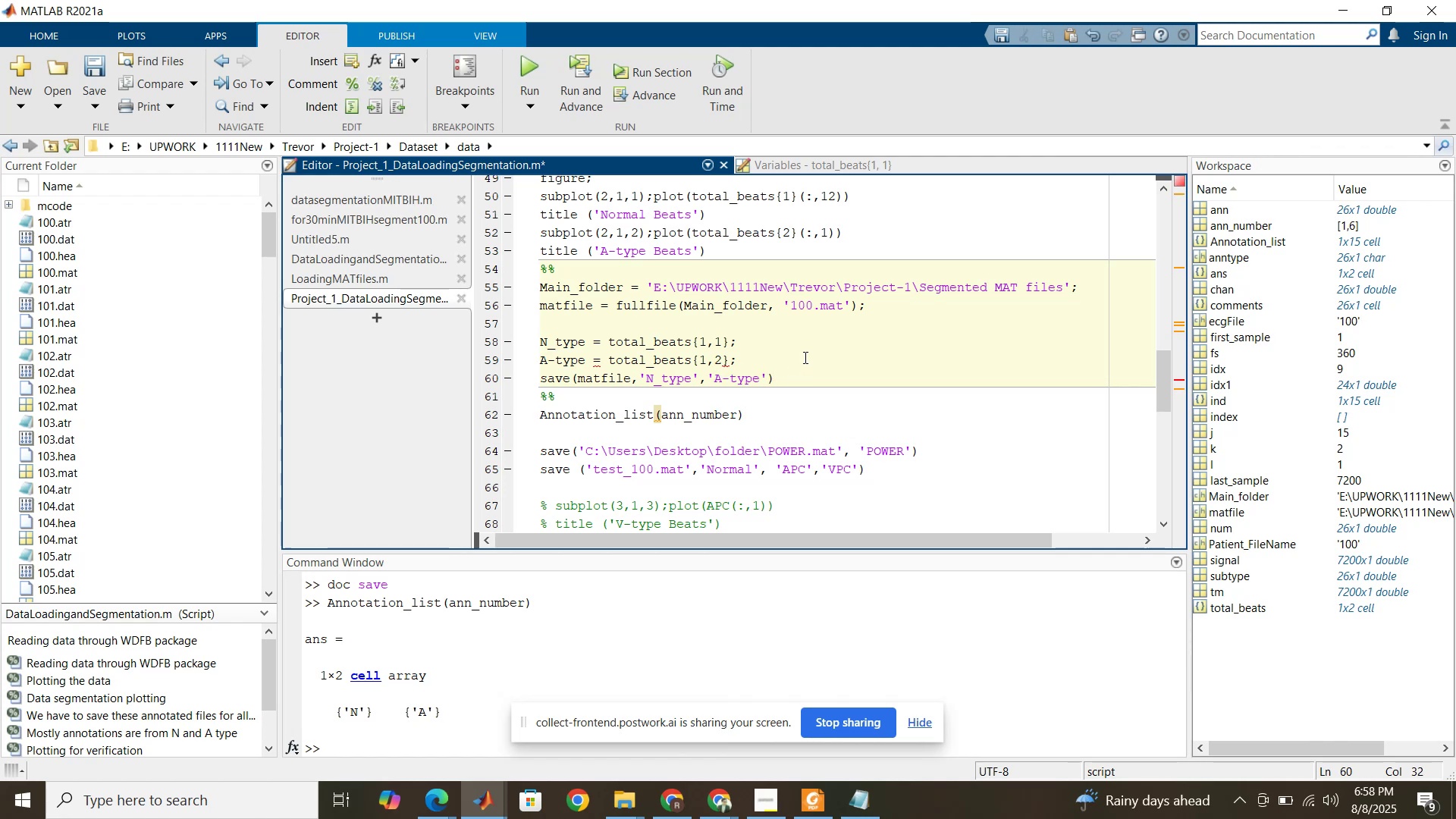 
left_click([804, 356])
 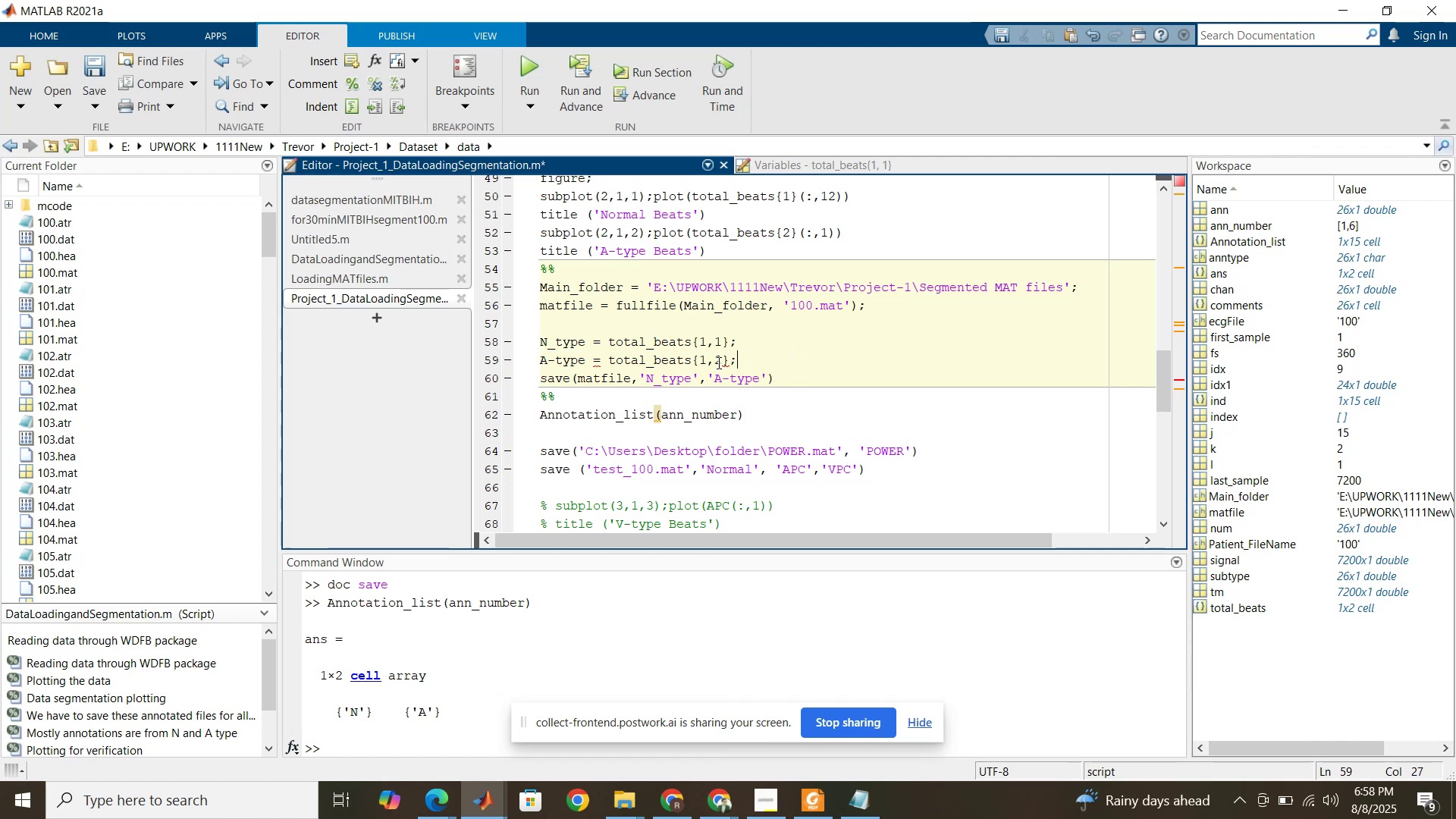 
left_click([717, 362])
 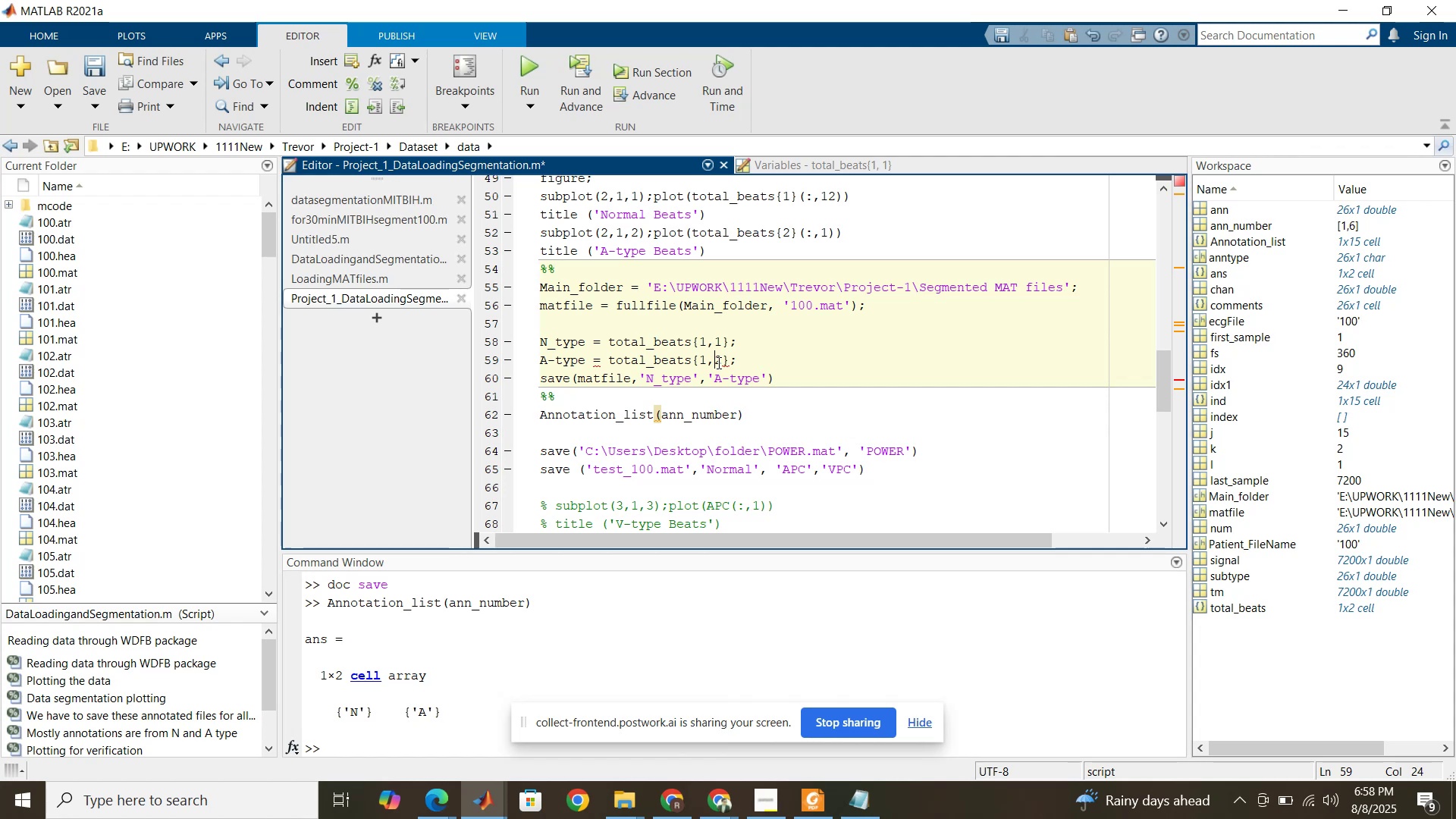 
wait(9.34)
 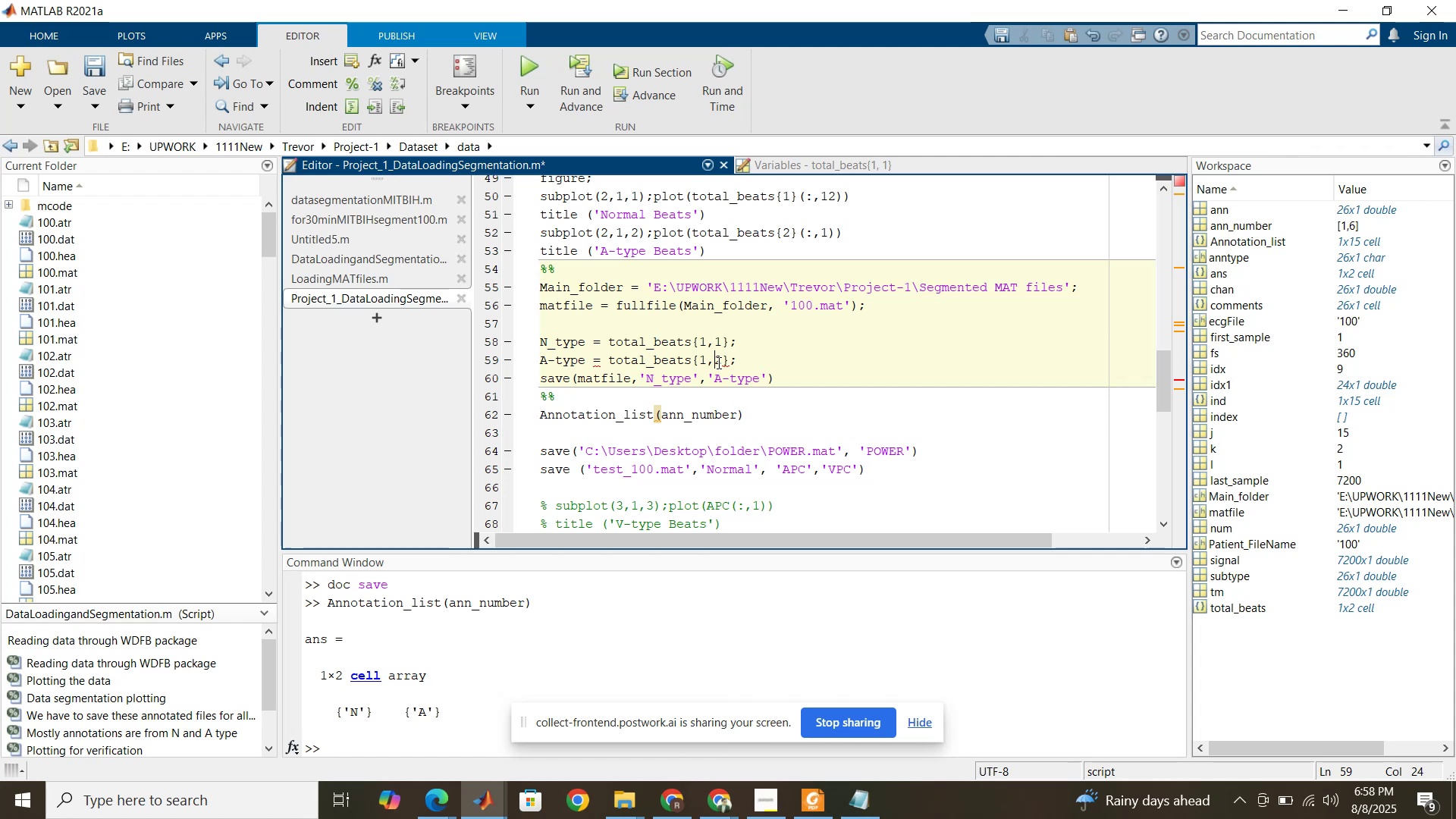 
left_click([824, 172])
 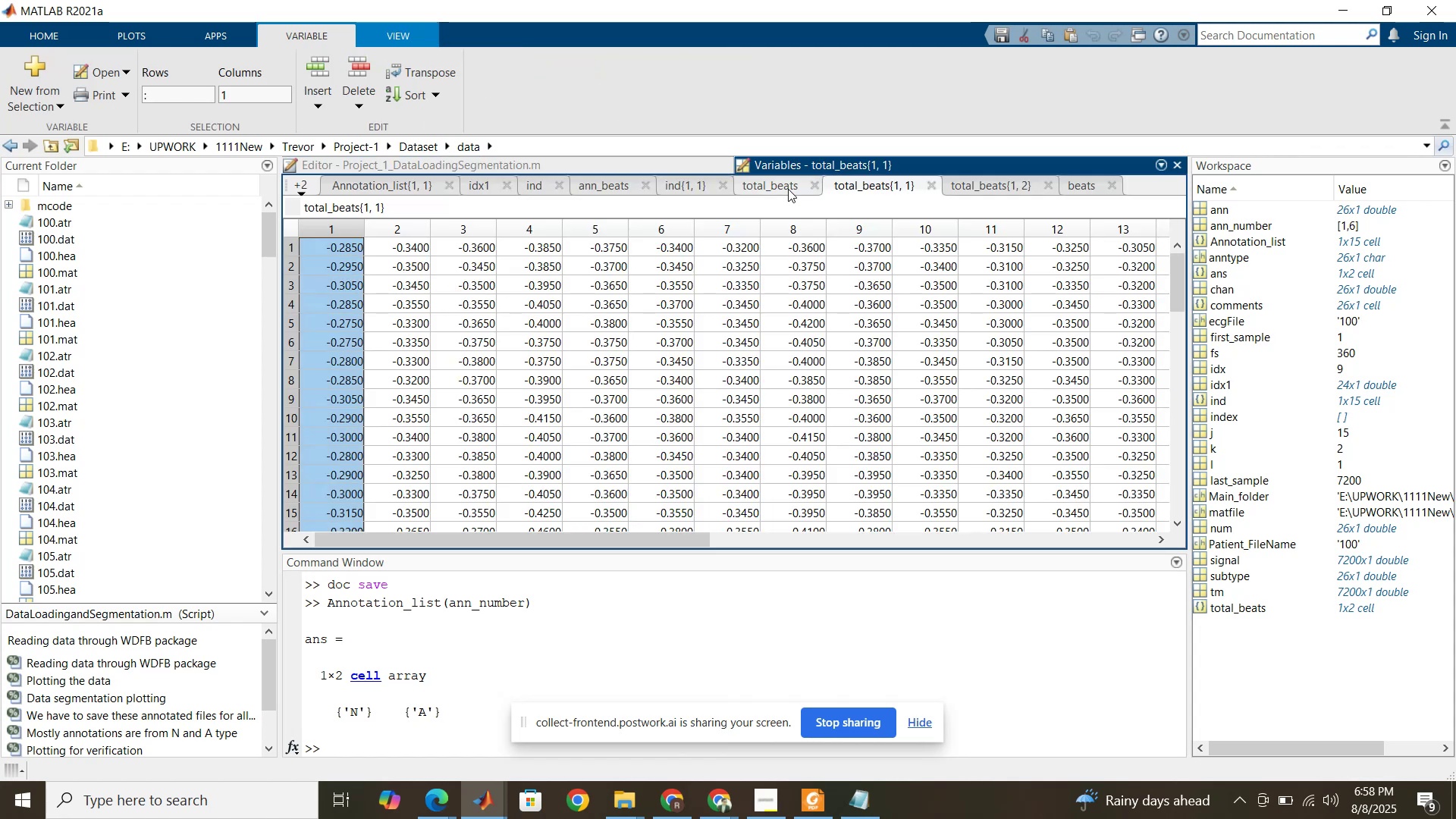 
left_click([786, 186])
 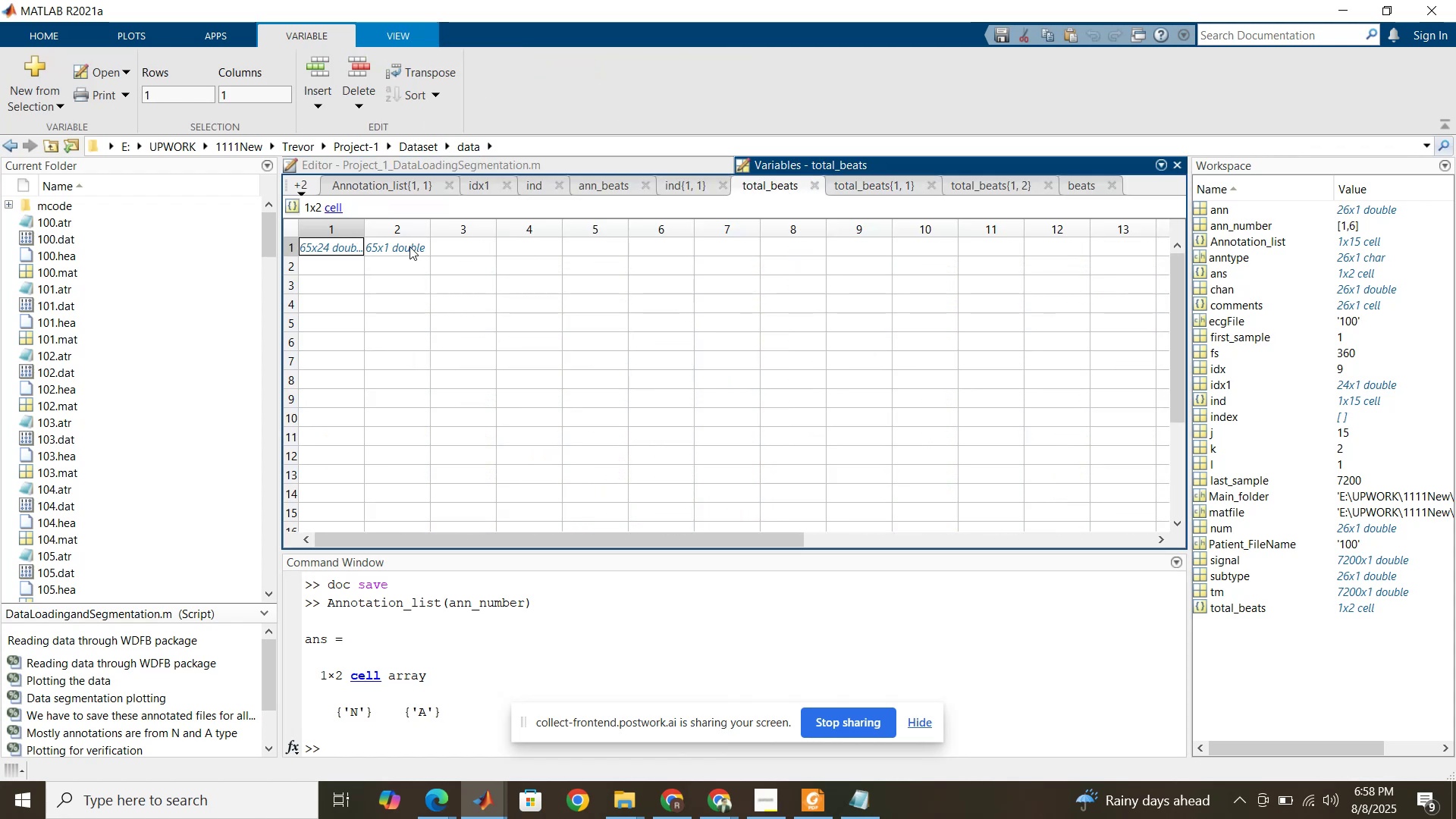 
double_click([410, 246])
 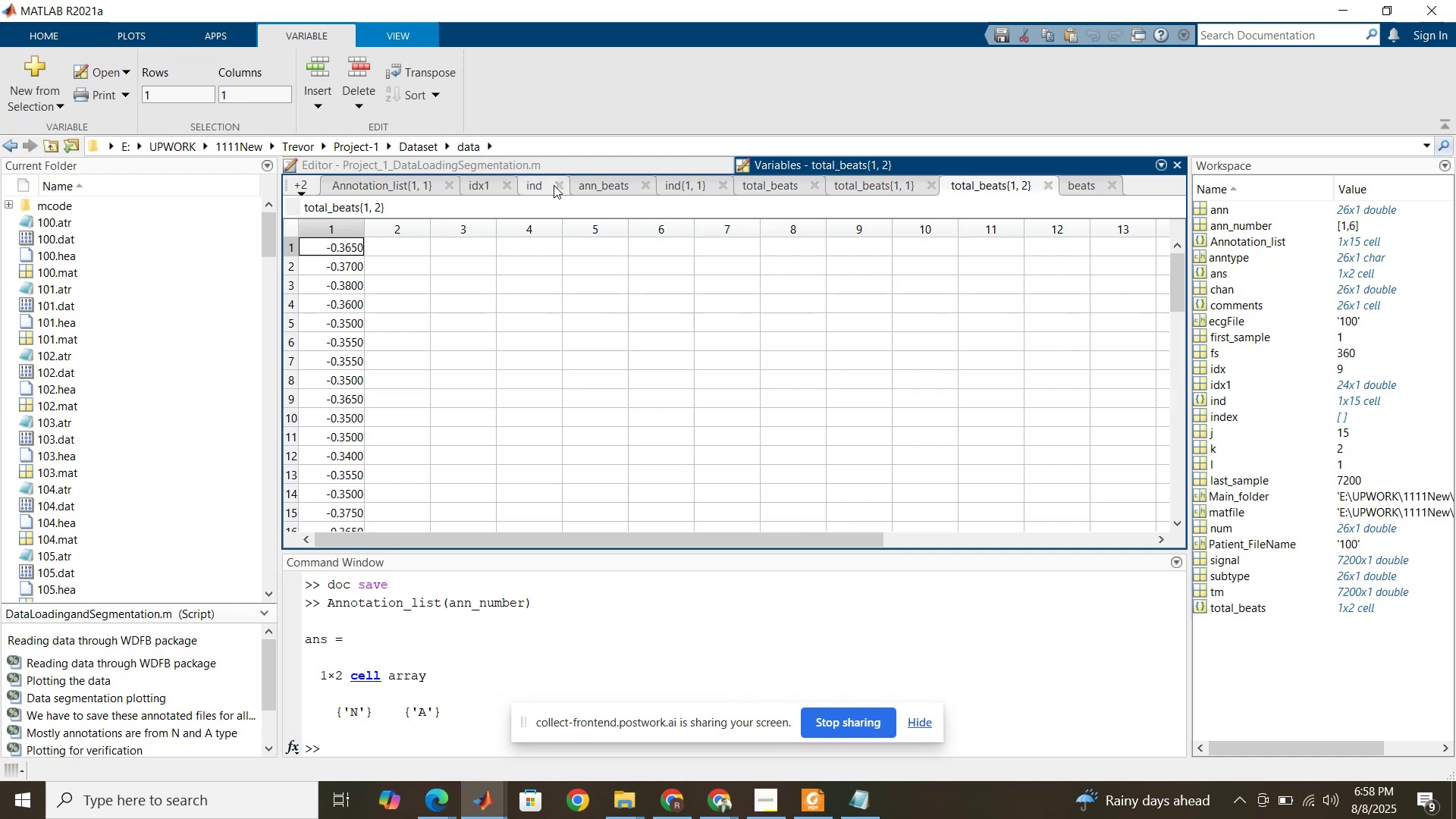 
left_click([597, 168])
 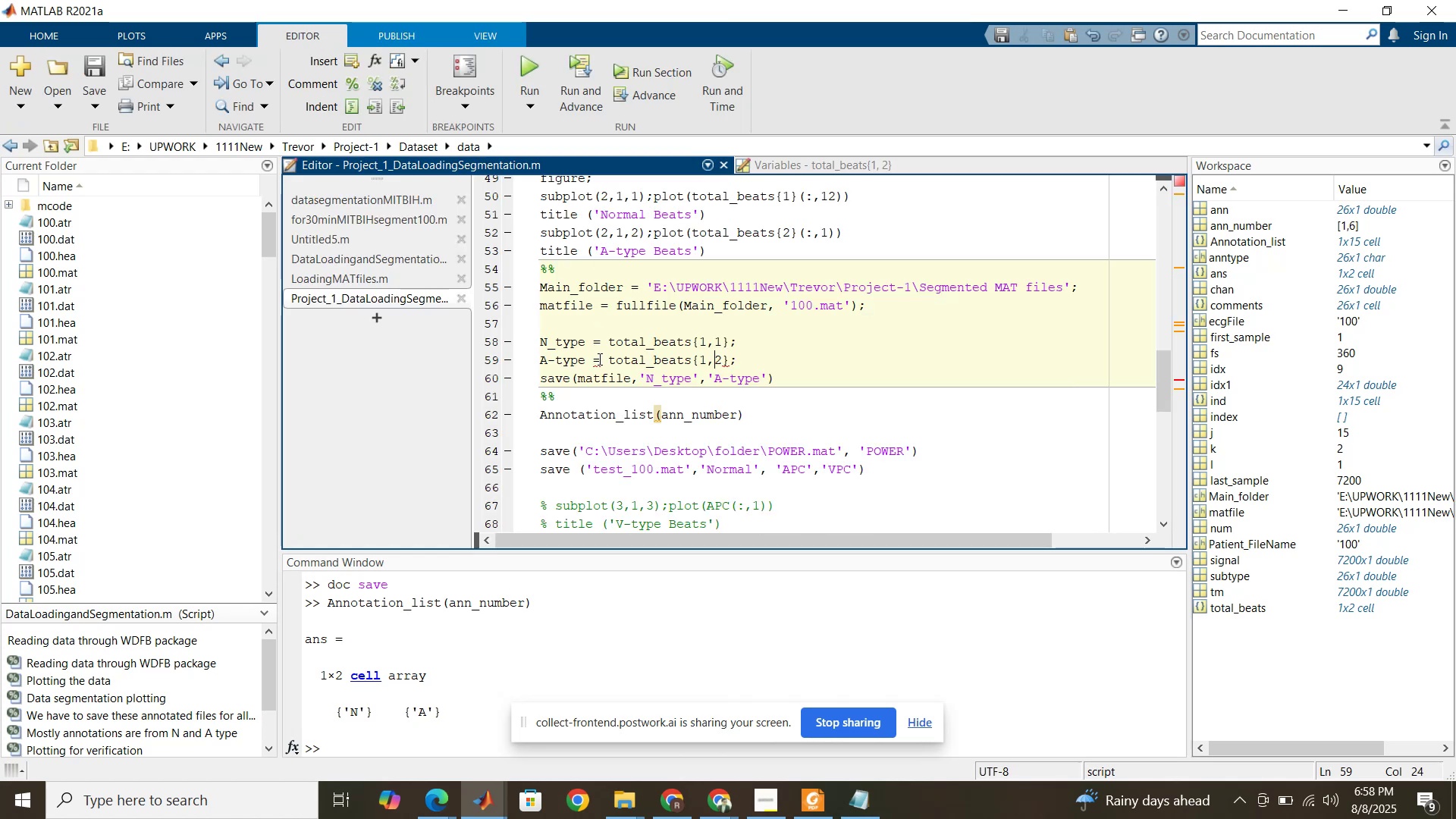 
mouse_move([594, 380])
 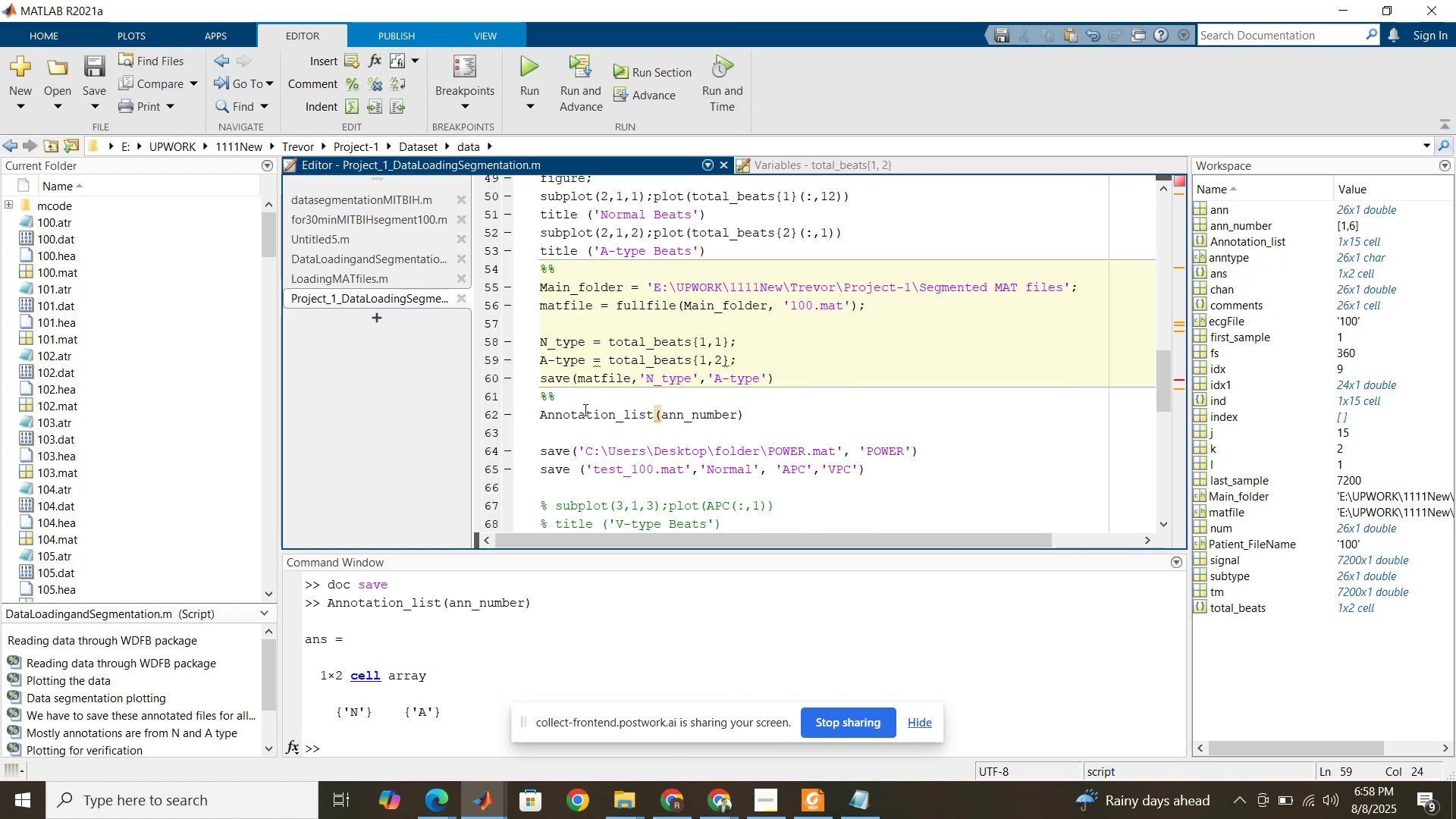 
left_click([584, 410])
 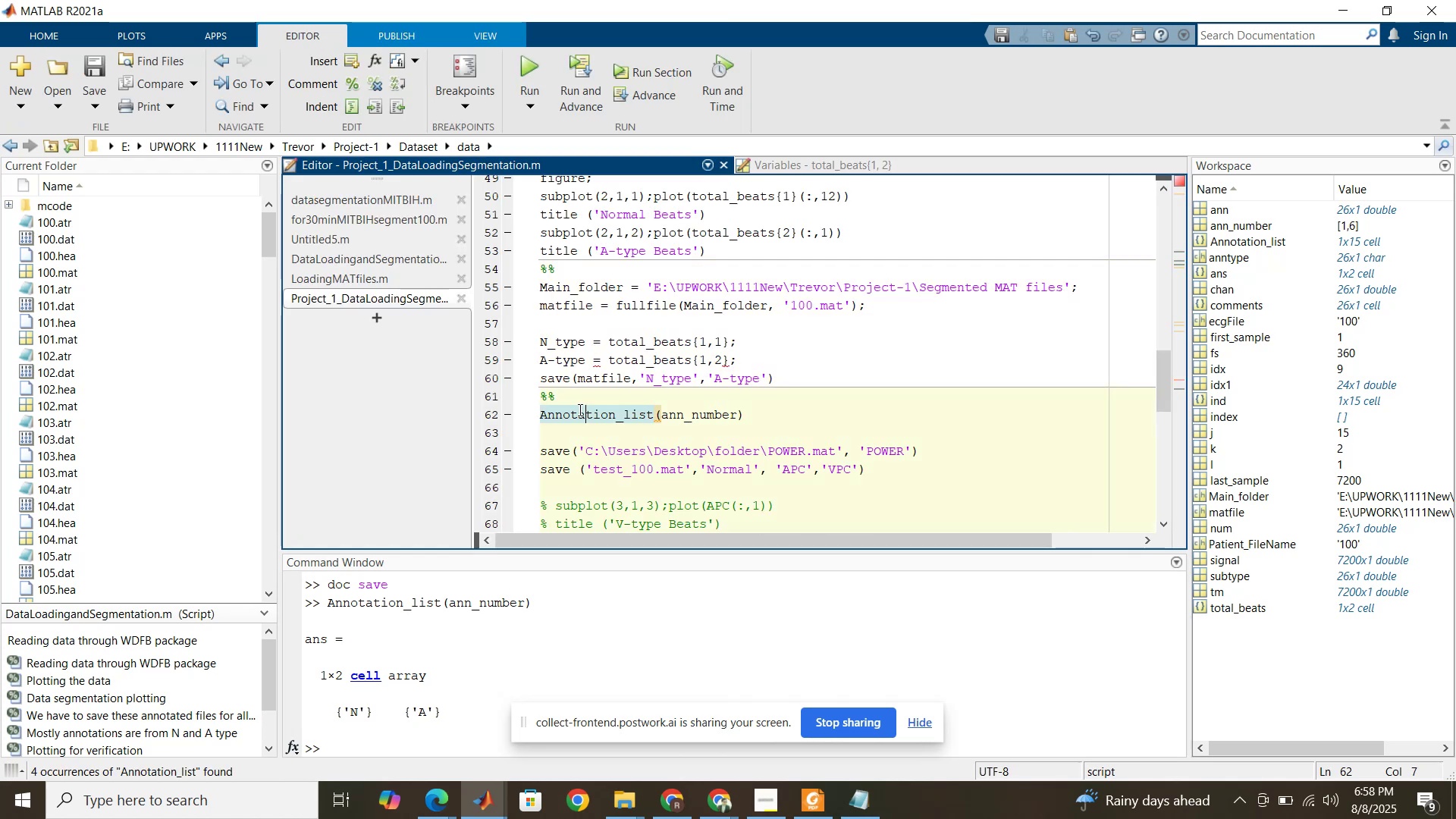 
left_click_drag(start_coordinate=[579, 410], to_coordinate=[607, 467])
 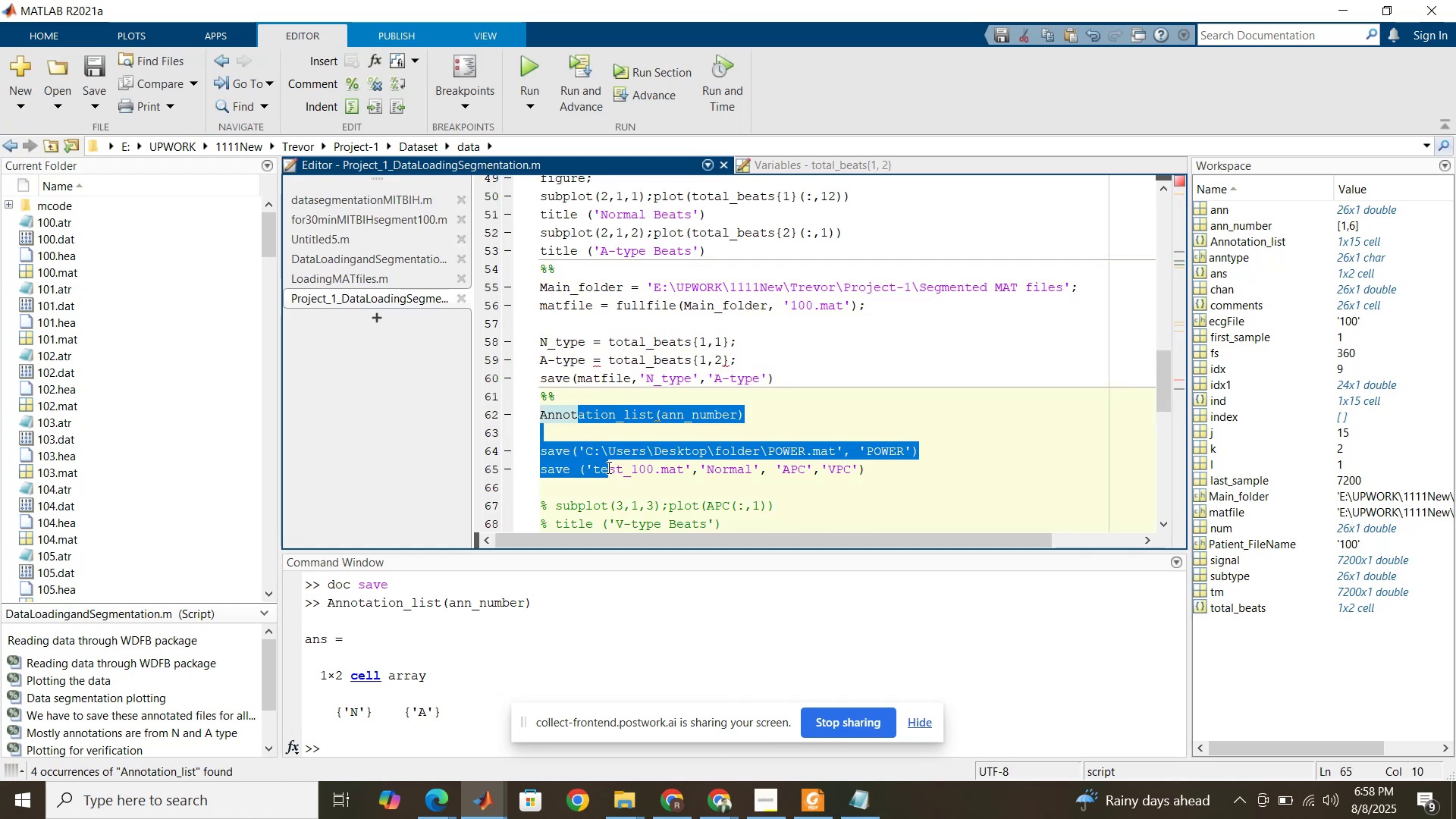 
key(Control+R)
 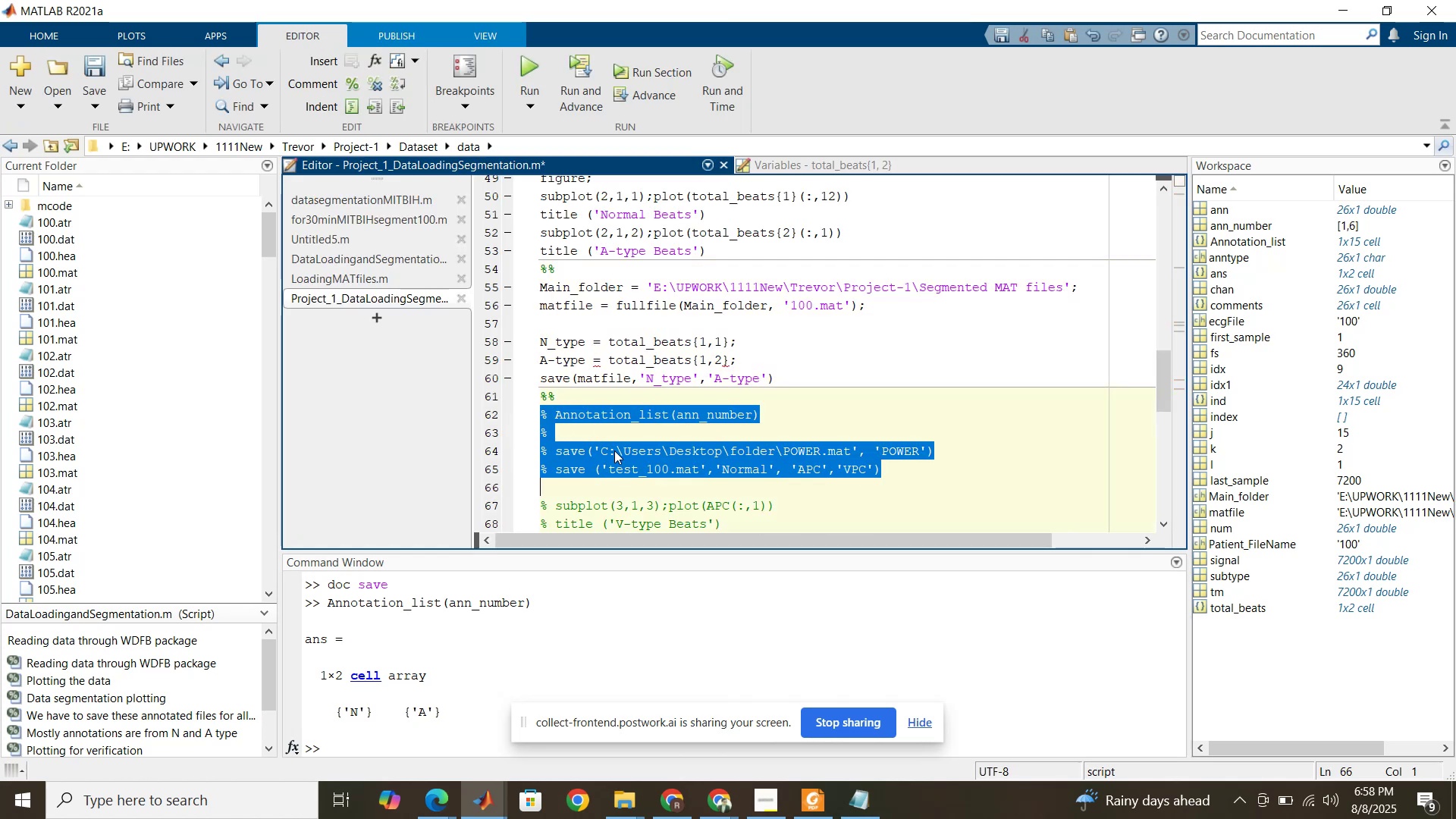 
left_click([614, 450])
 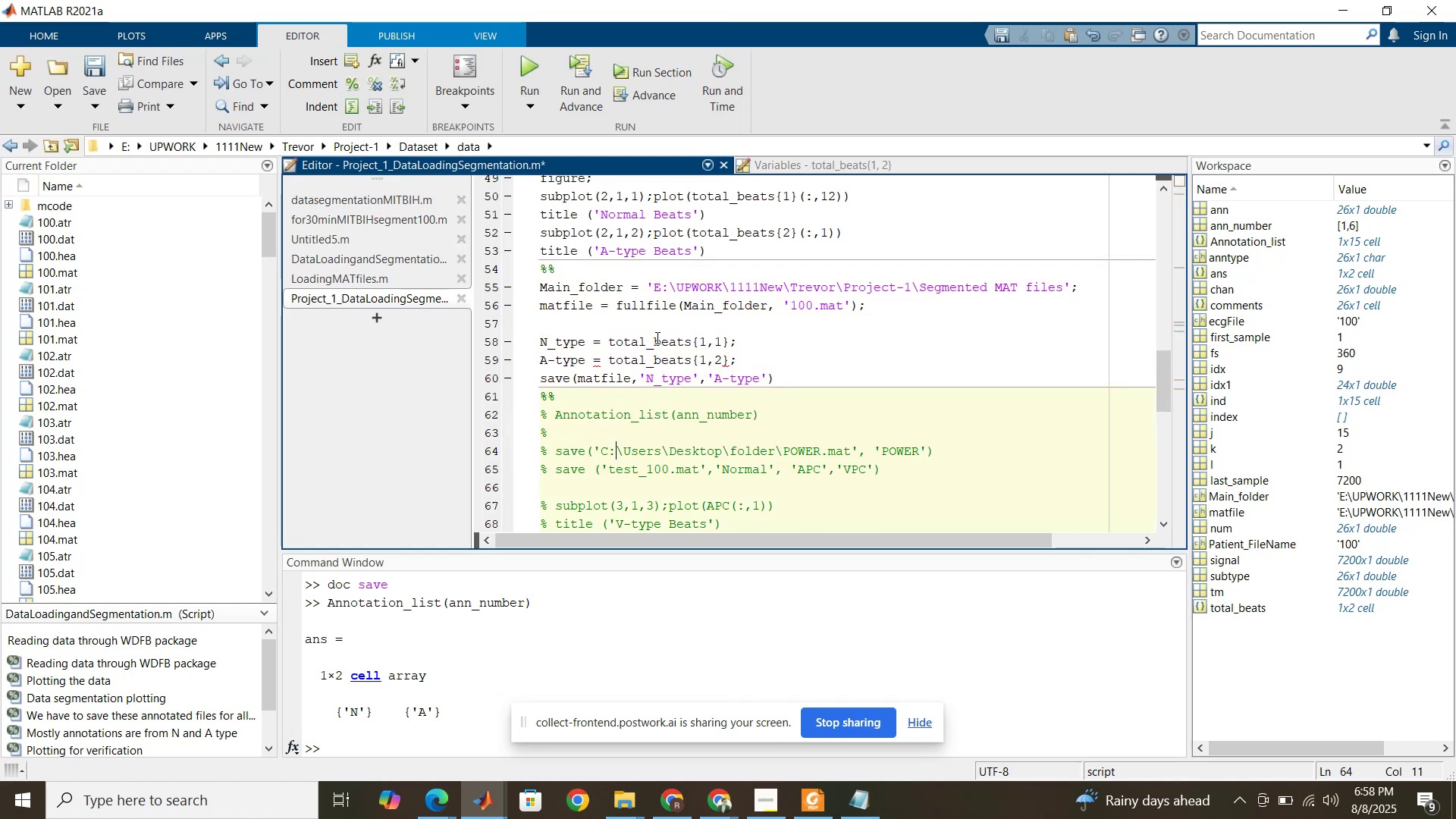 
scroll: coordinate [656, 337], scroll_direction: up, amount: 1.0
 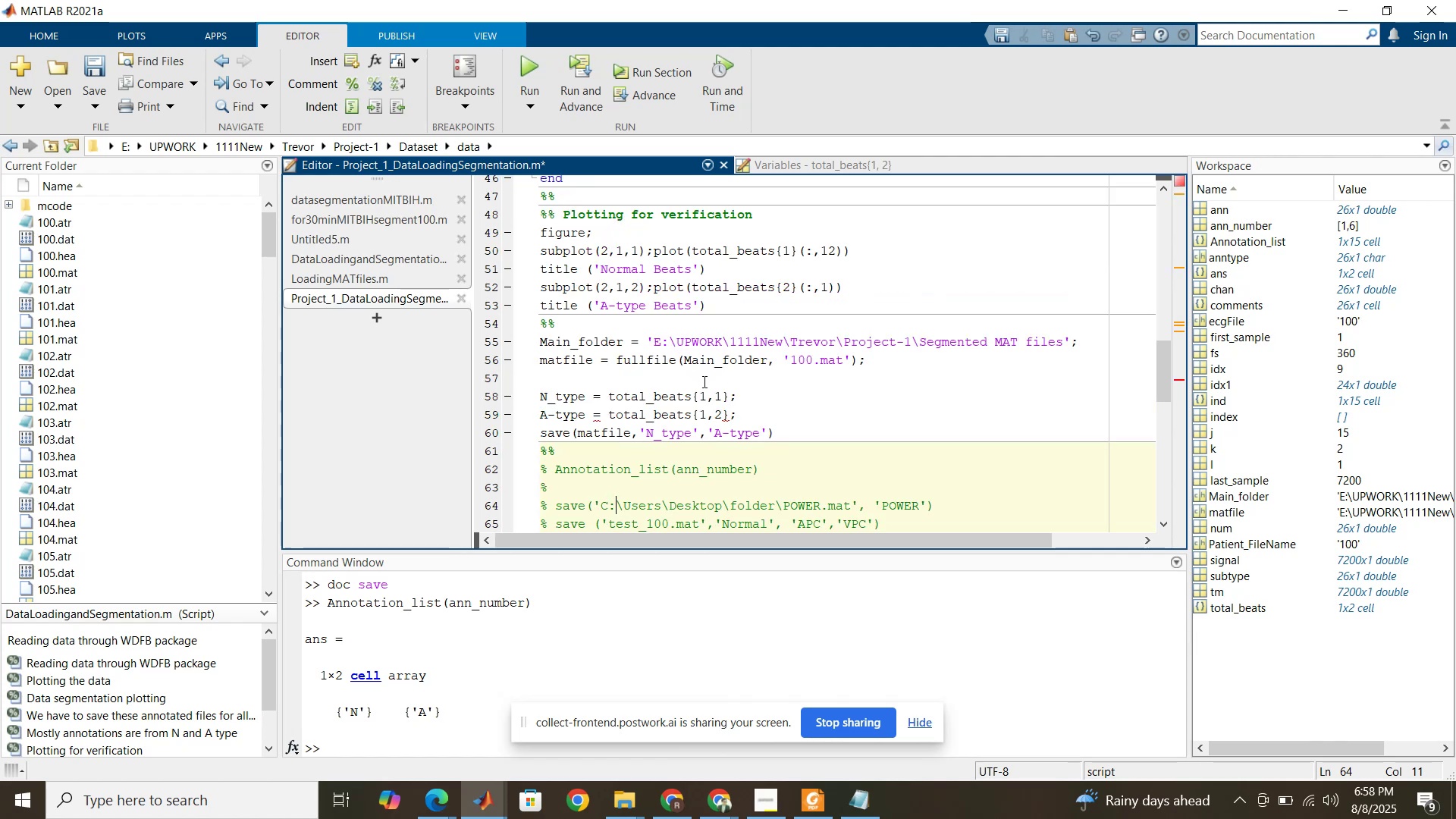 
scroll: coordinate [730, 388], scroll_direction: down, amount: 1.0
 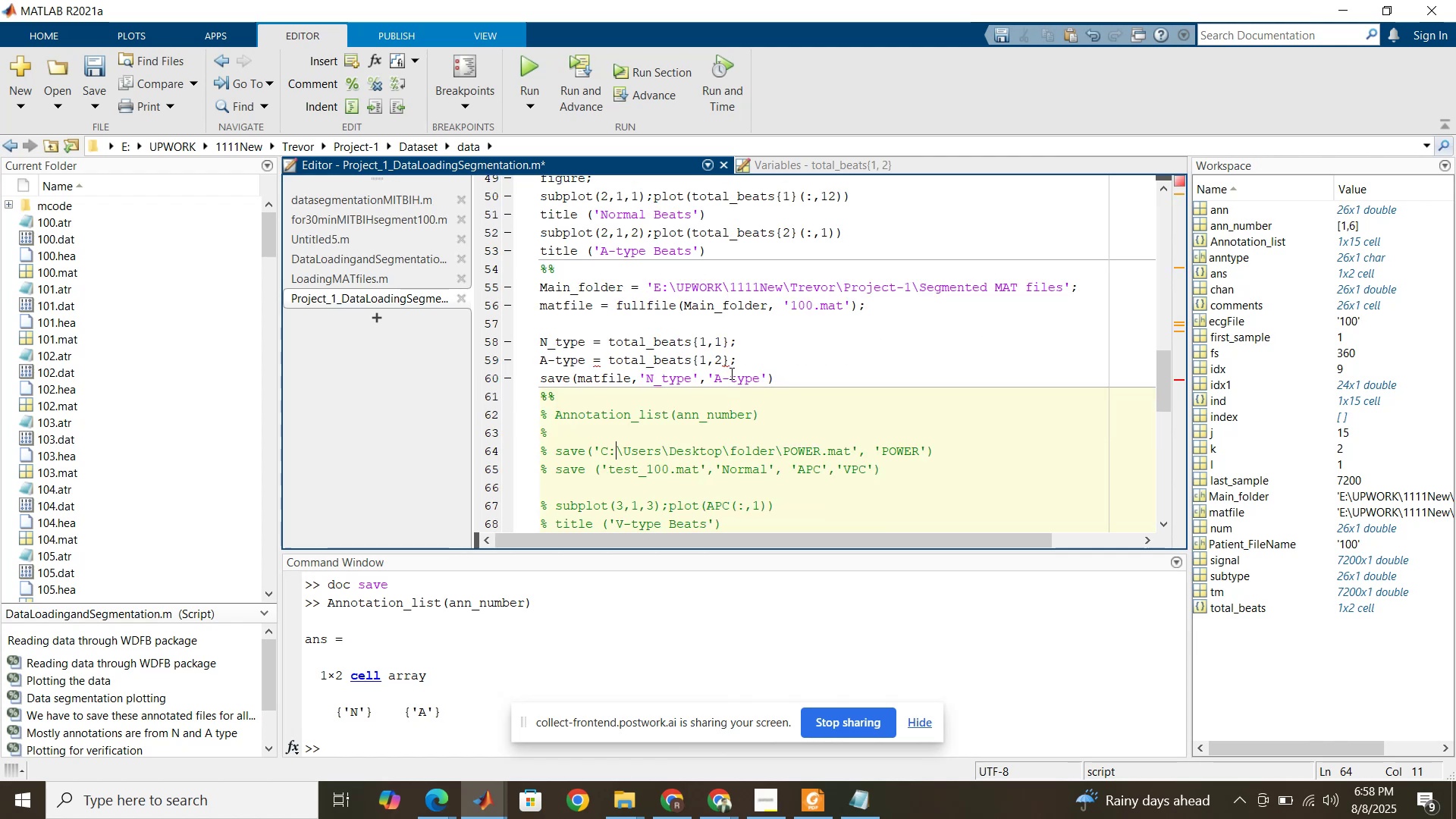 
left_click([729, 351])
 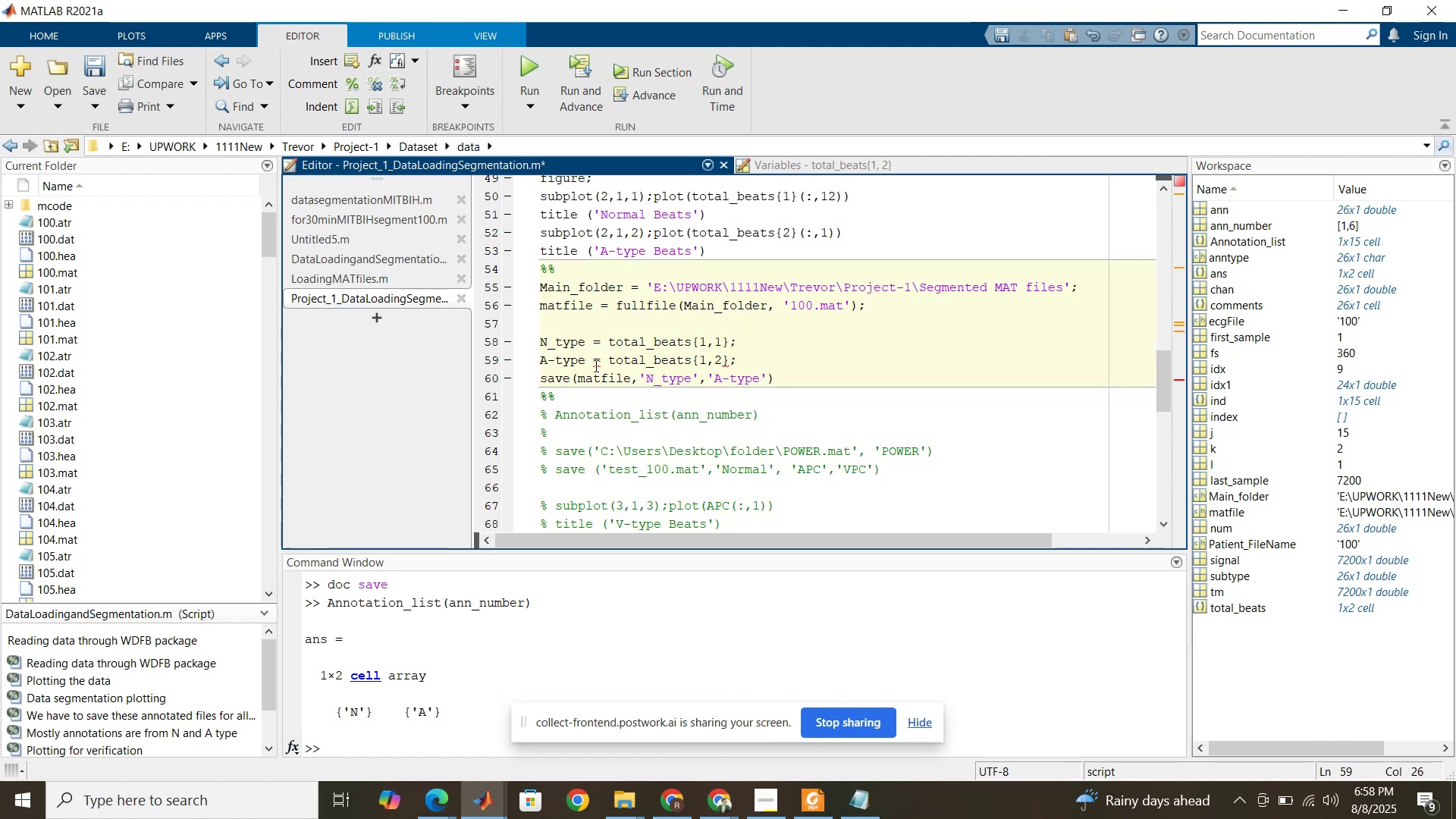 
left_click([592, 364])
 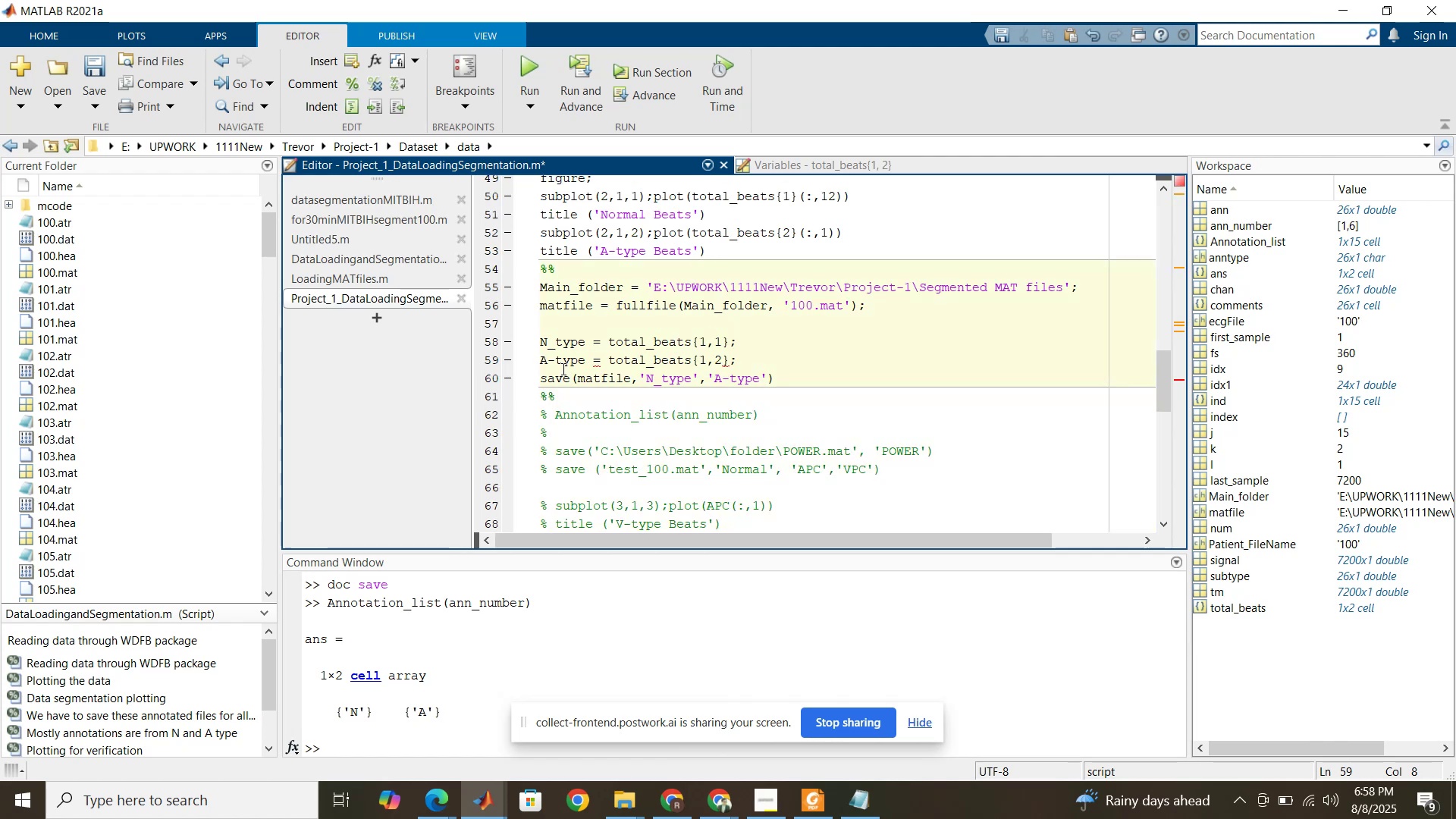 
left_click([559, 362])
 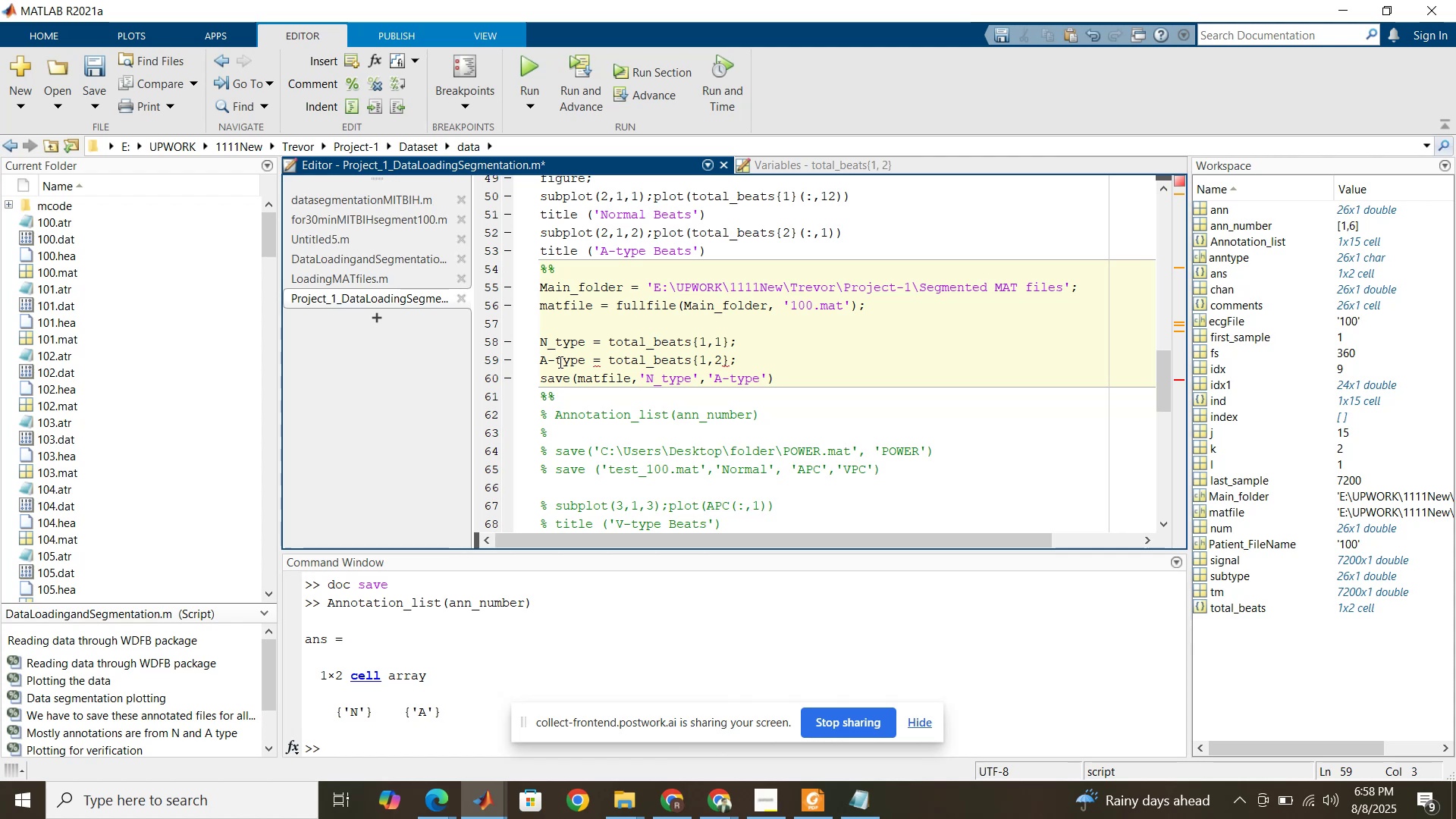 
key(Backspace)
 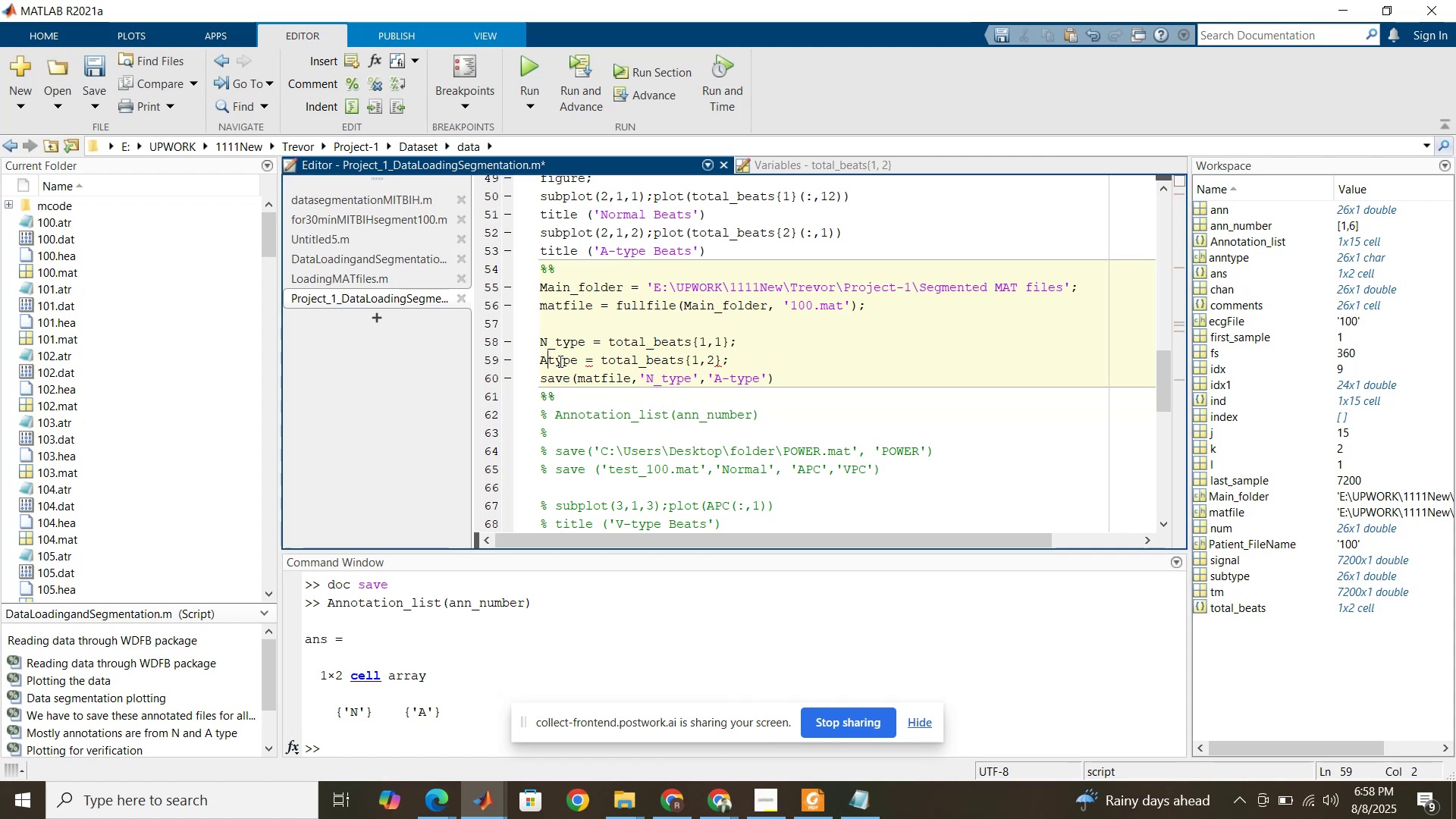 
key(Shift+ShiftRight)
 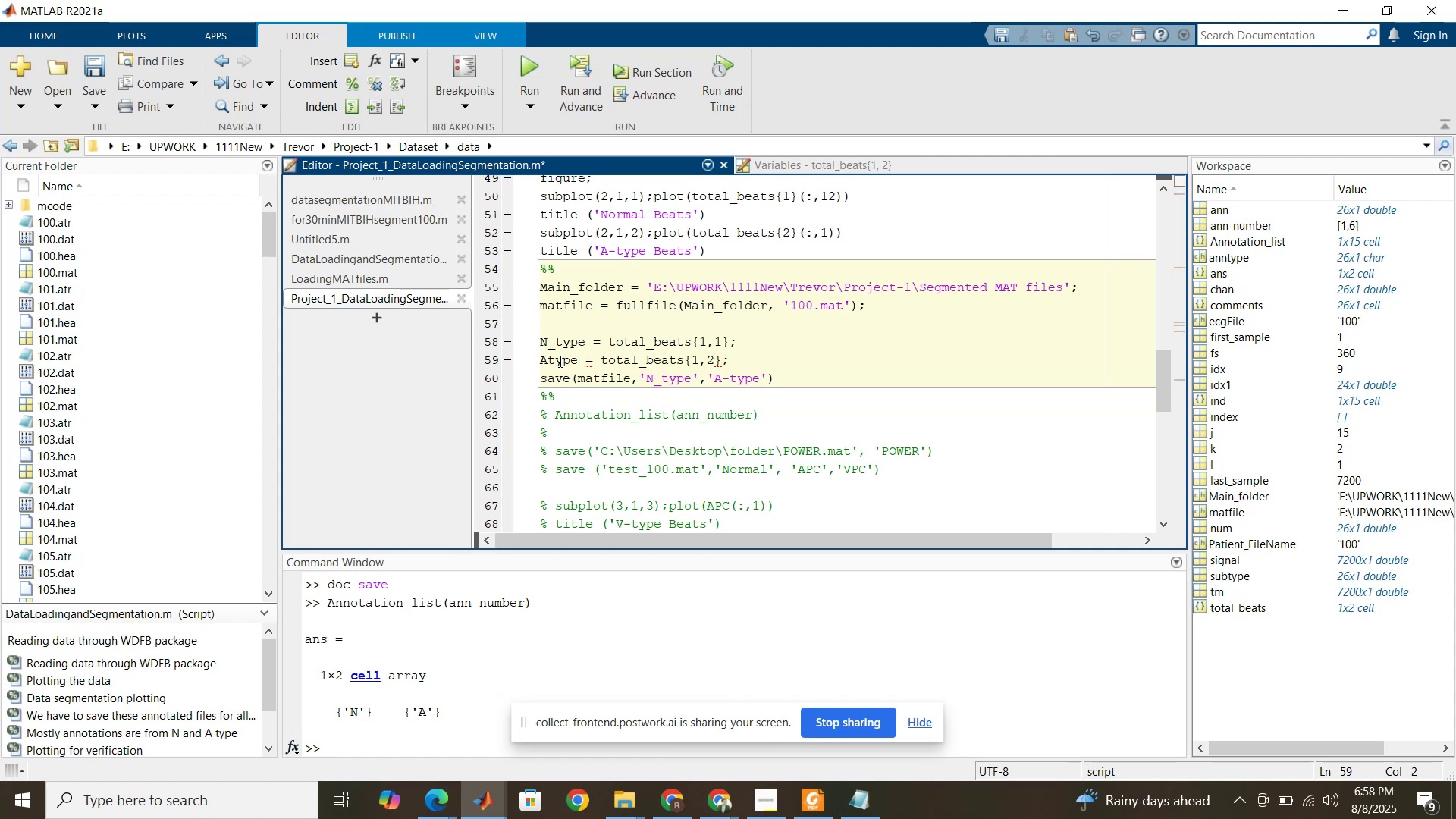 
key(Shift+Minus)
 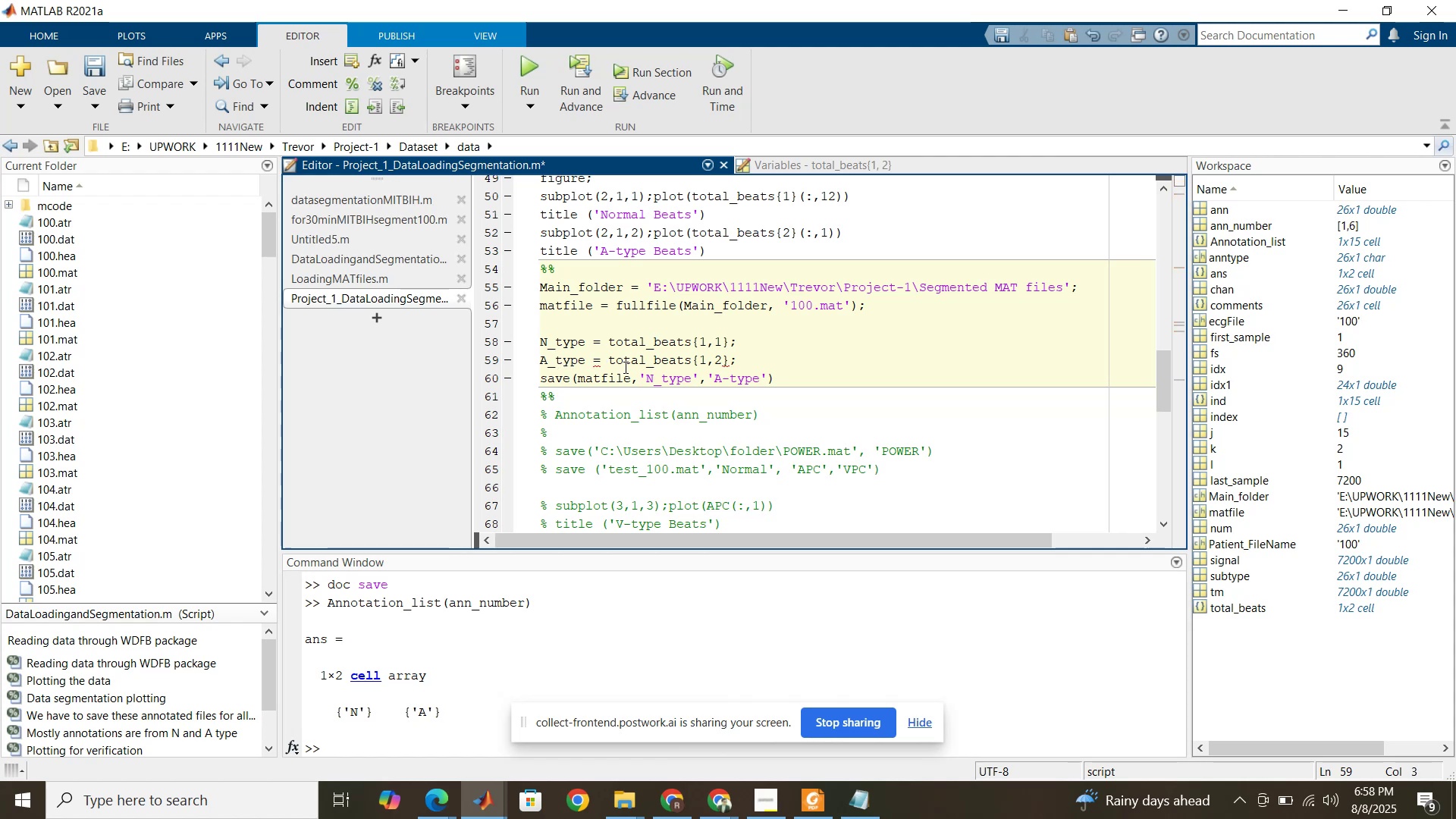 
left_click([624, 367])
 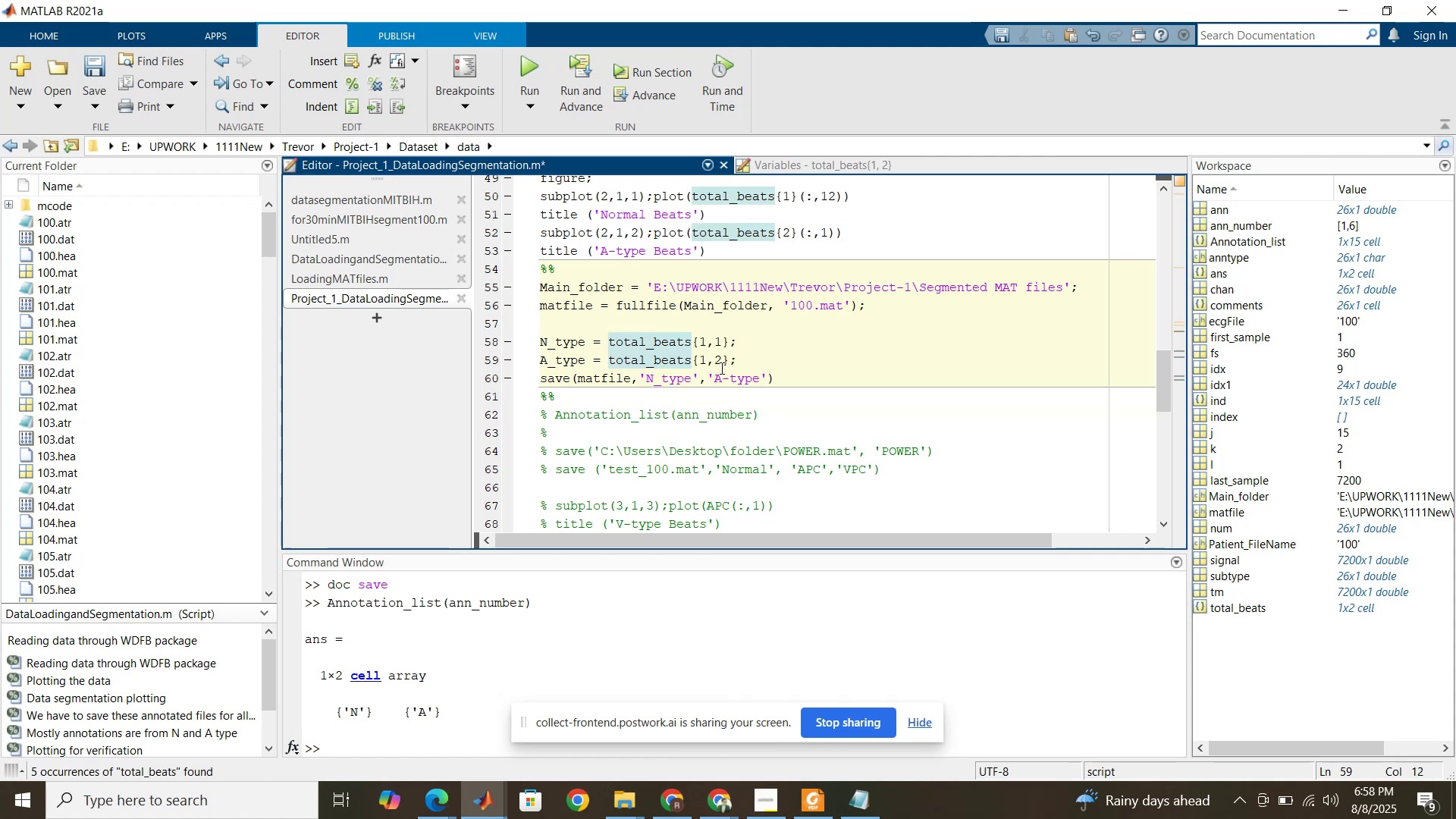 
left_click([745, 355])
 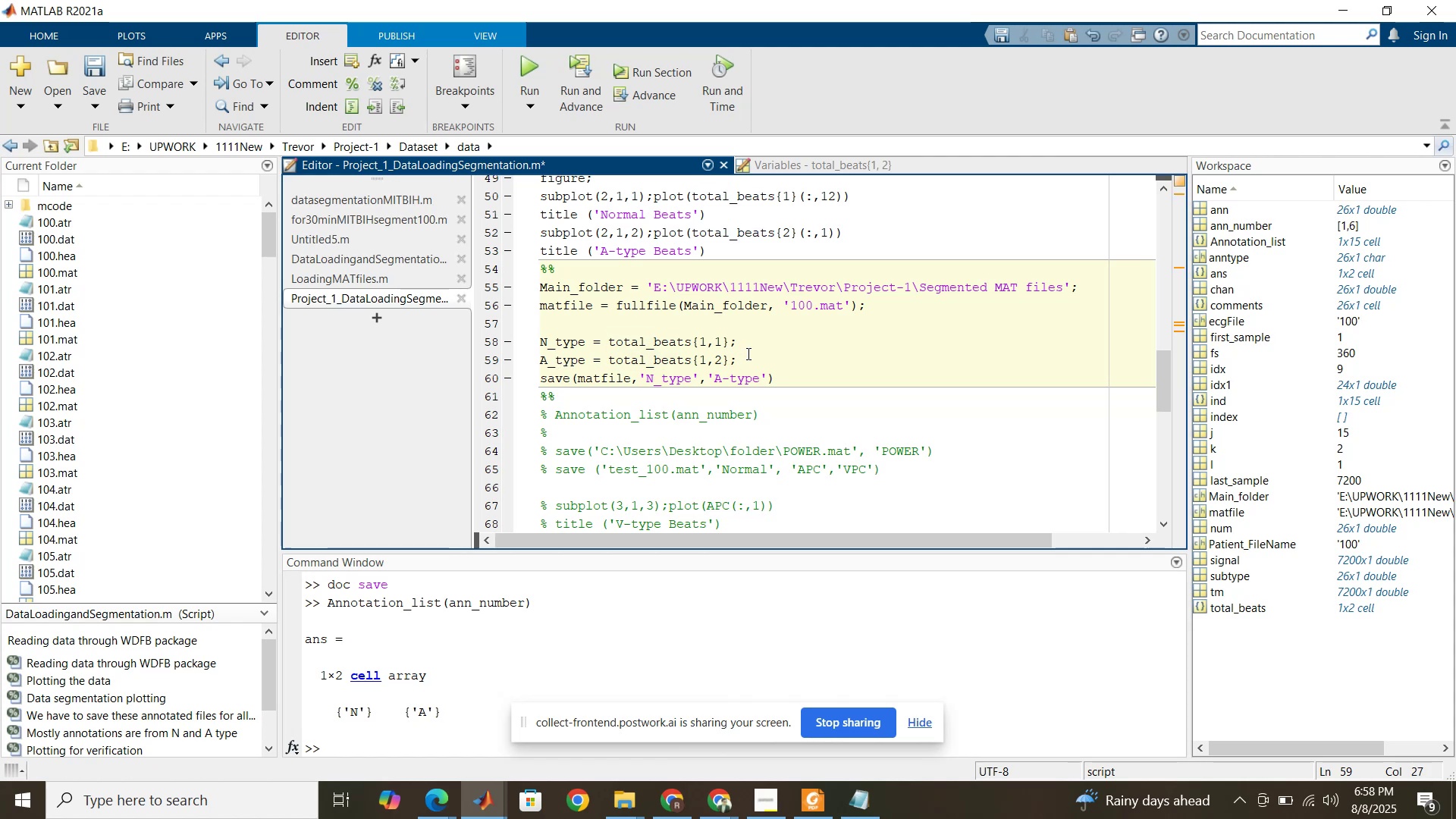 
left_click([747, 353])
 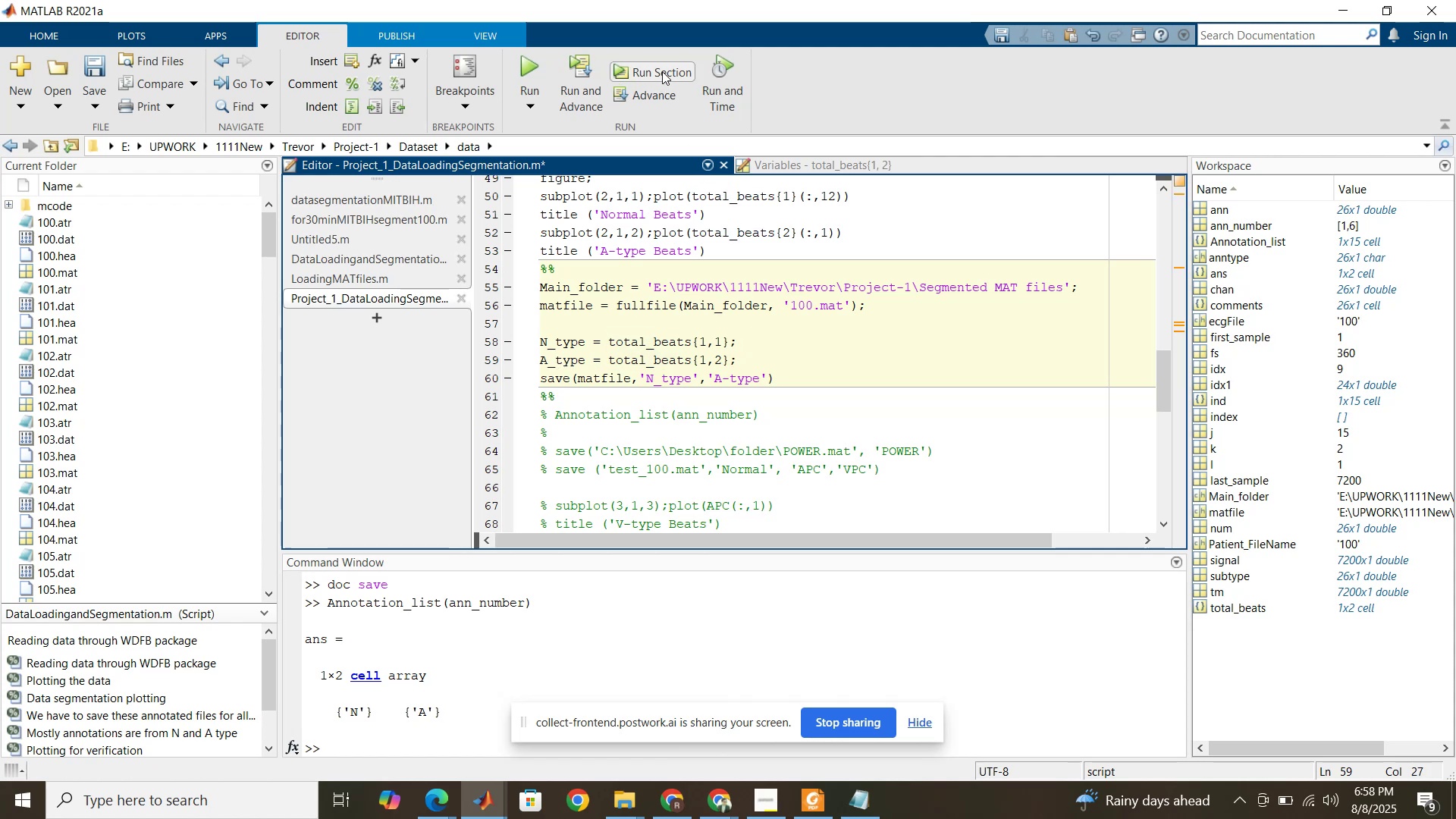 
left_click([662, 71])
 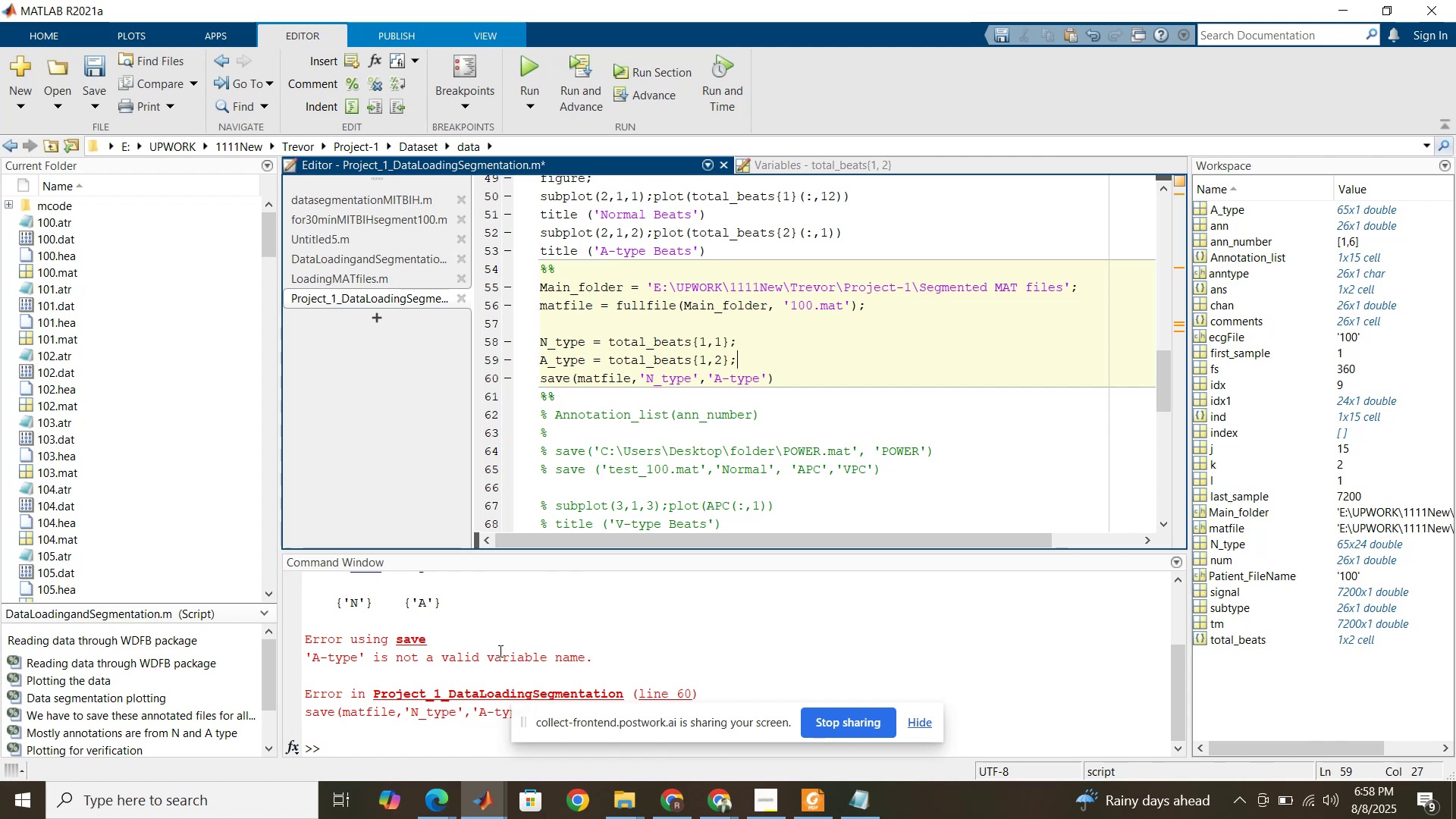 
wait(6.52)
 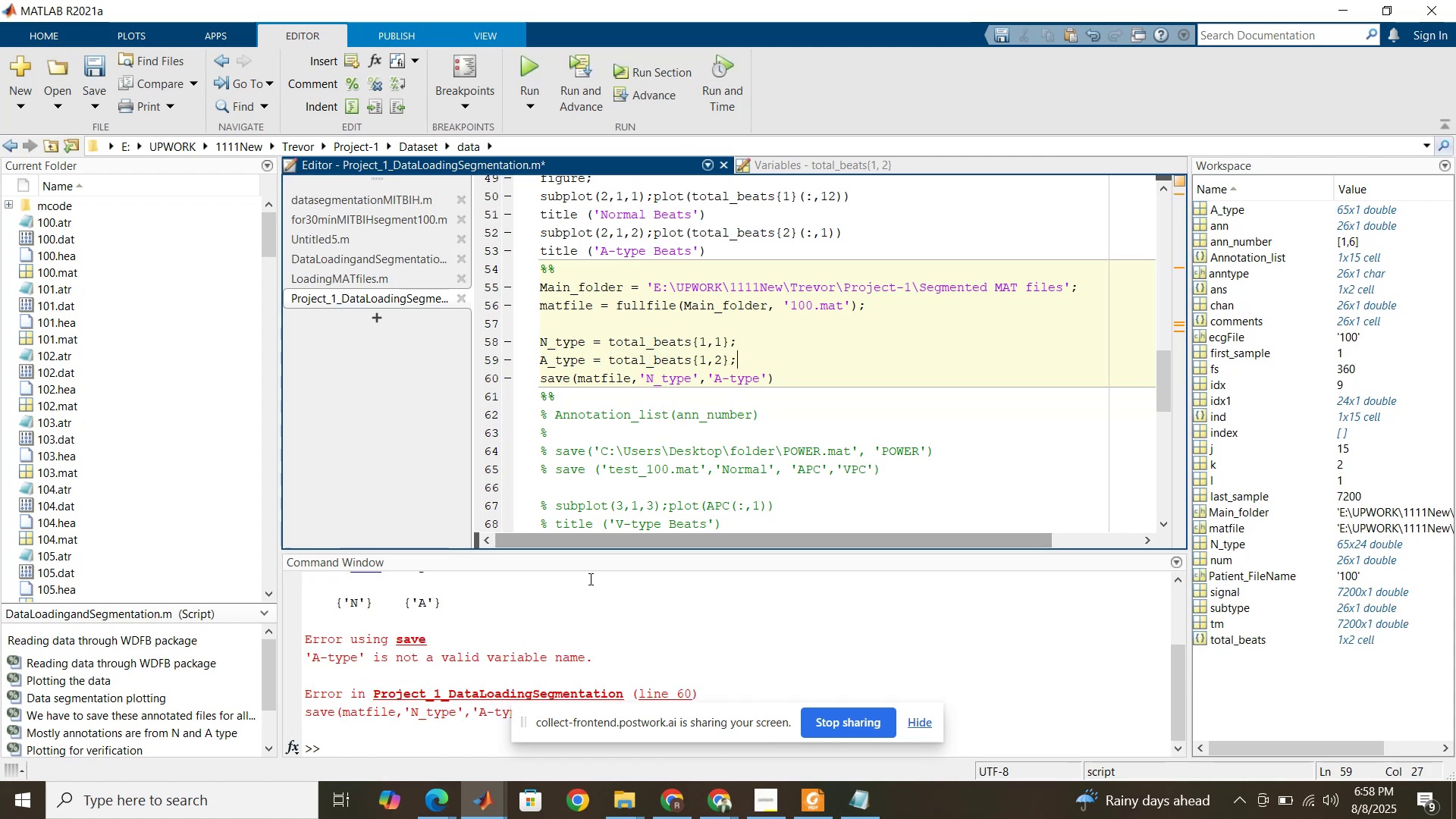 
left_click([617, 364])
 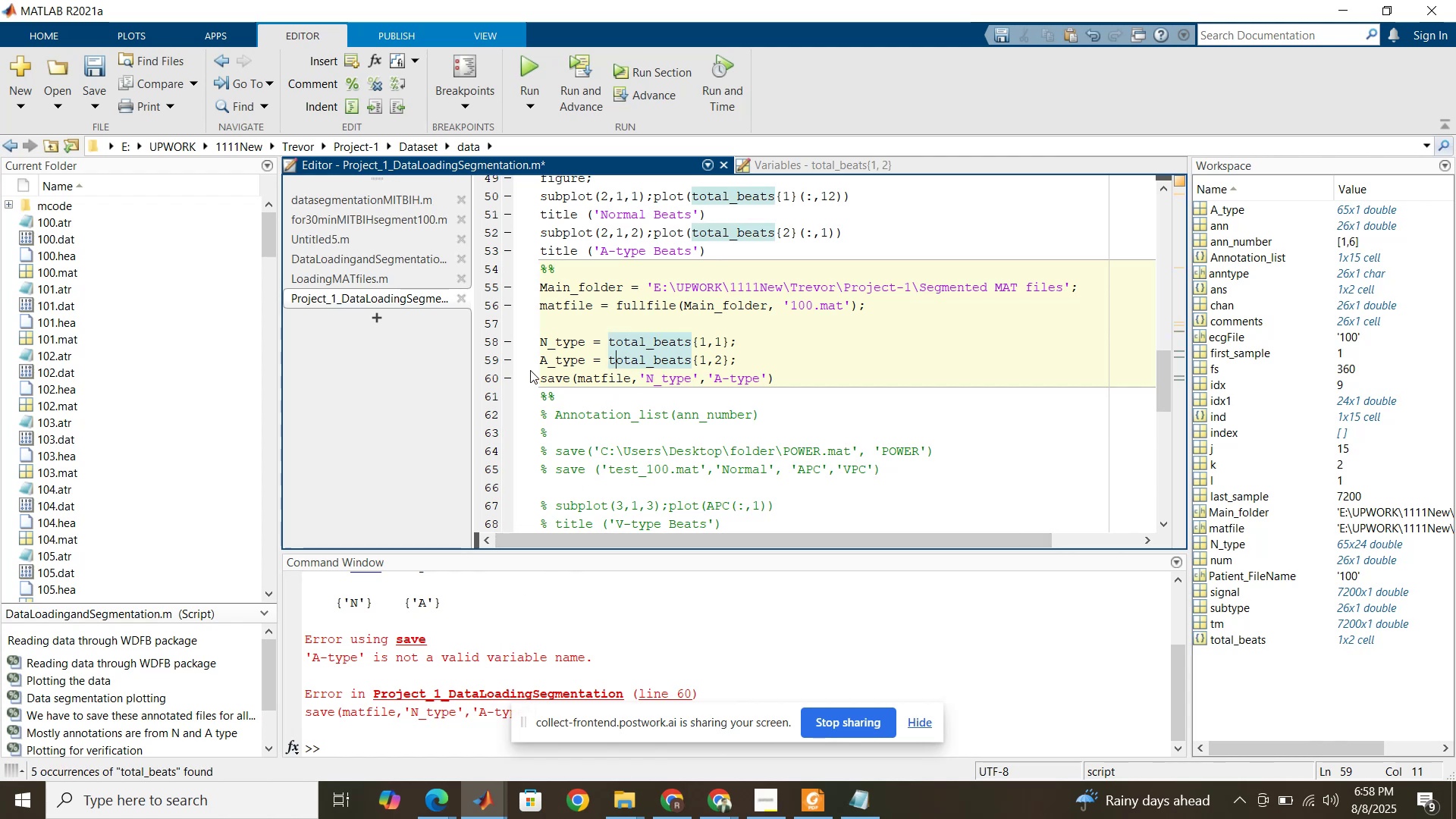 
scroll: coordinate [598, 334], scroll_direction: up, amount: 1.0
 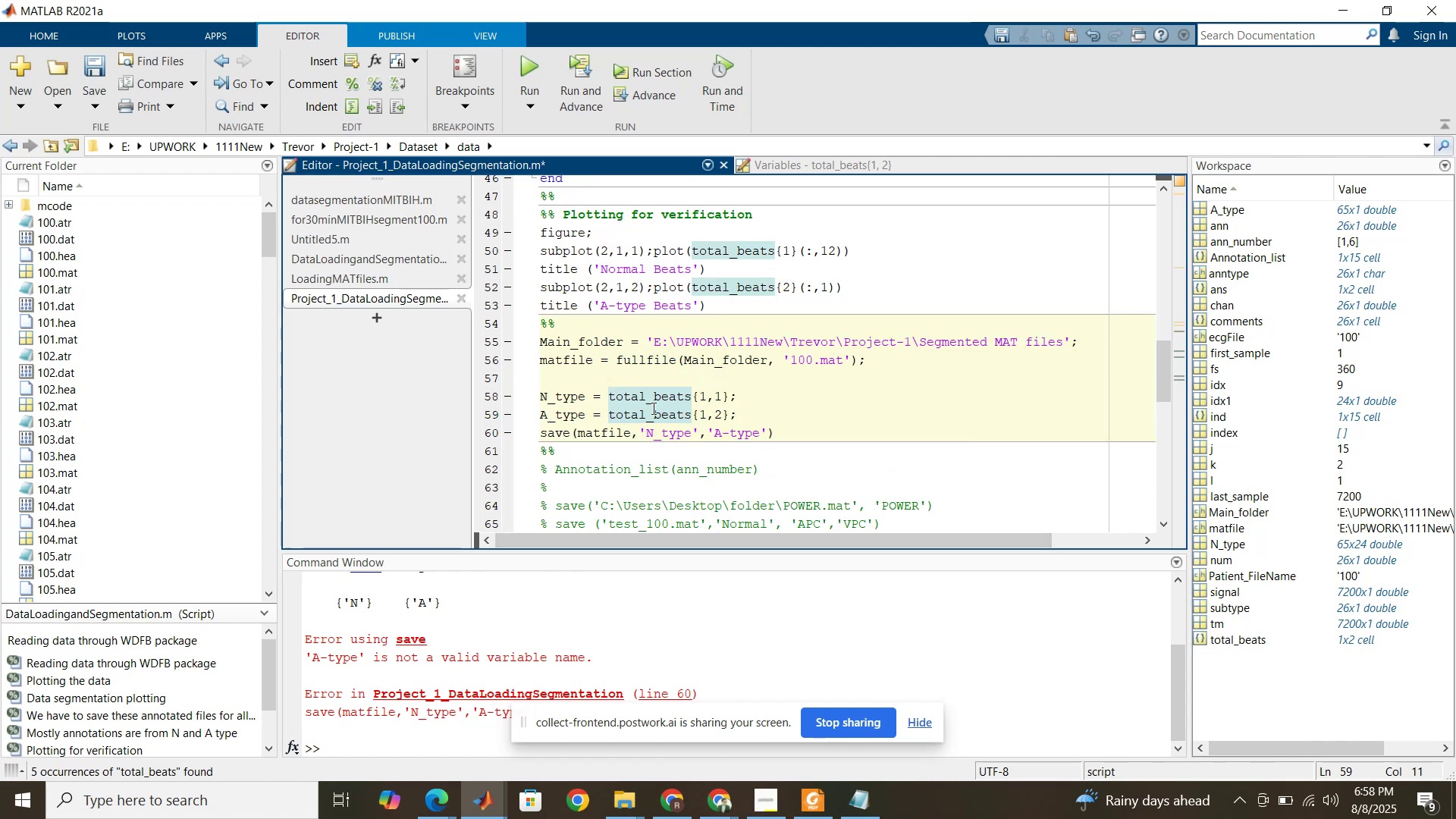 
left_click([733, 436])
 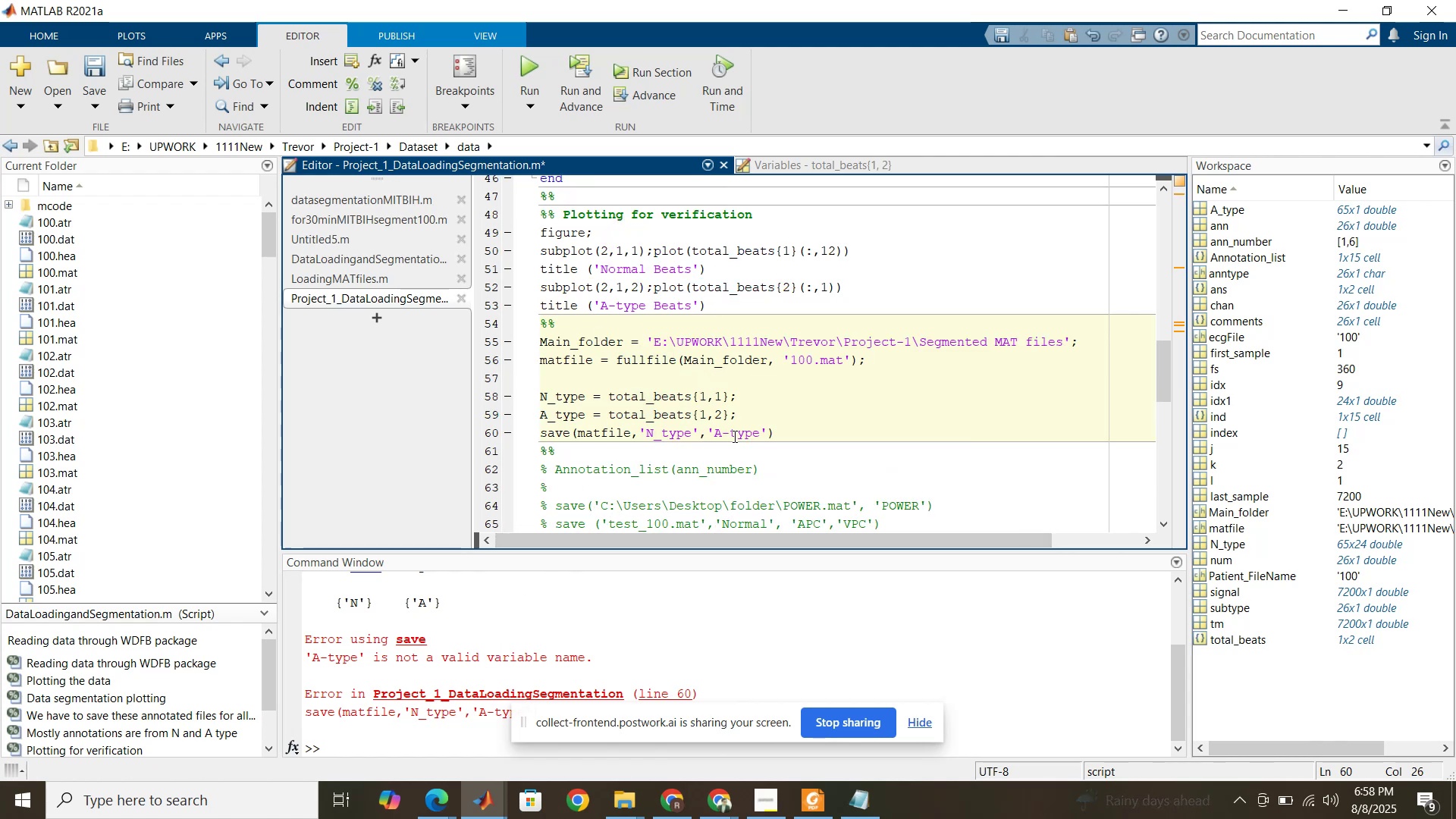 
key(Backspace)
 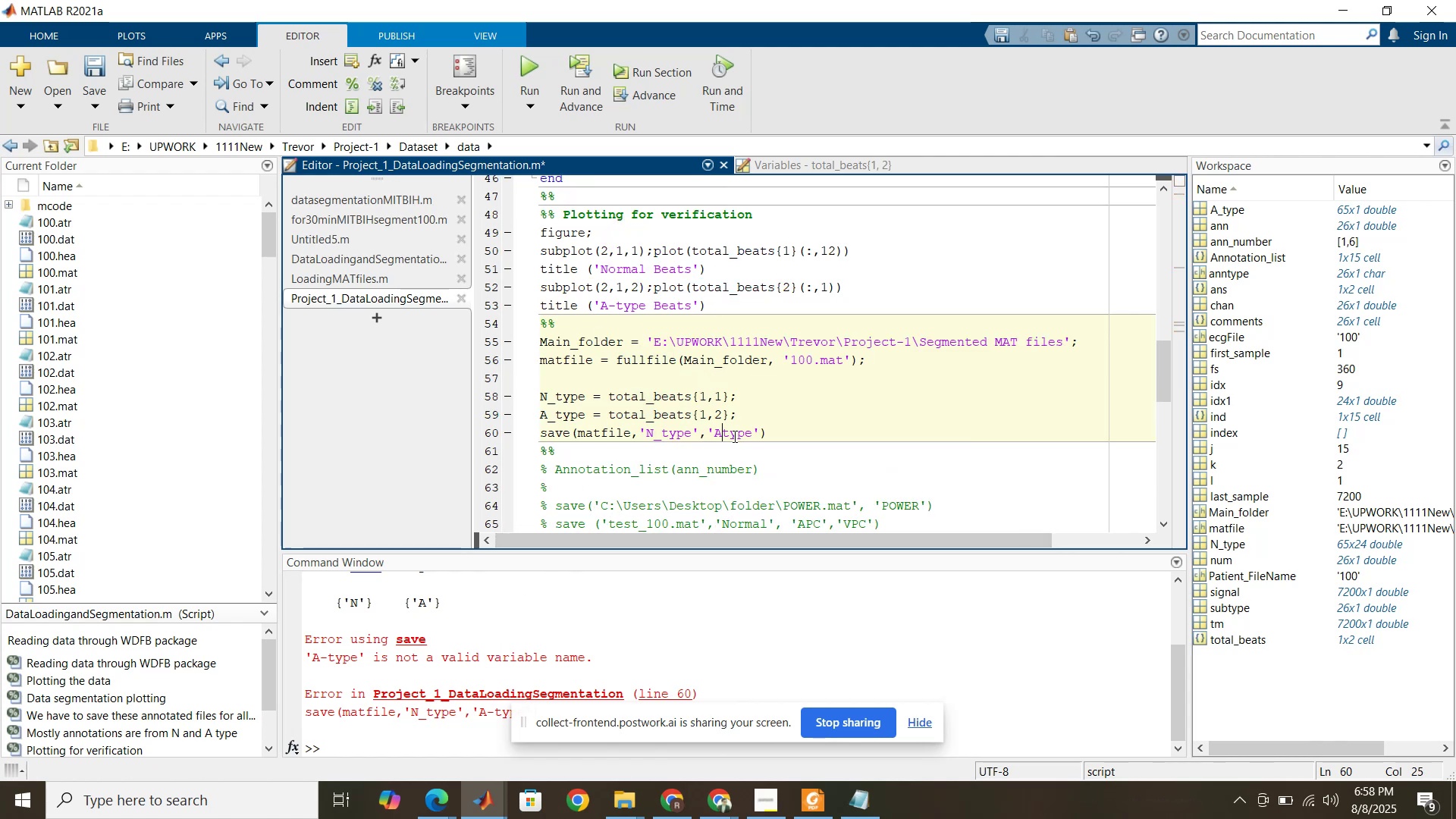 
key(Shift+Minus)
 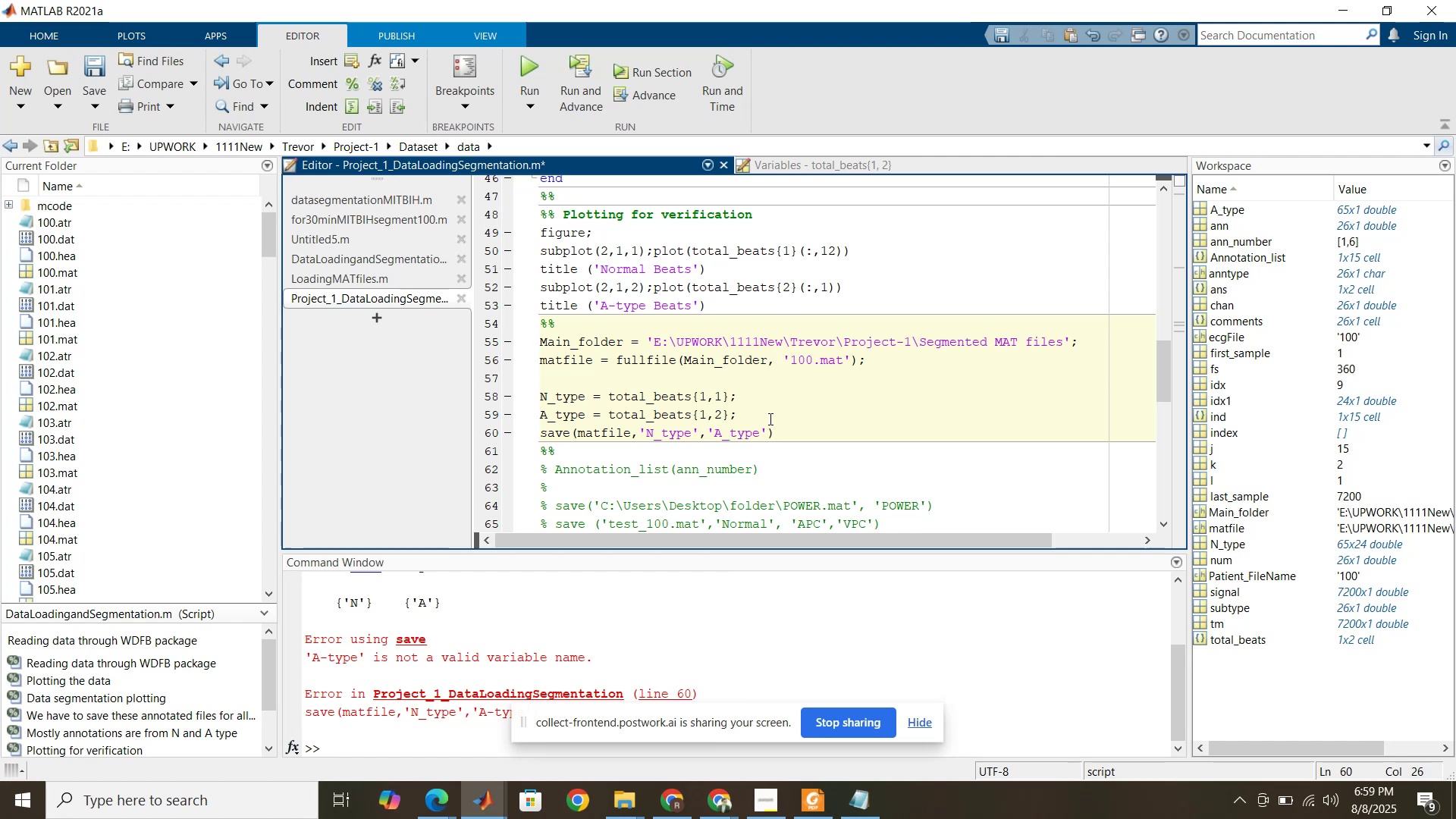 
left_click([769, 419])
 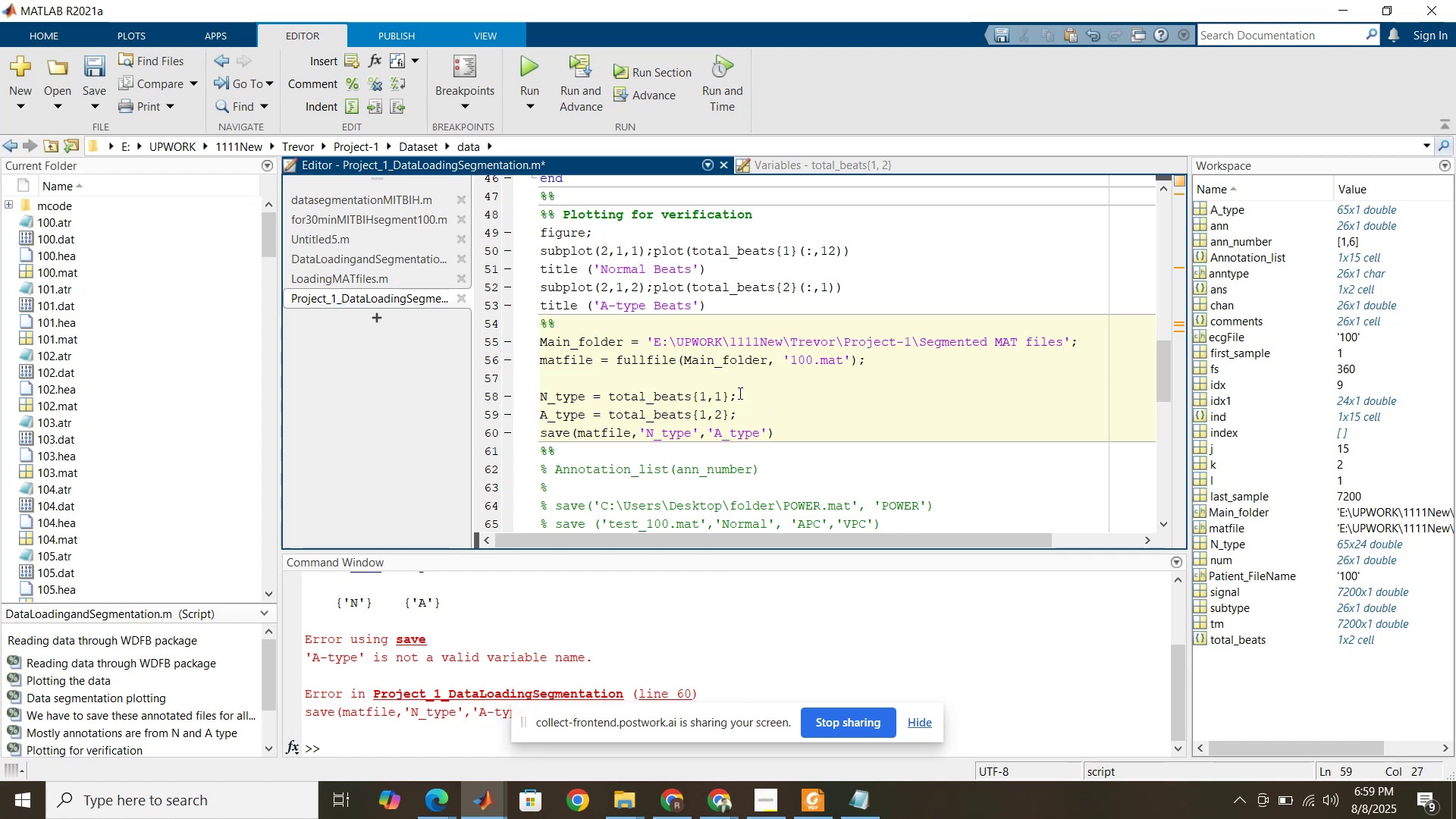 
left_click([739, 393])
 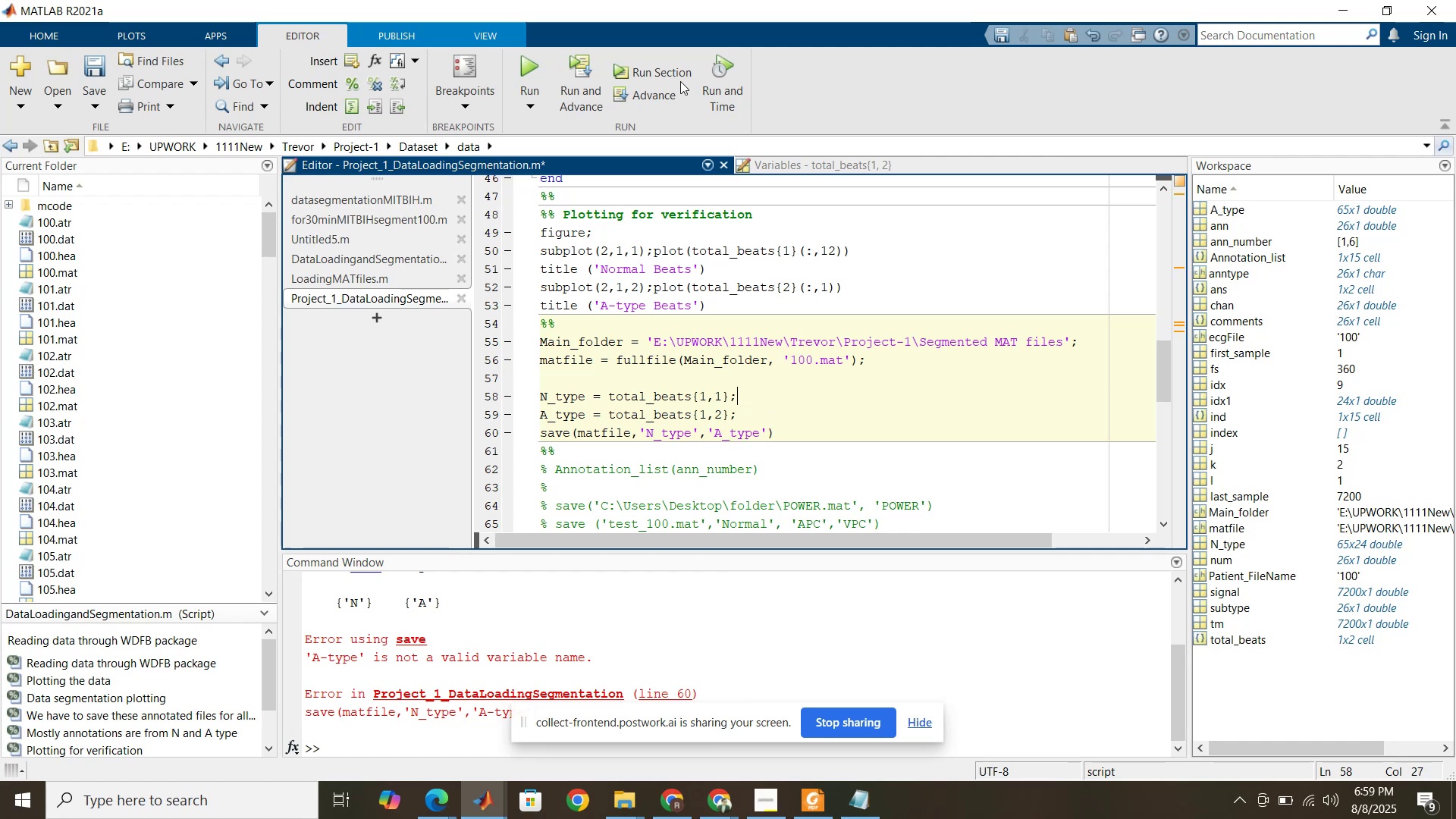 
left_click([677, 77])
 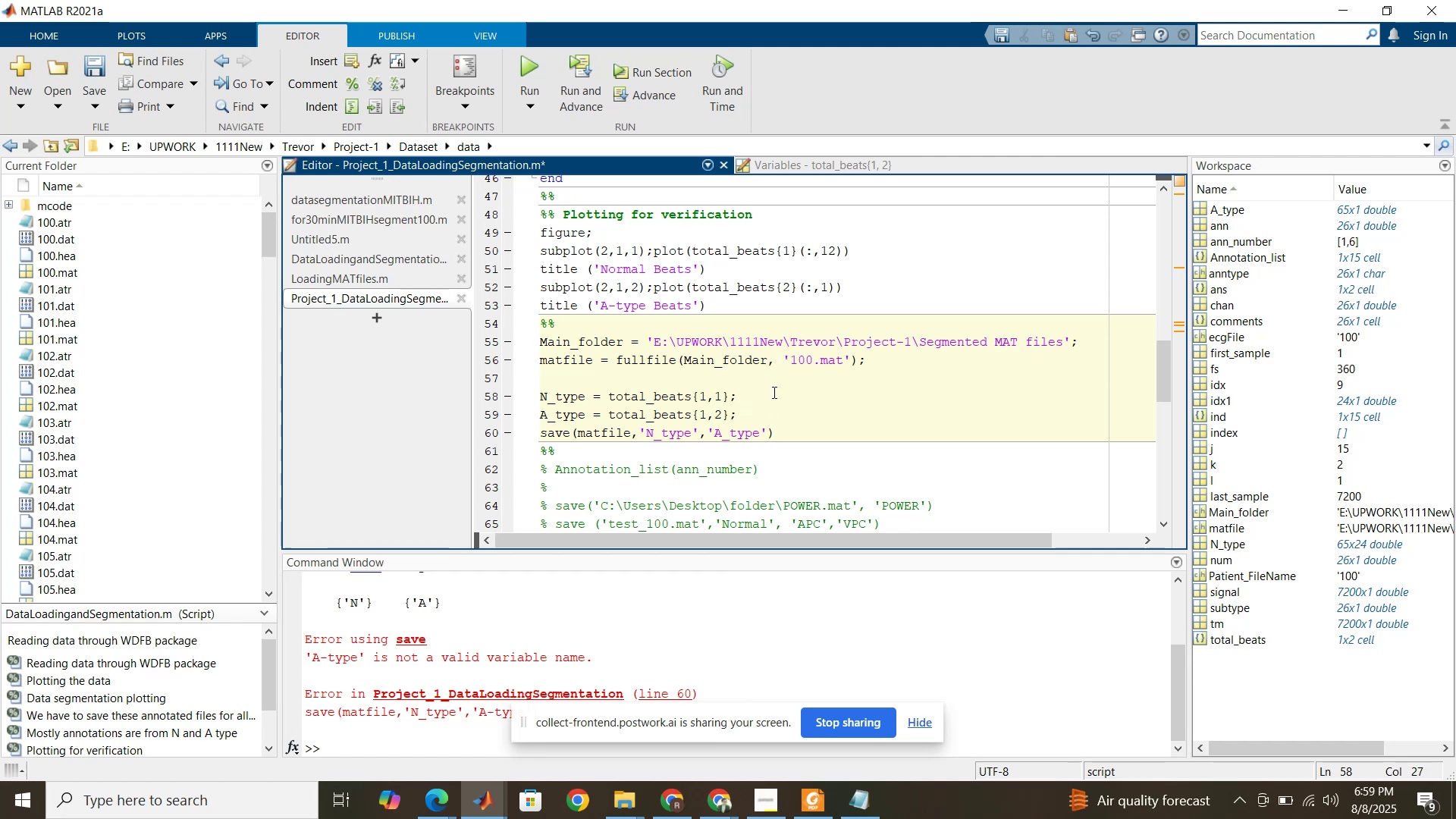 
left_click([630, 797])
 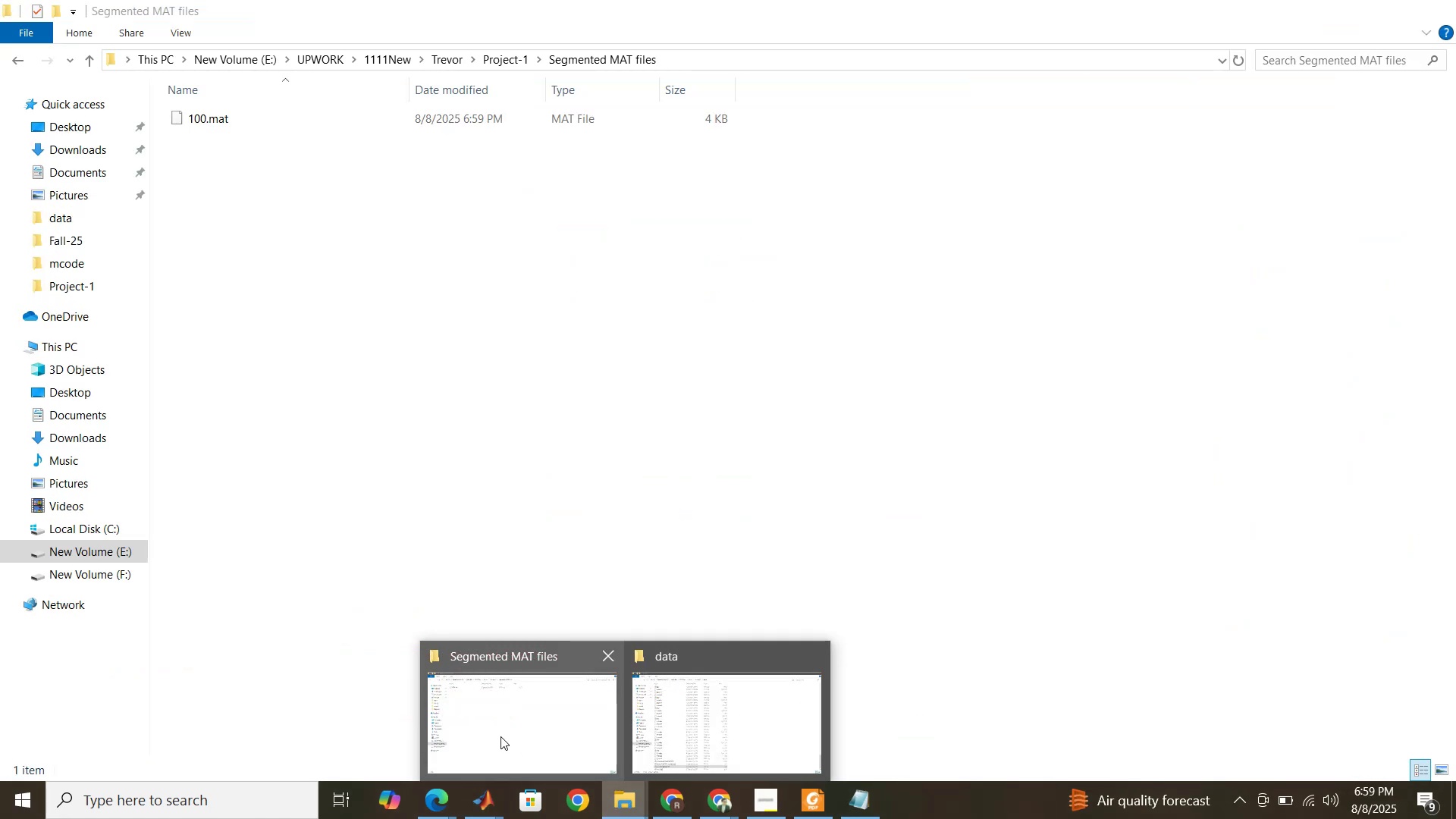 
left_click([500, 736])
 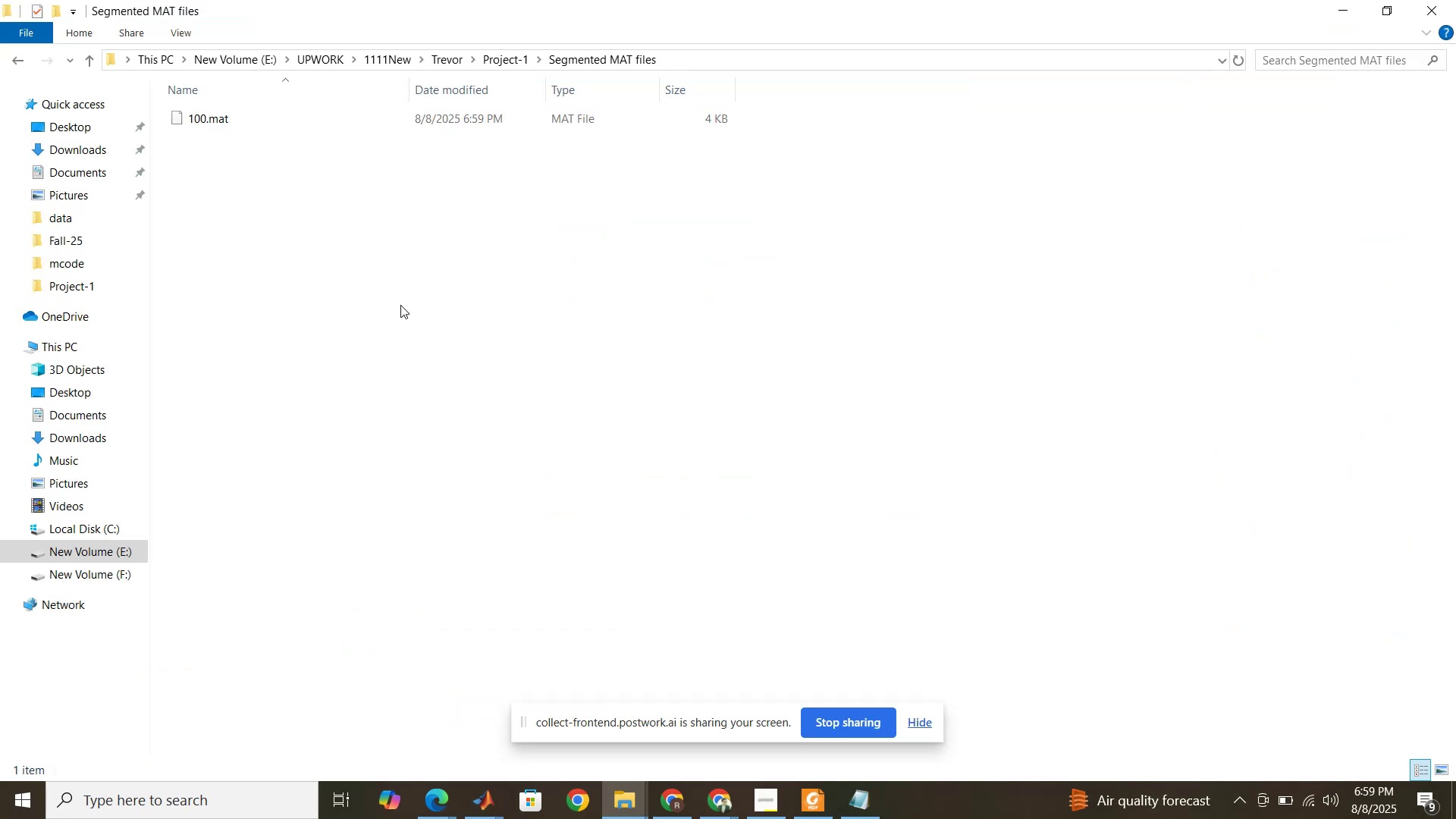 
left_click([400, 305])
 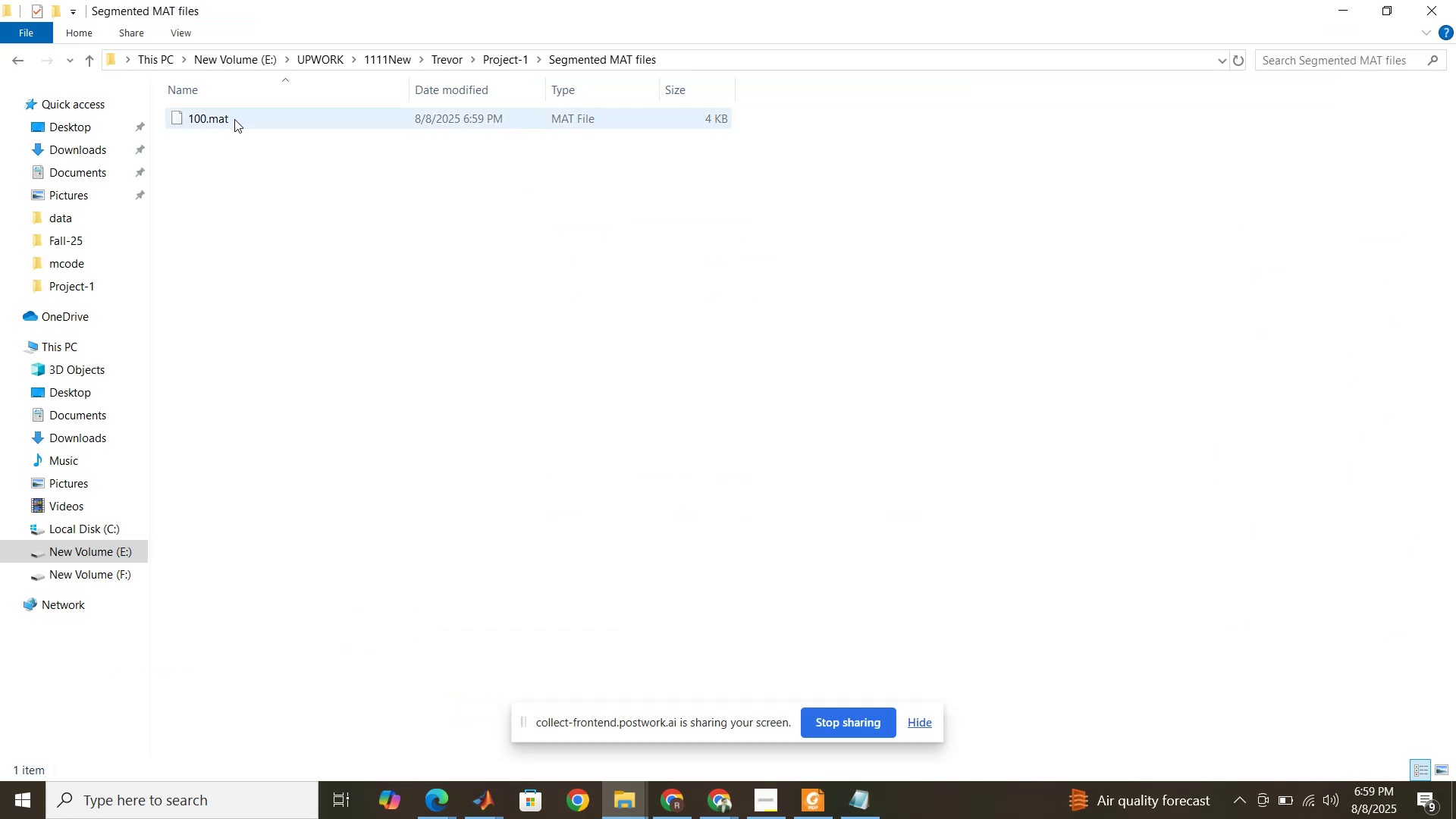 
left_click([234, 119])
 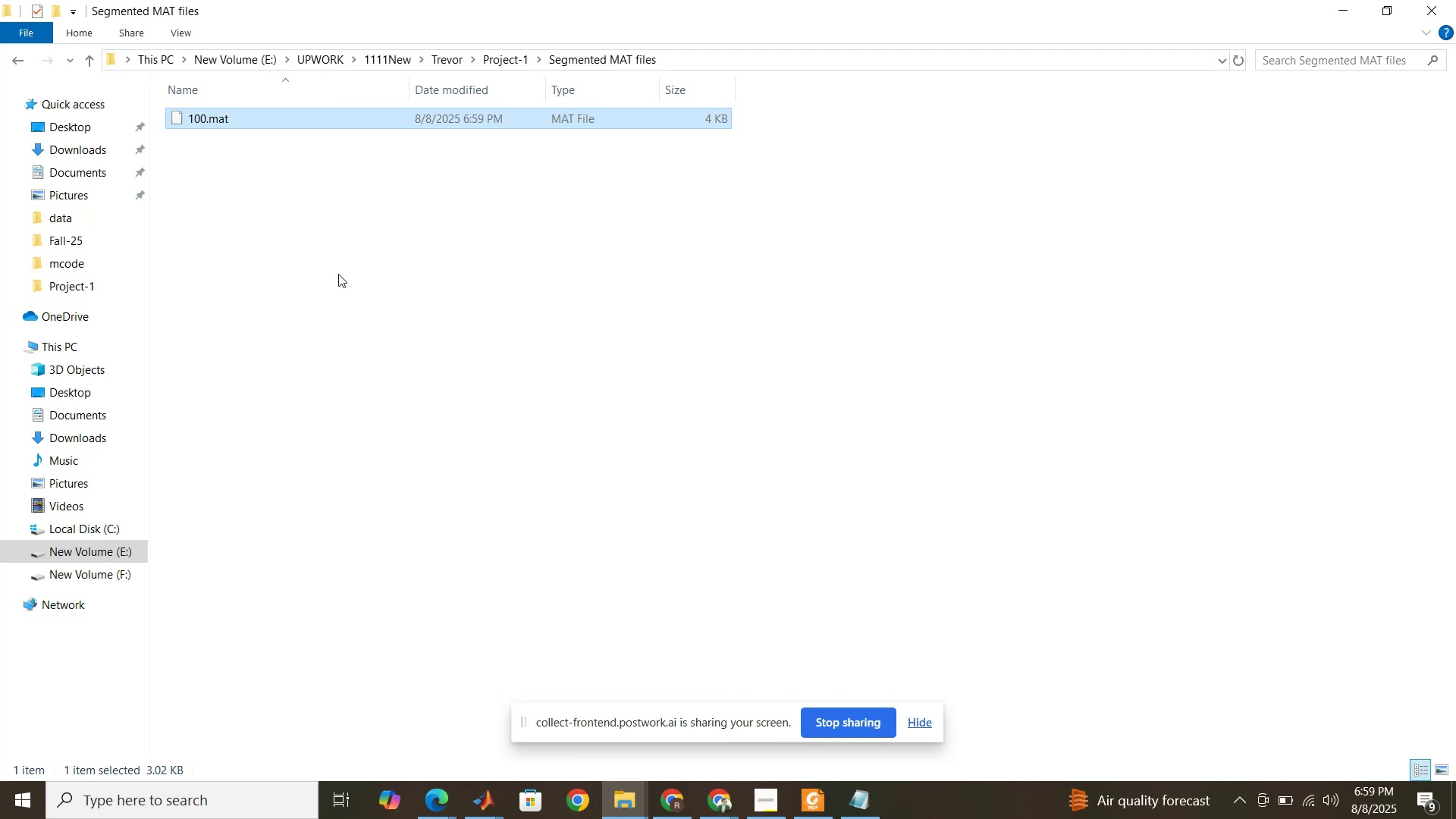 
left_click([350, 294])
 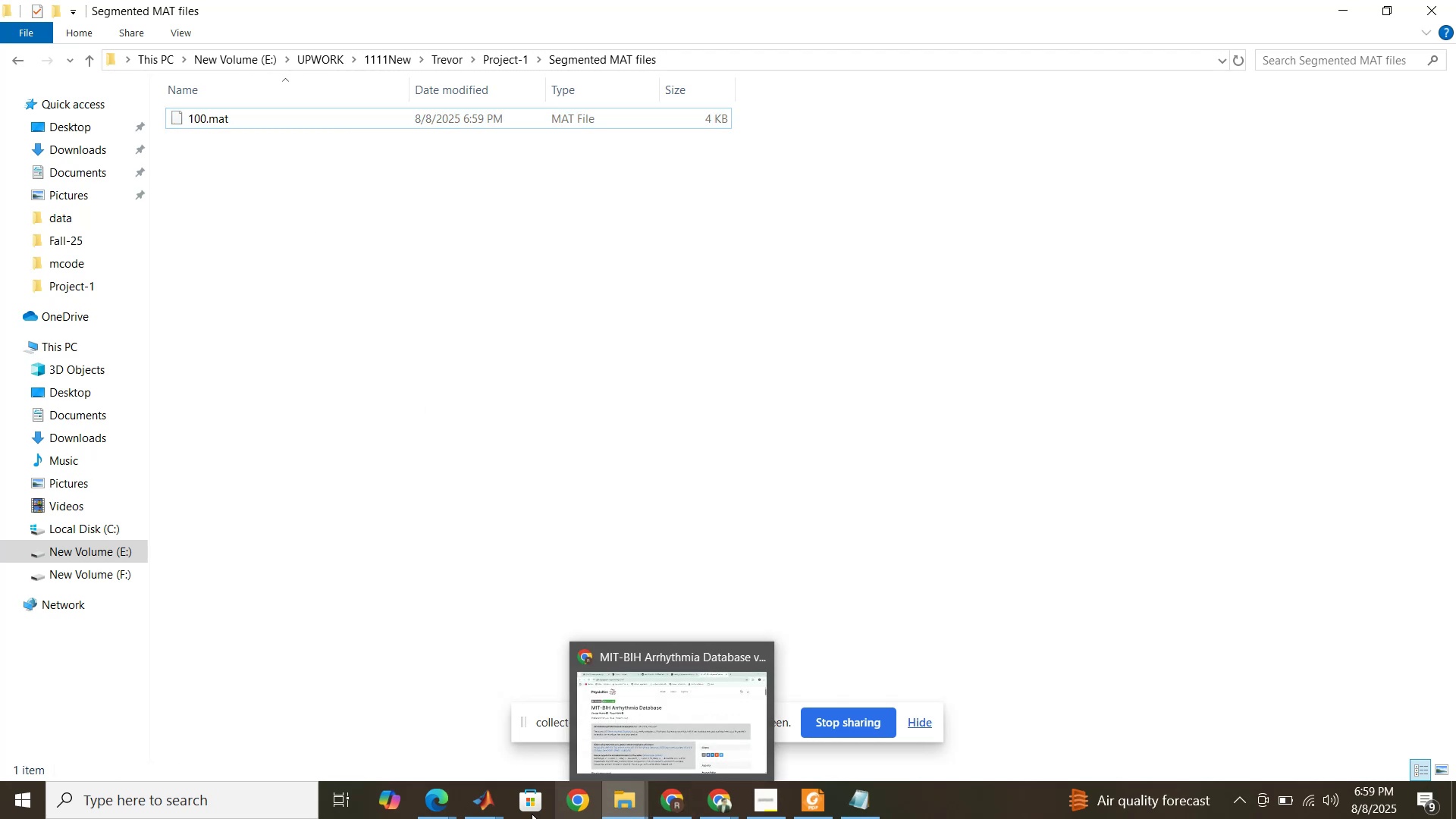 
left_click([471, 811])
 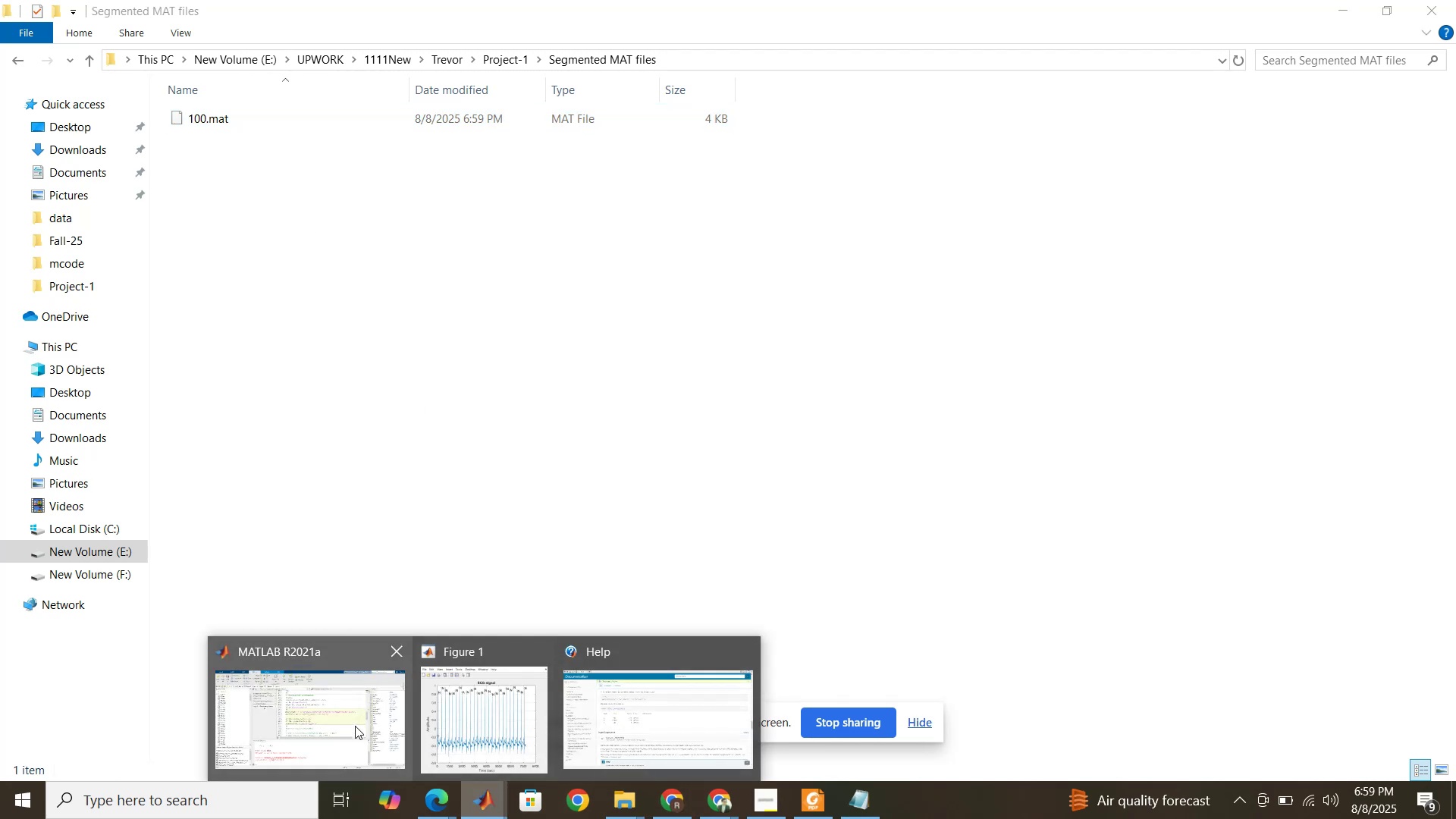 
left_click([355, 726])
 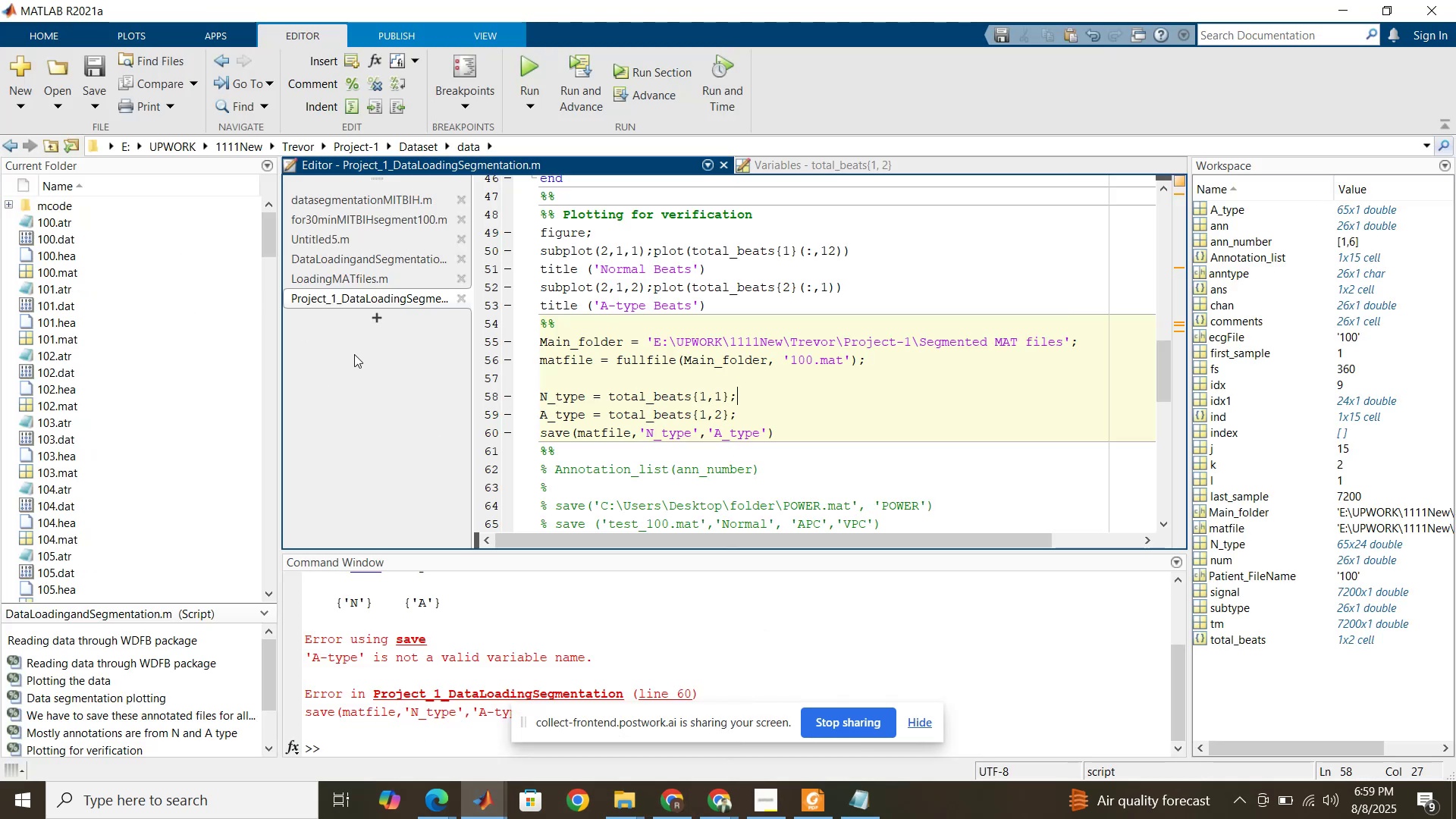 
left_click([395, 359])
 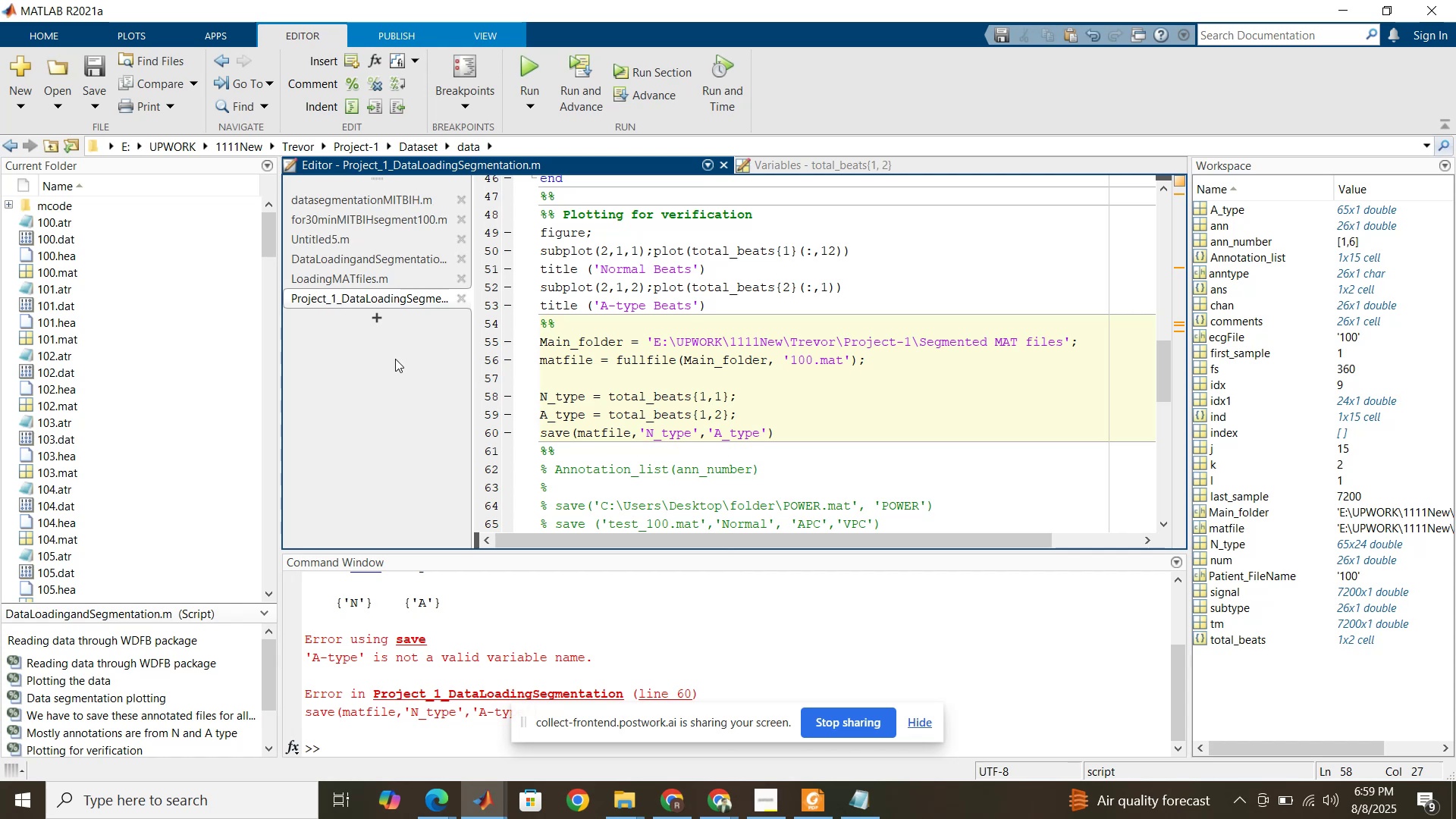 
wait(12.63)
 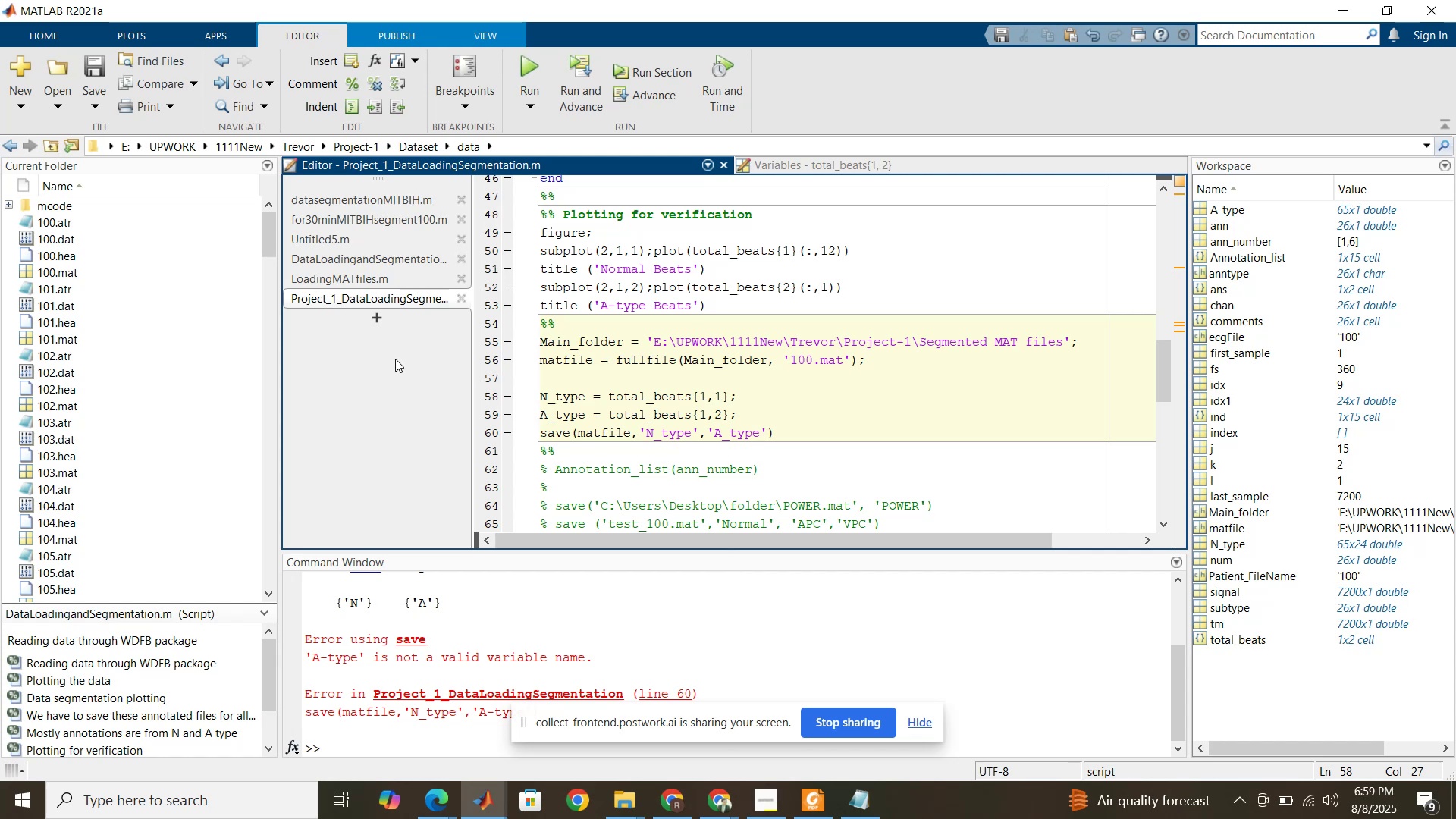 
left_click([353, 281])
 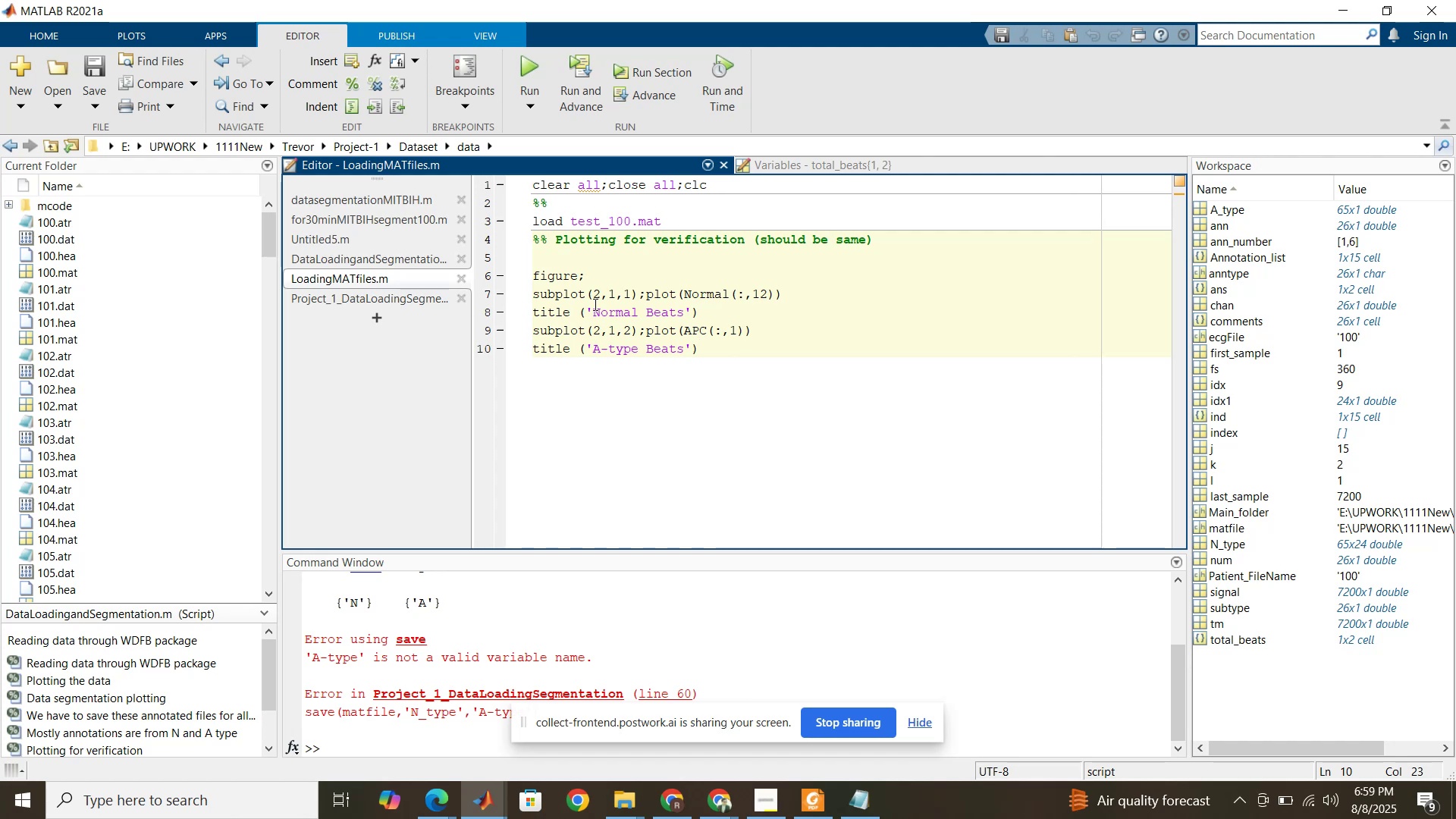 
left_click([594, 304])
 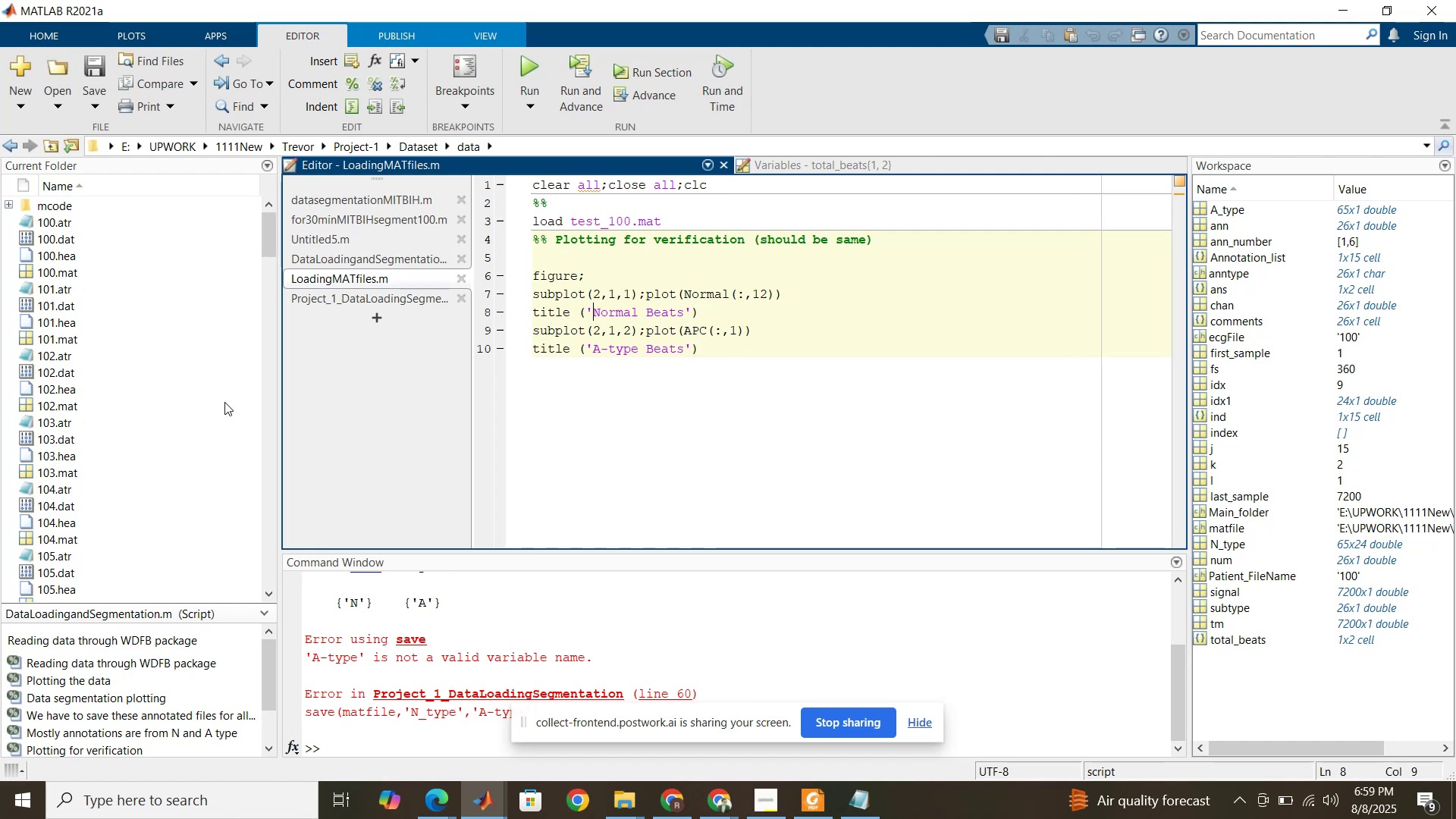 
scroll: coordinate [94, 420], scroll_direction: down, amount: 64.0
 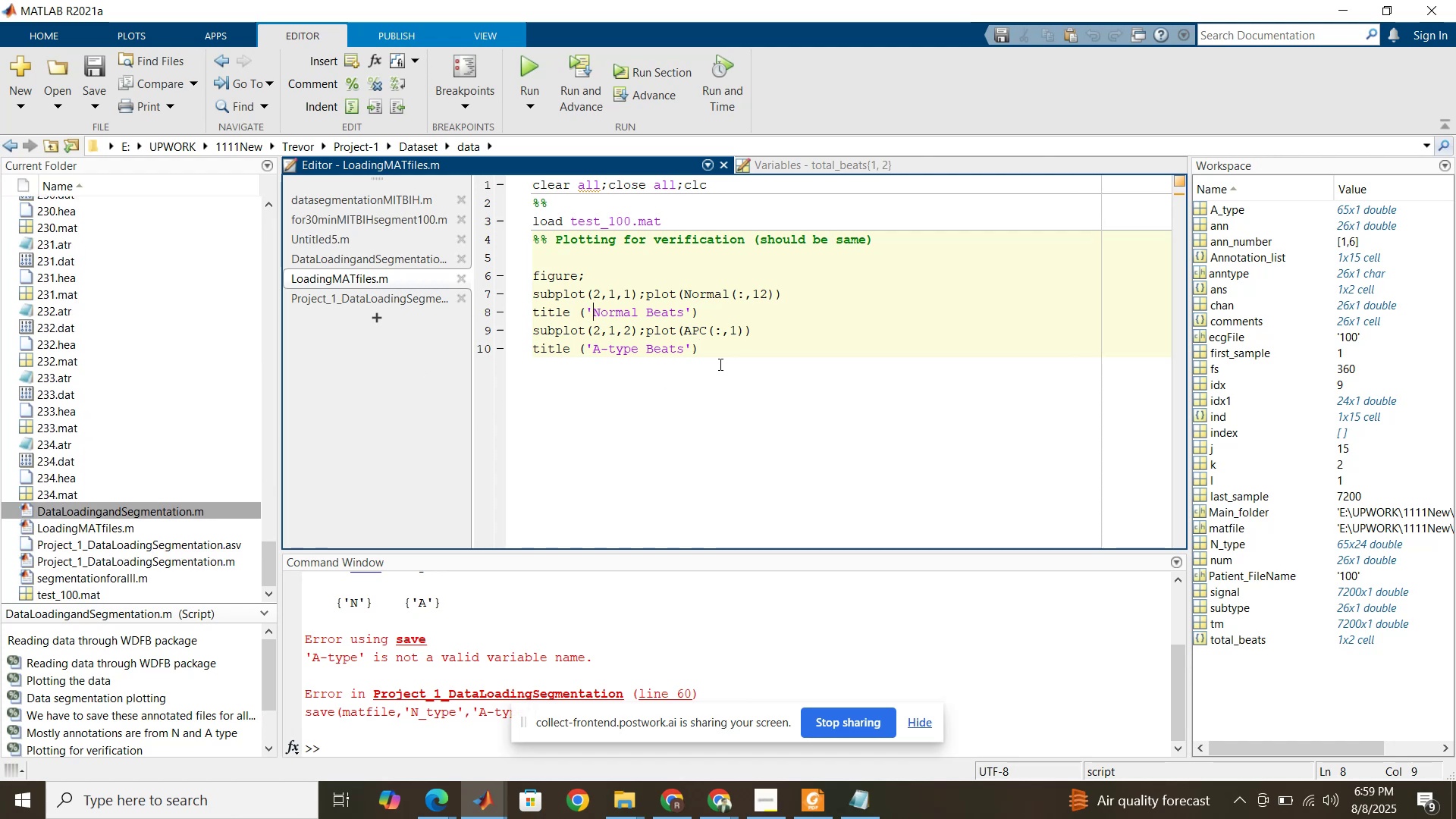 
left_click([722, 358])
 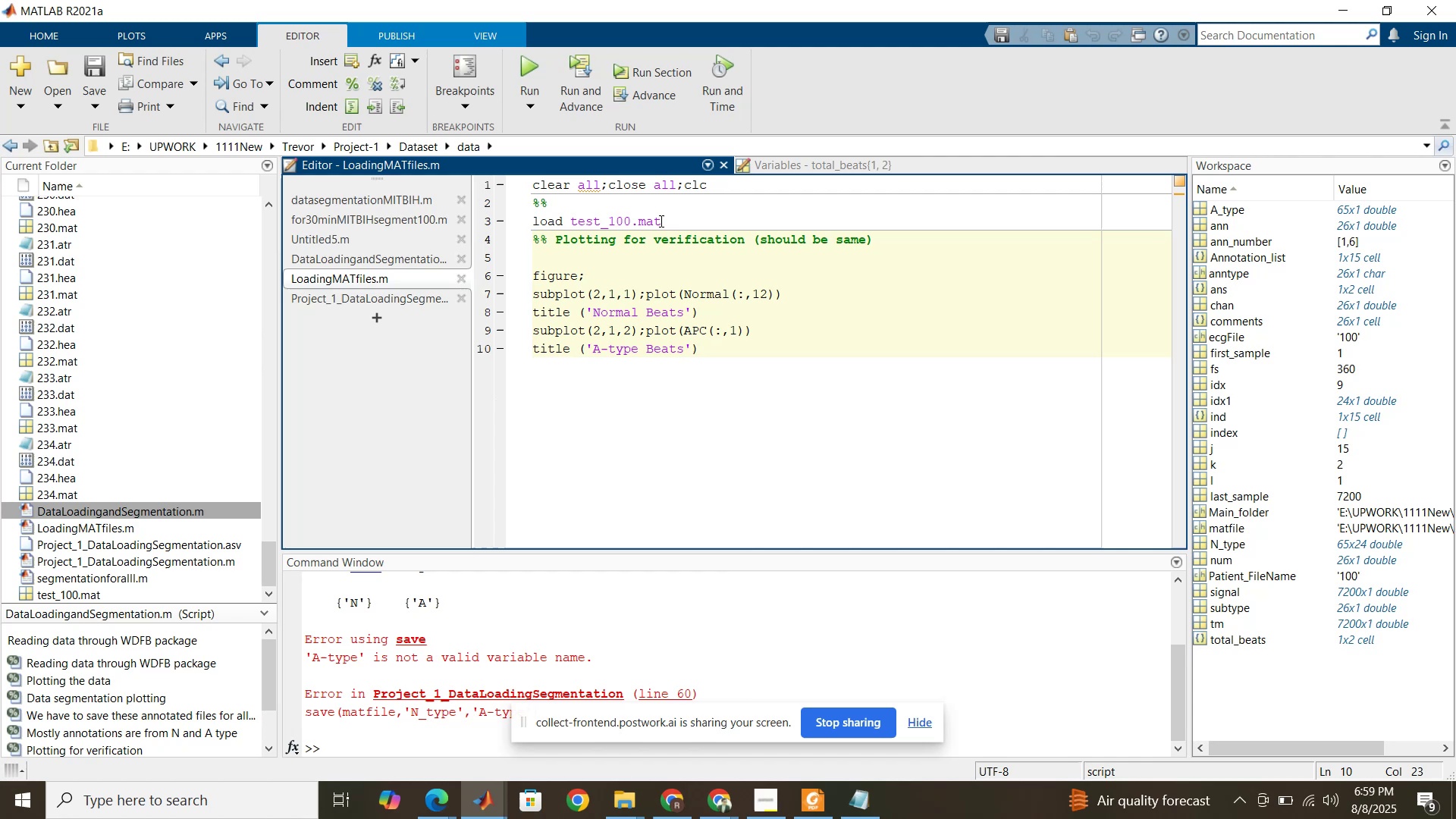 
left_click([646, 212])
 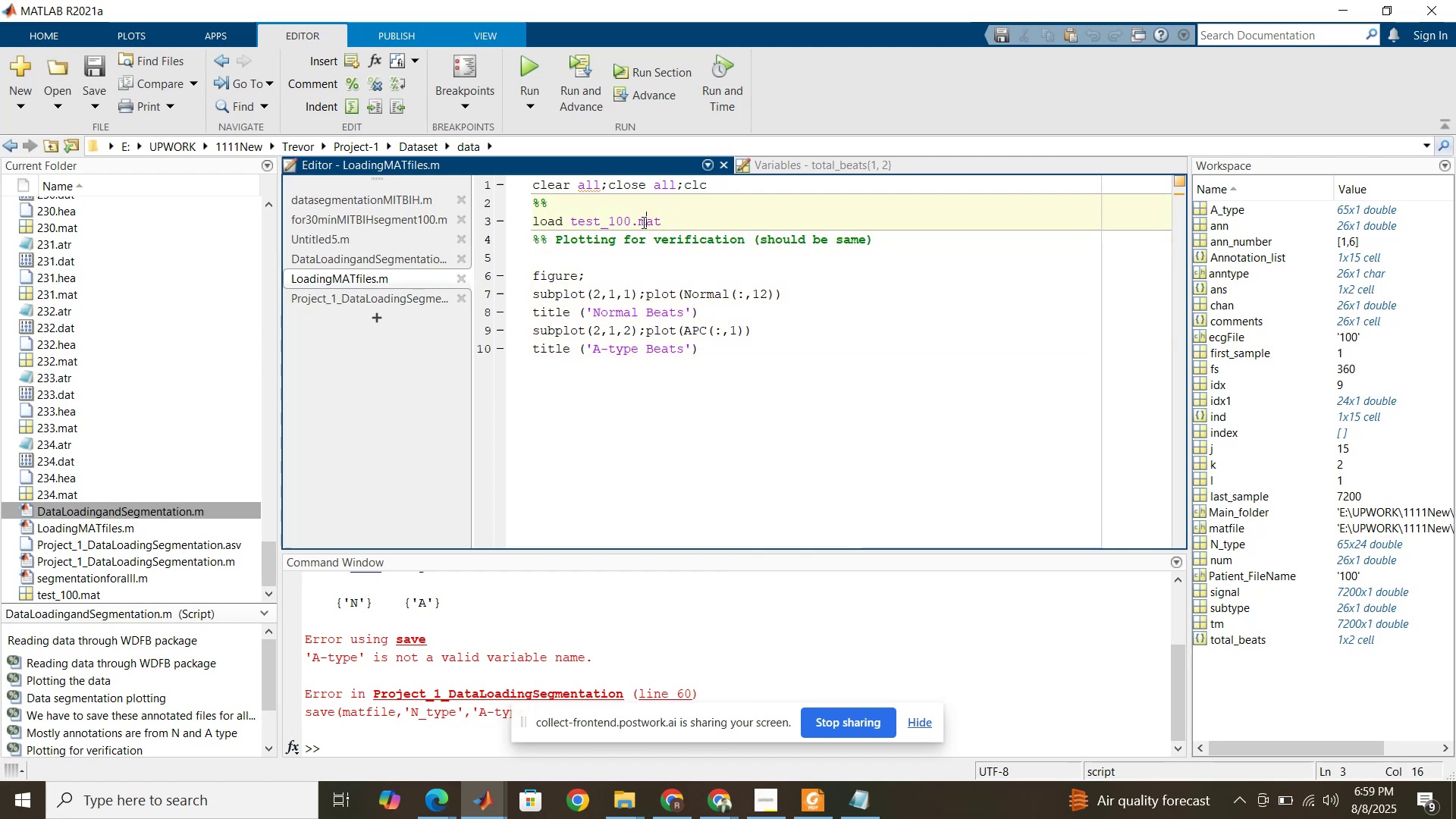 
double_click([645, 221])
 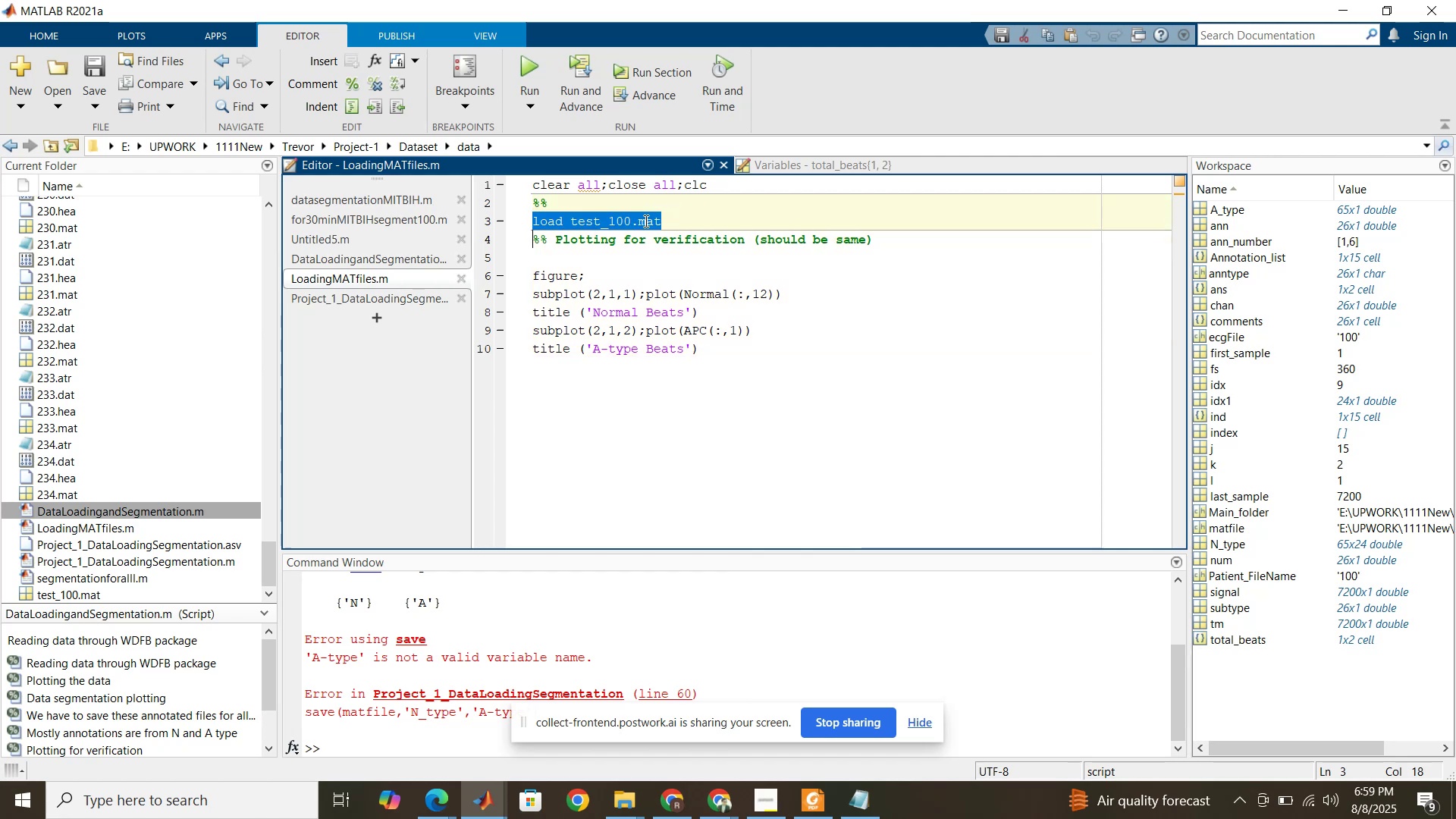 
triple_click([645, 221])
 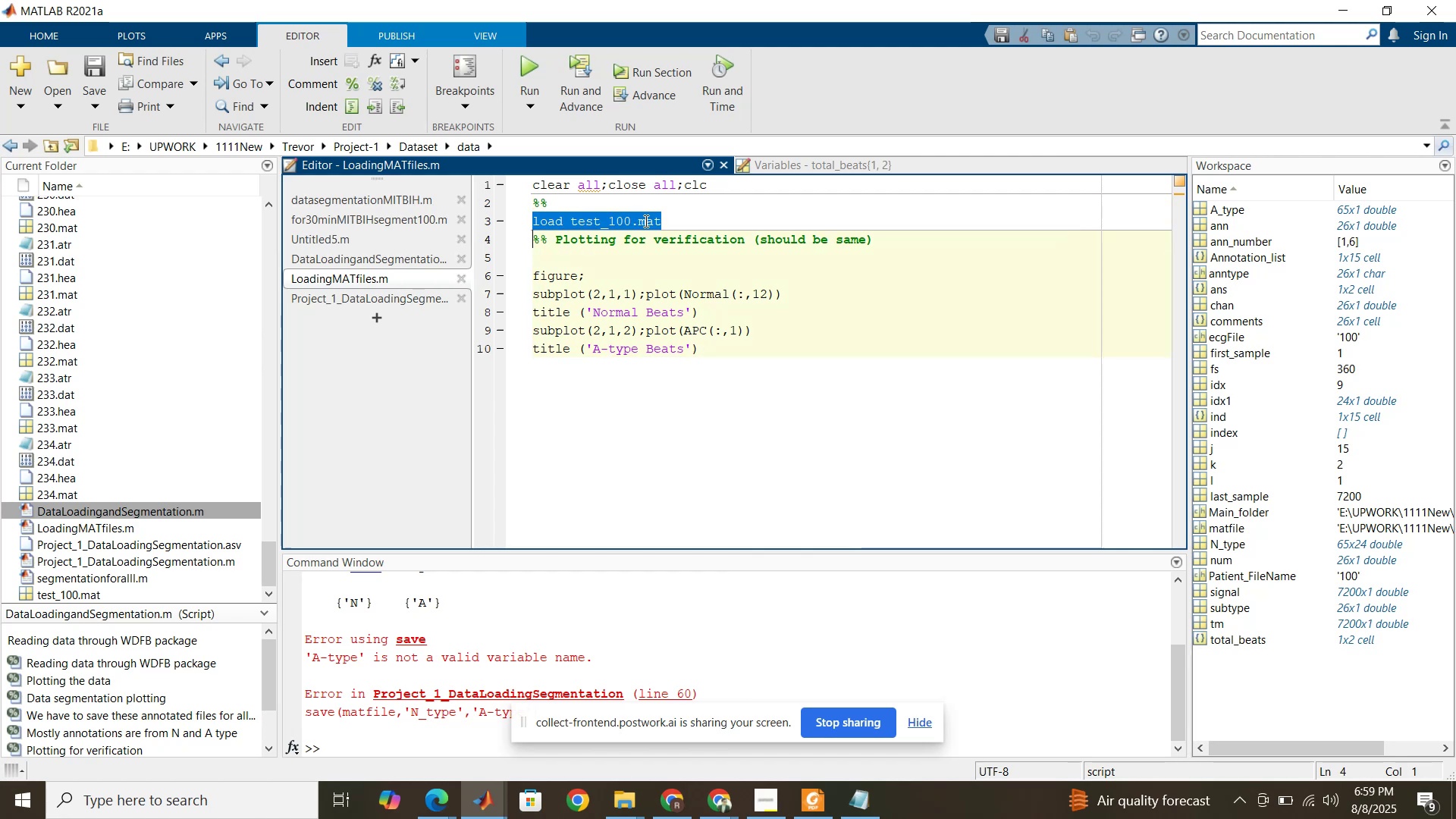 
key(Control+5)
 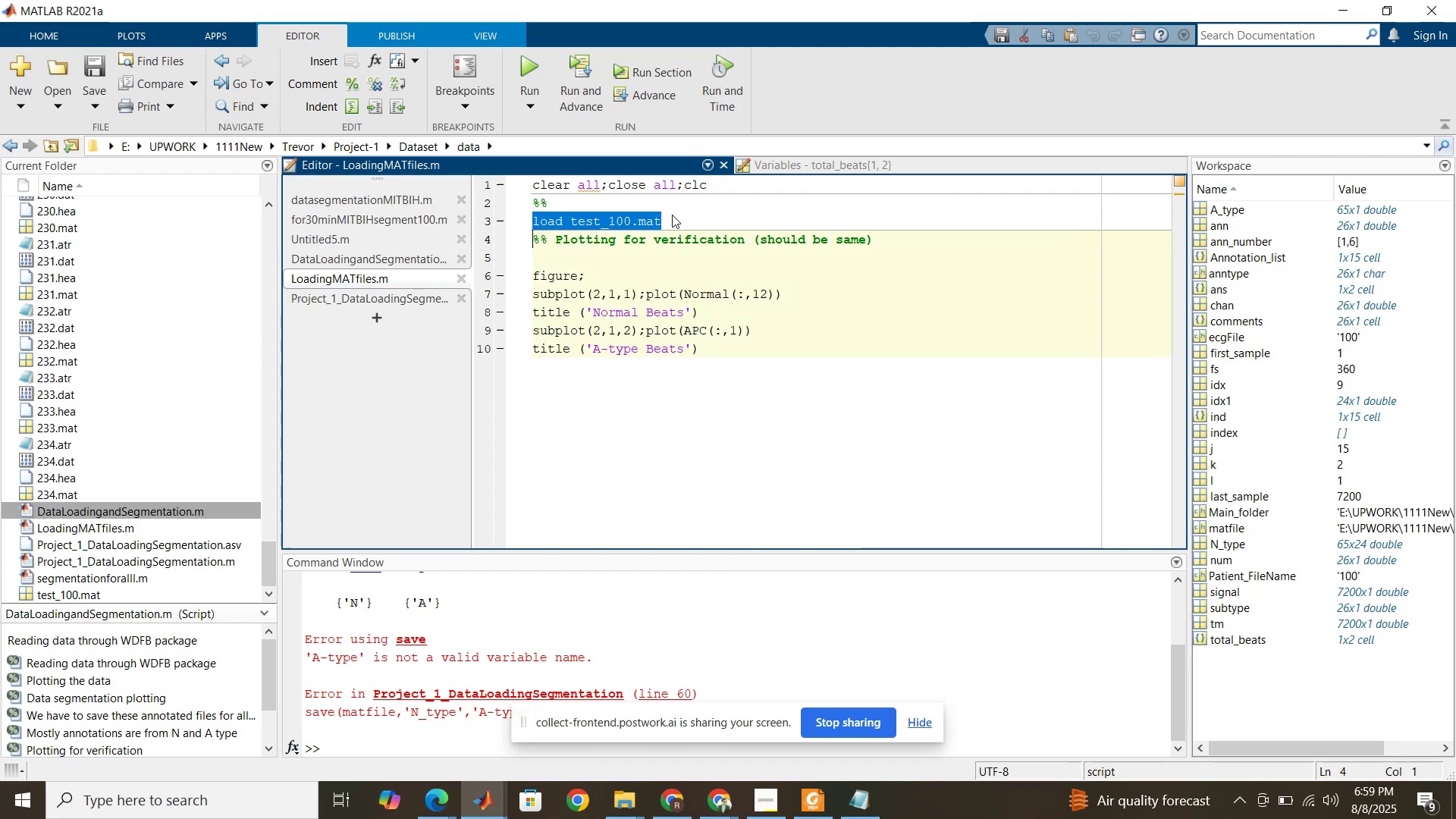 
left_click([673, 215])
 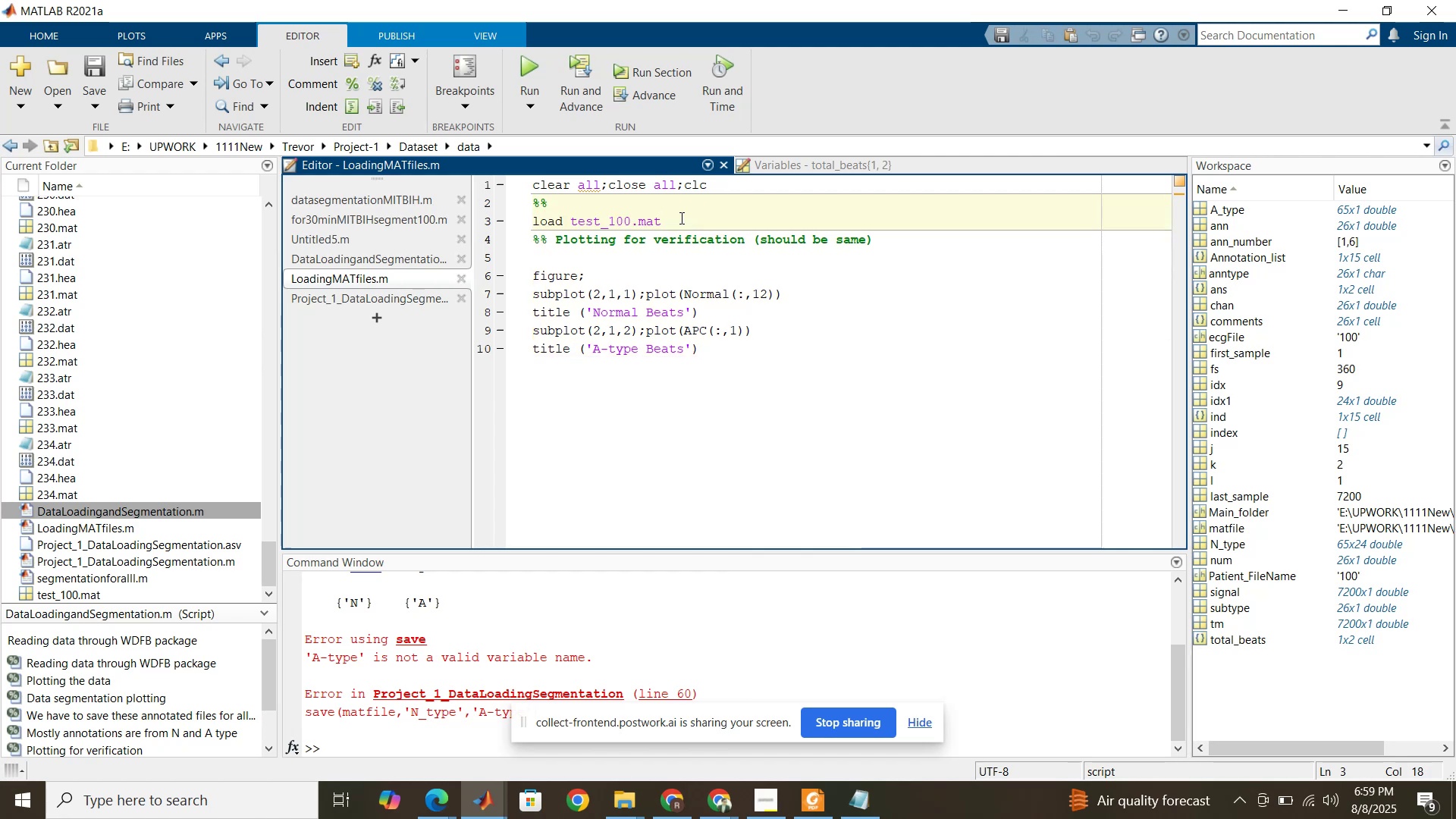 
key(Enter)
 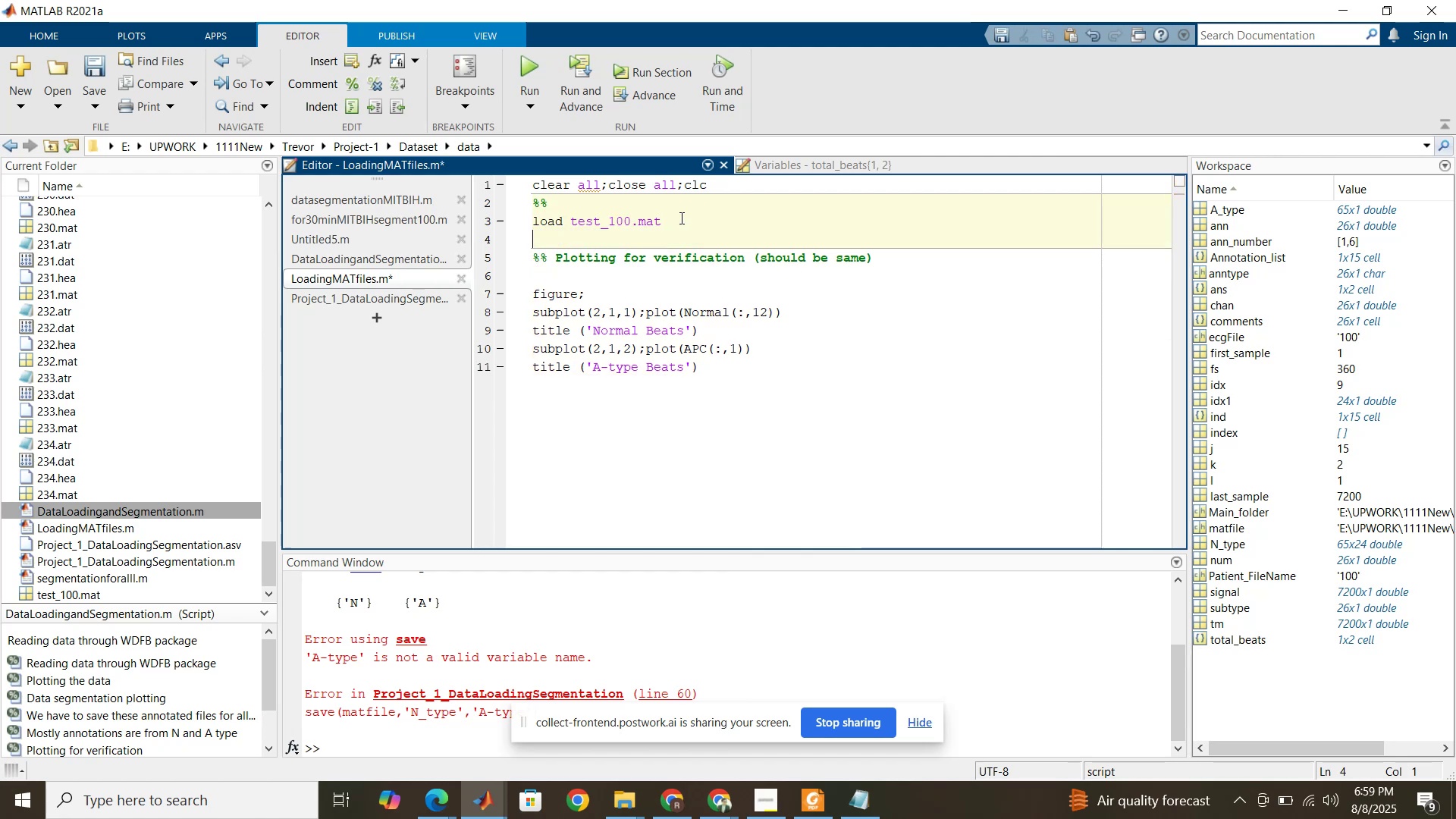 
key(Enter)
 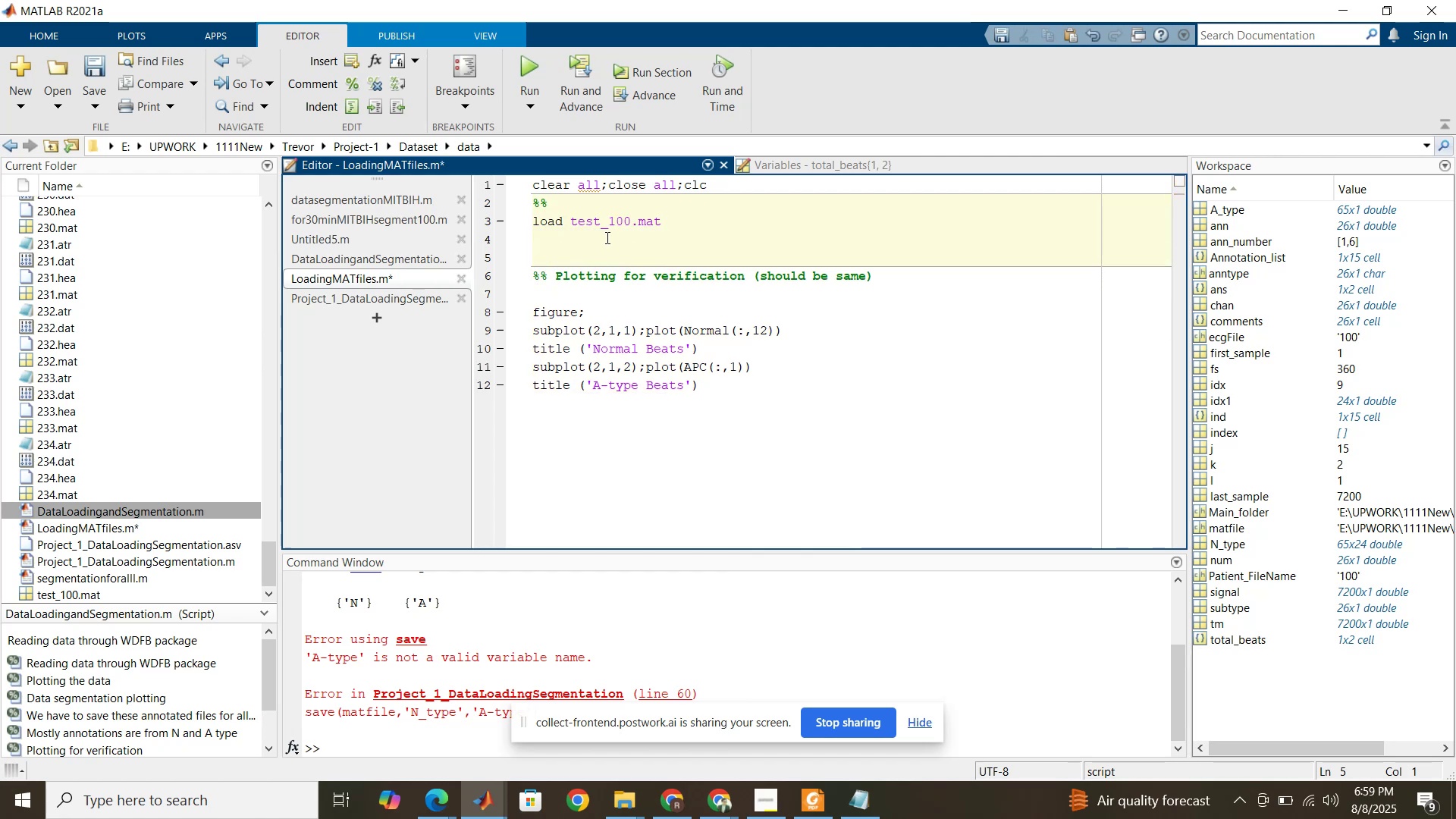 
hold_key(key=ControlLeft, duration=0.66)
 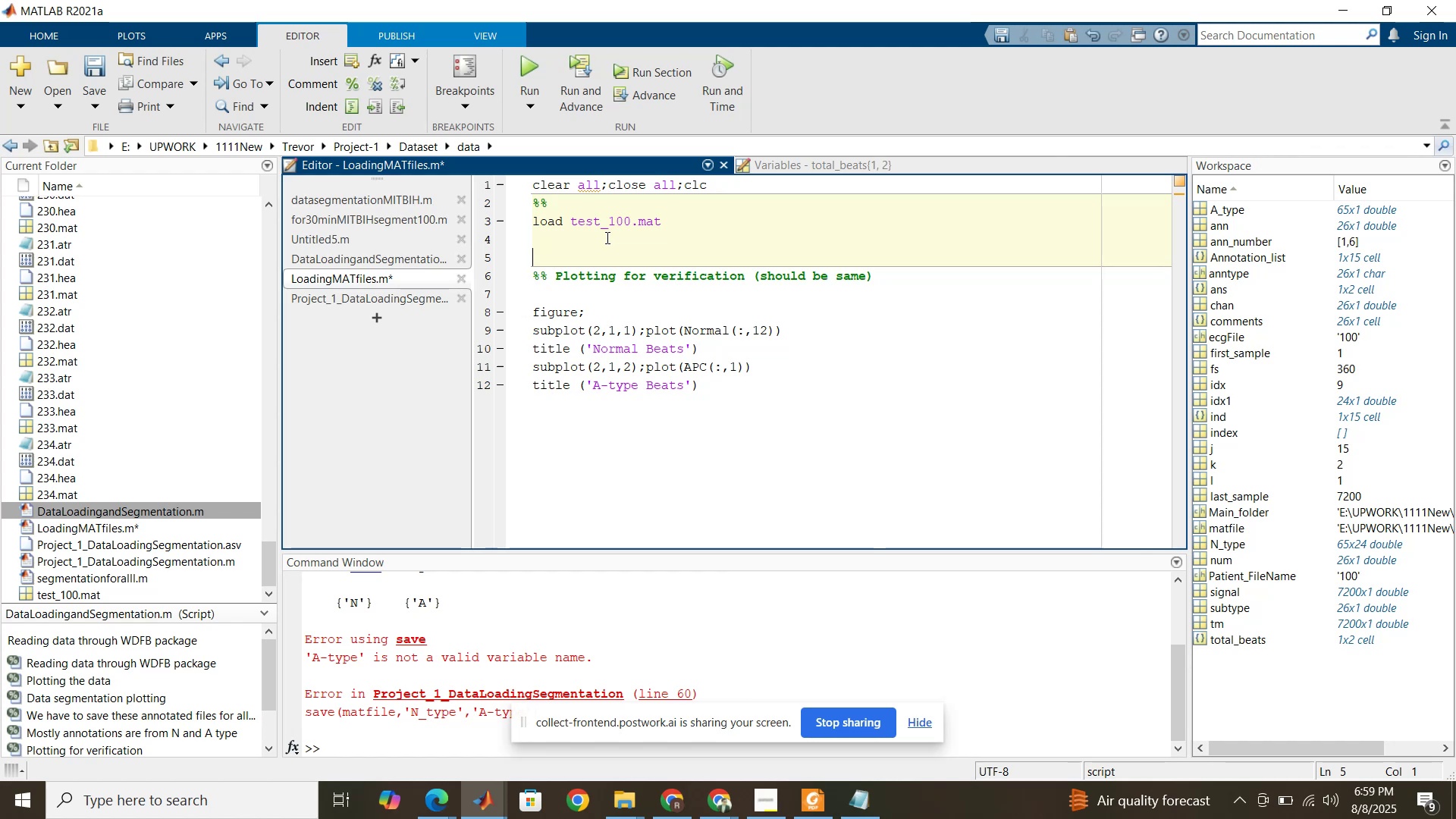 
key(Control+ControlLeft)
 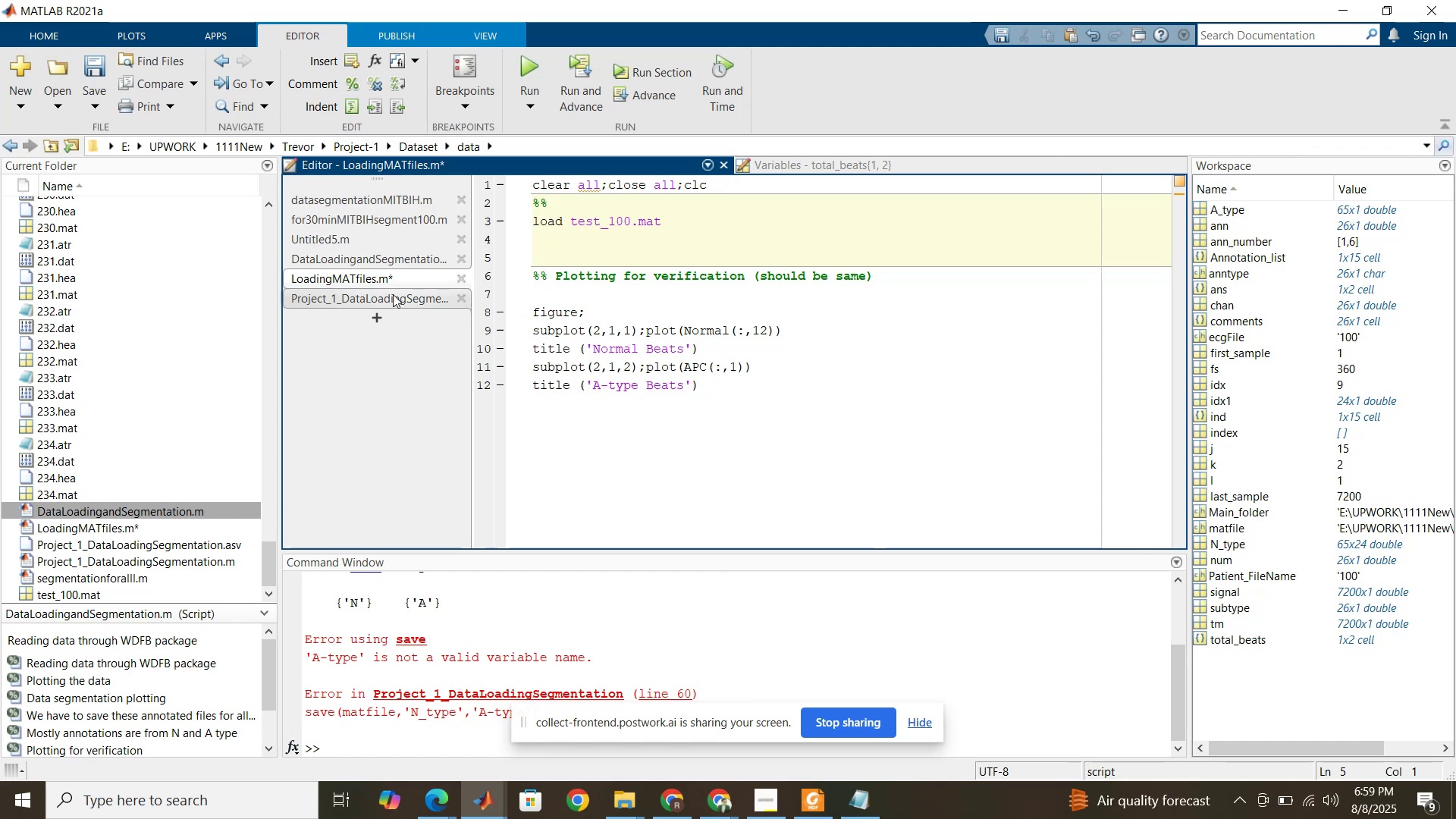 
left_click([393, 294])
 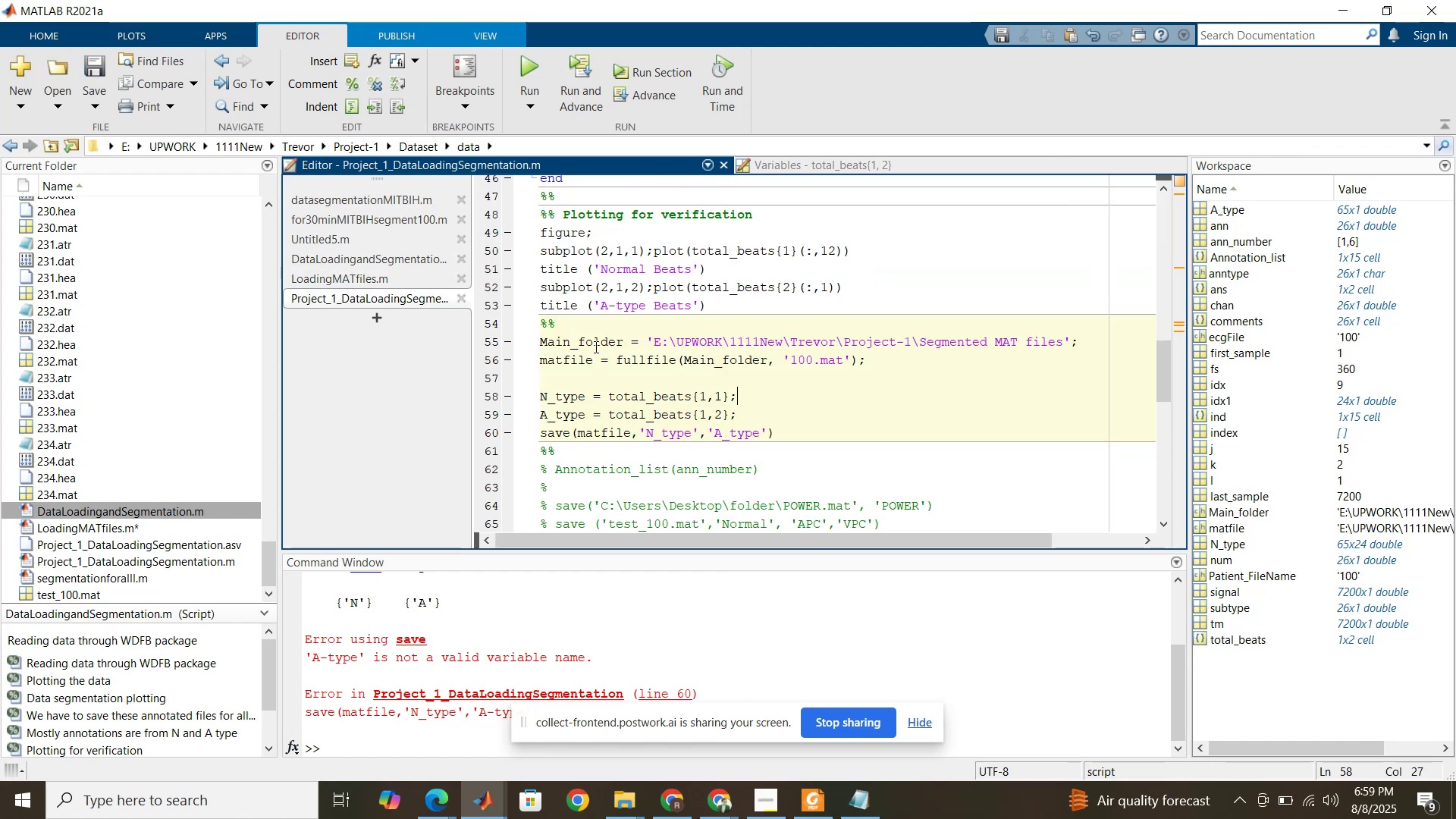 
double_click([595, 344])
 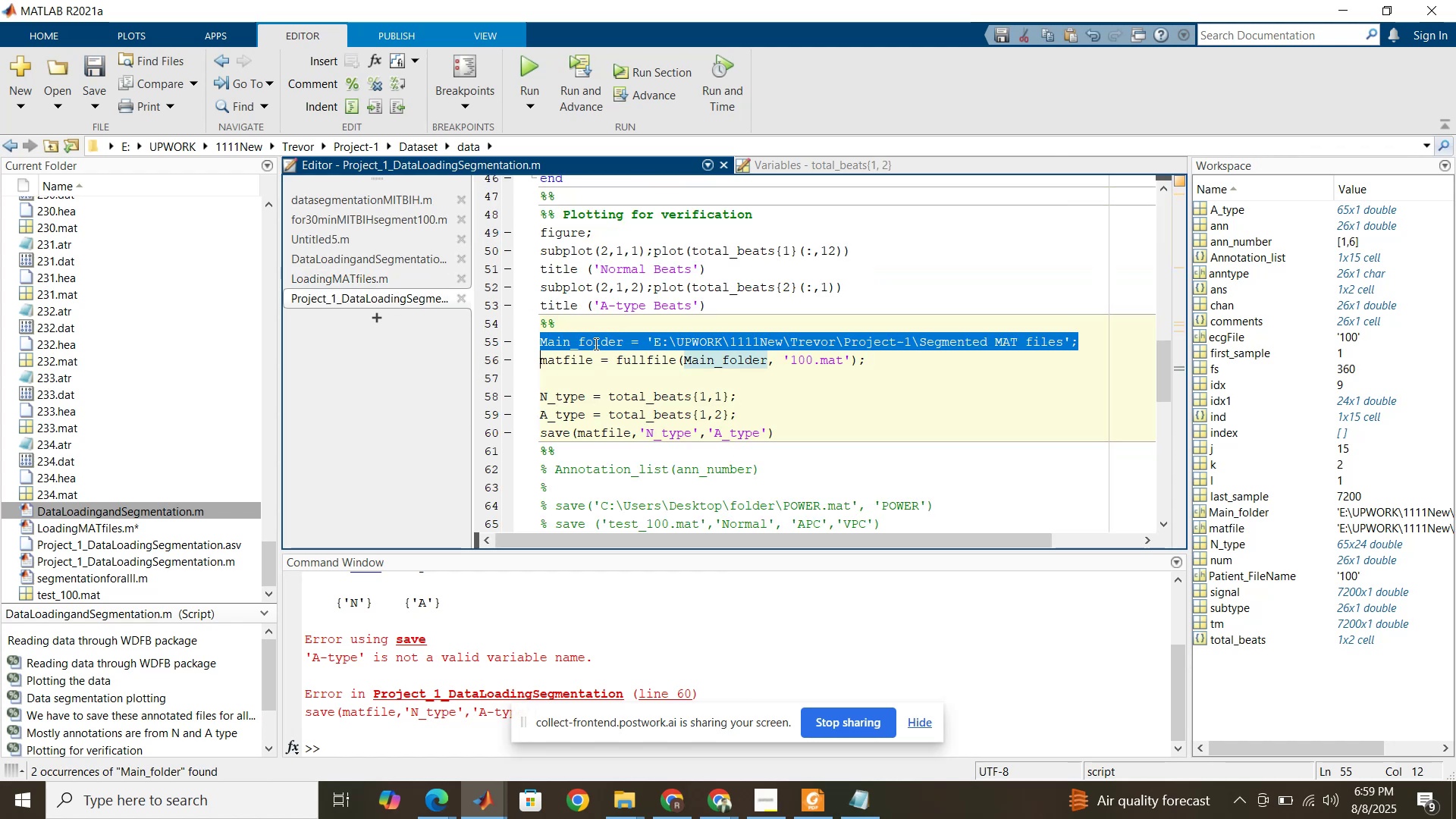 
triple_click([595, 344])
 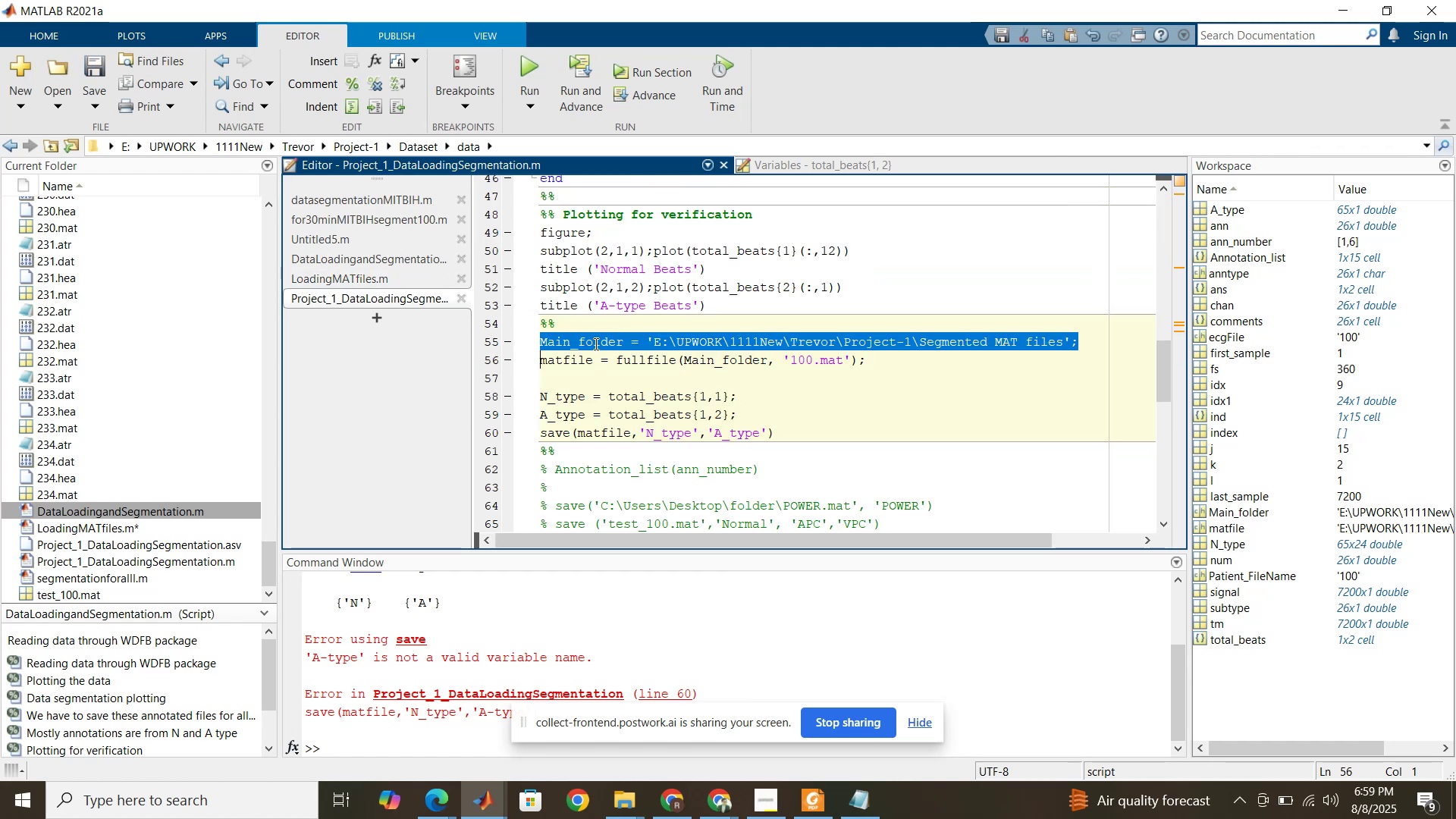 
key(Control+C)
 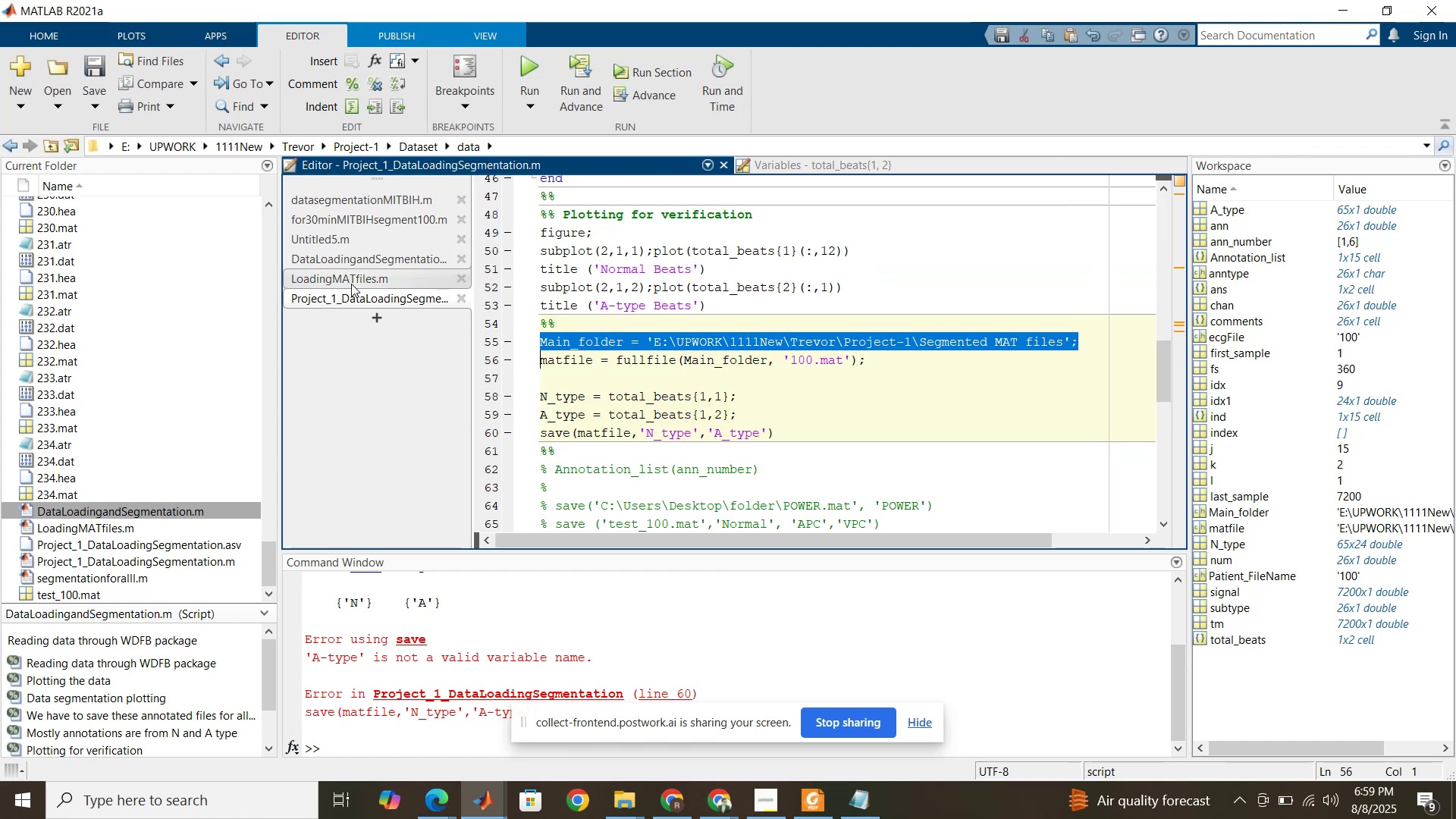 
left_click([351, 284])
 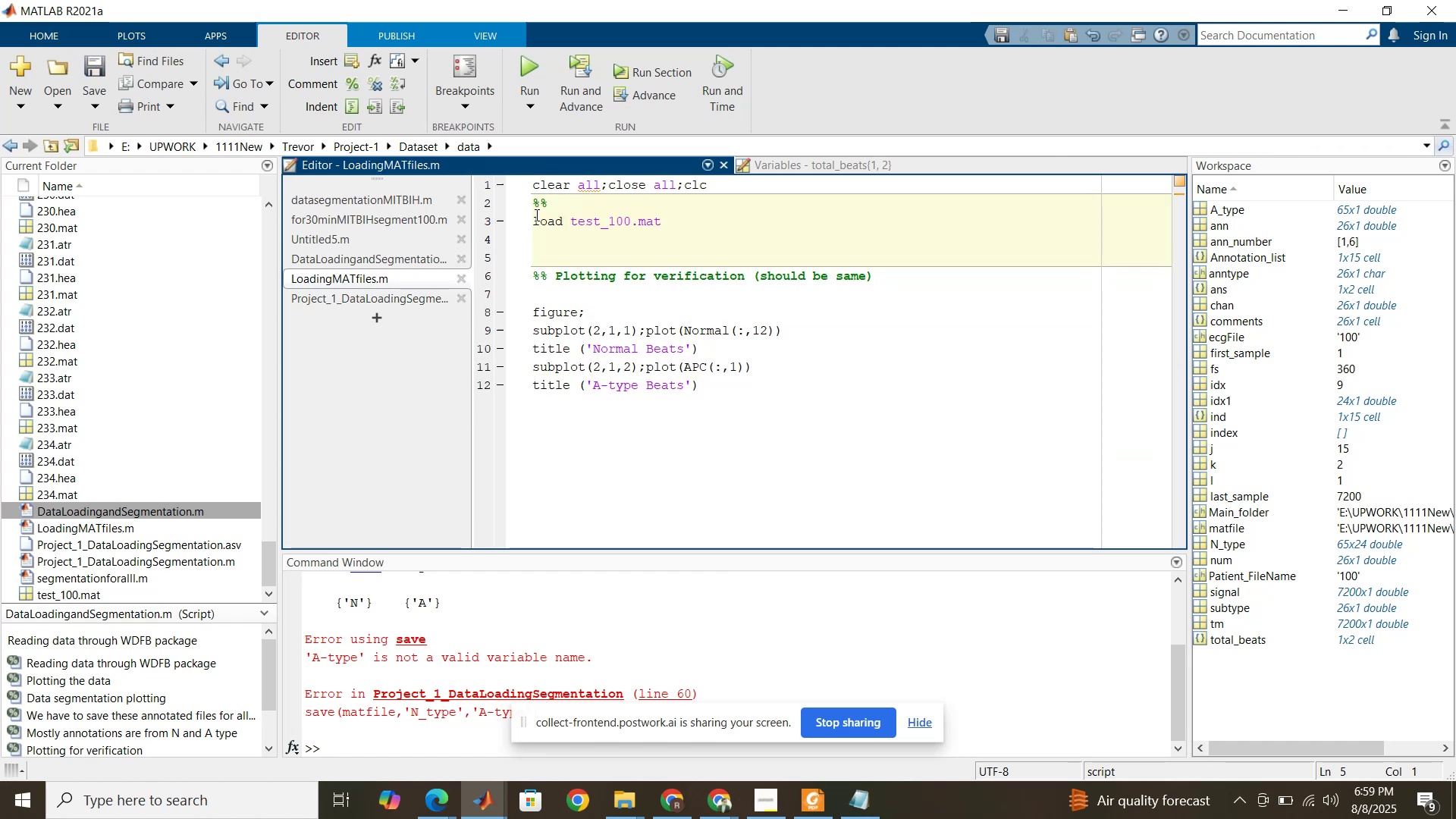 
left_click([535, 215])
 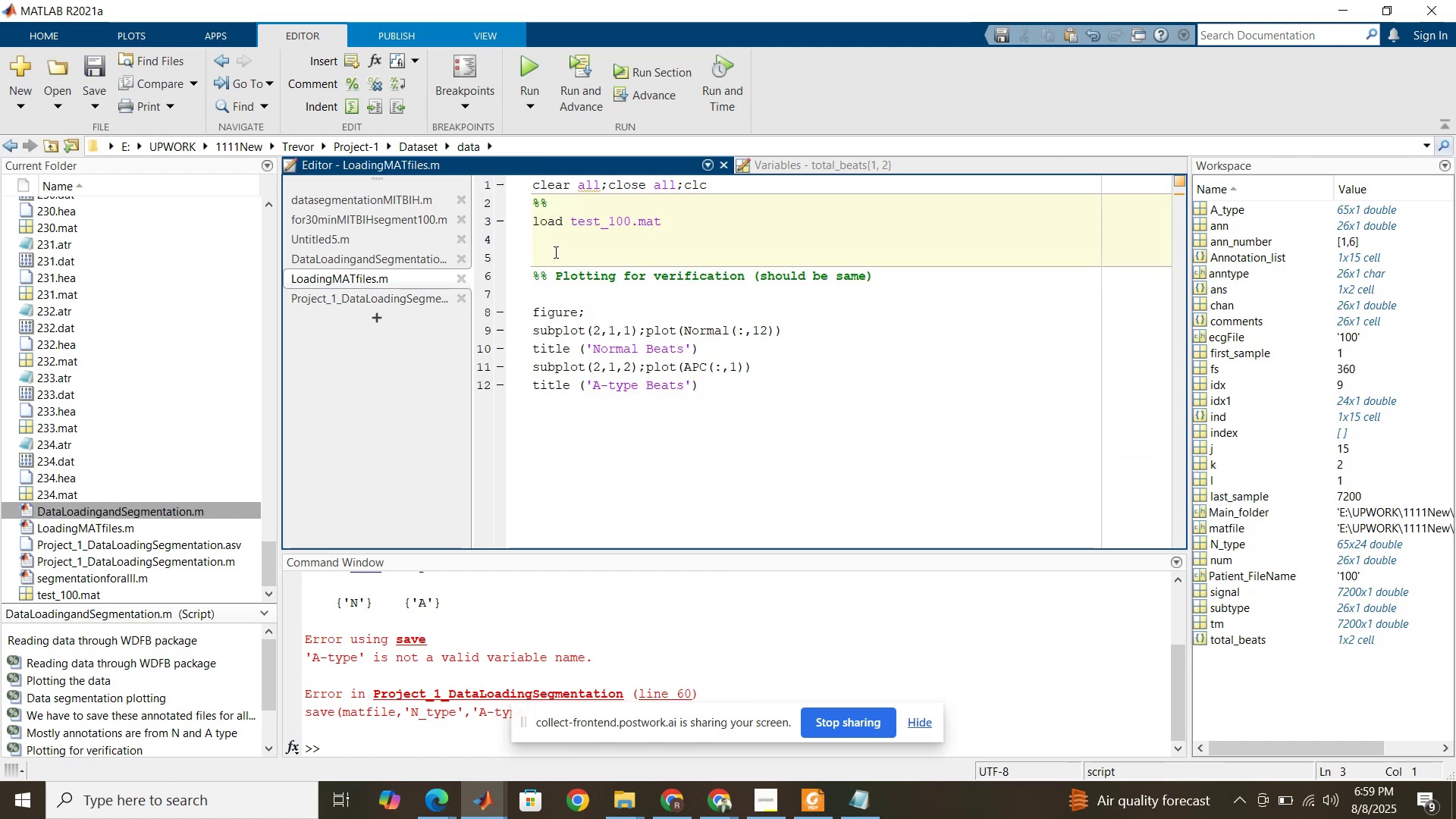 
key(Enter)
 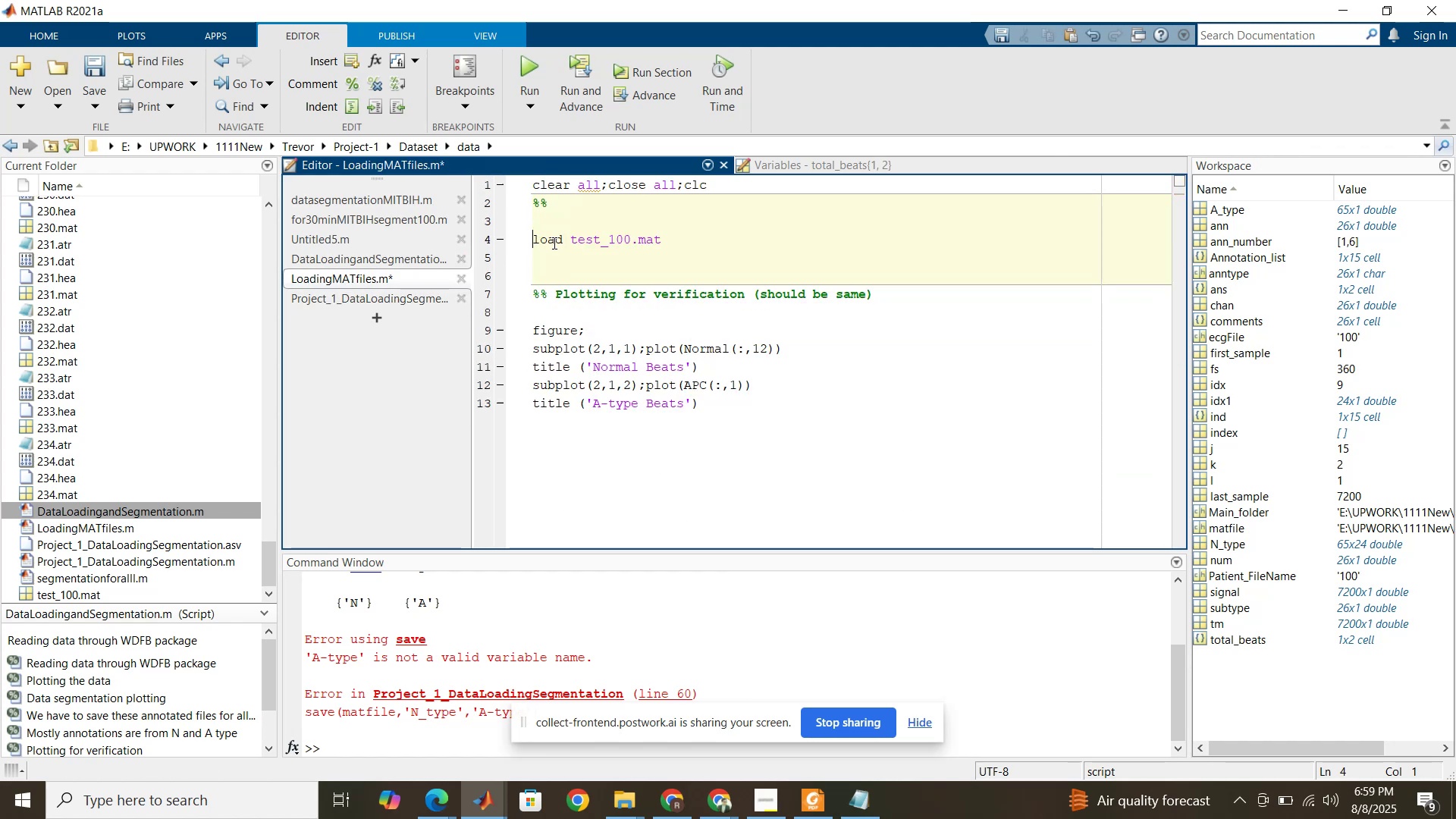 
key(Enter)
 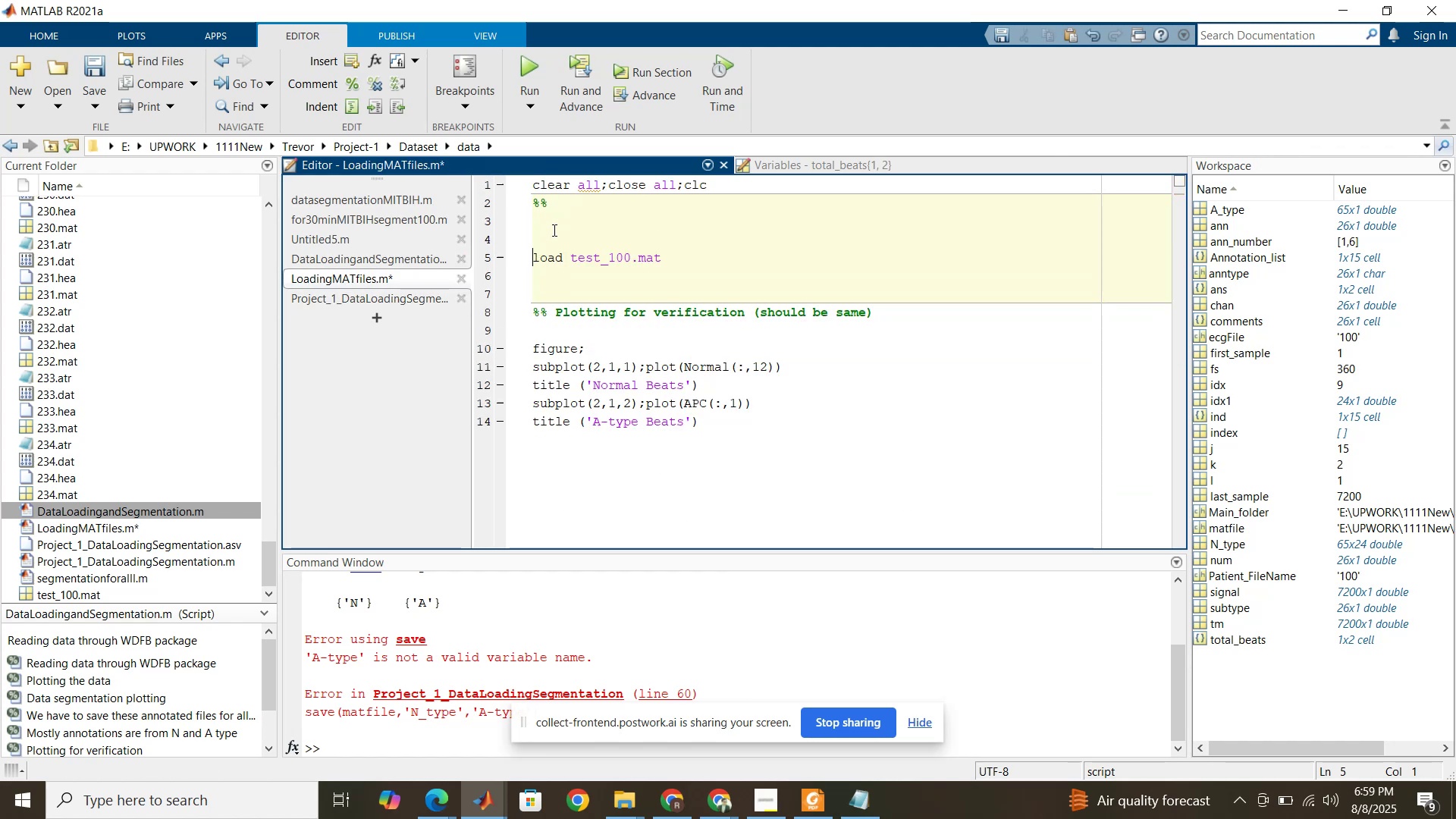 
left_click([553, 230])
 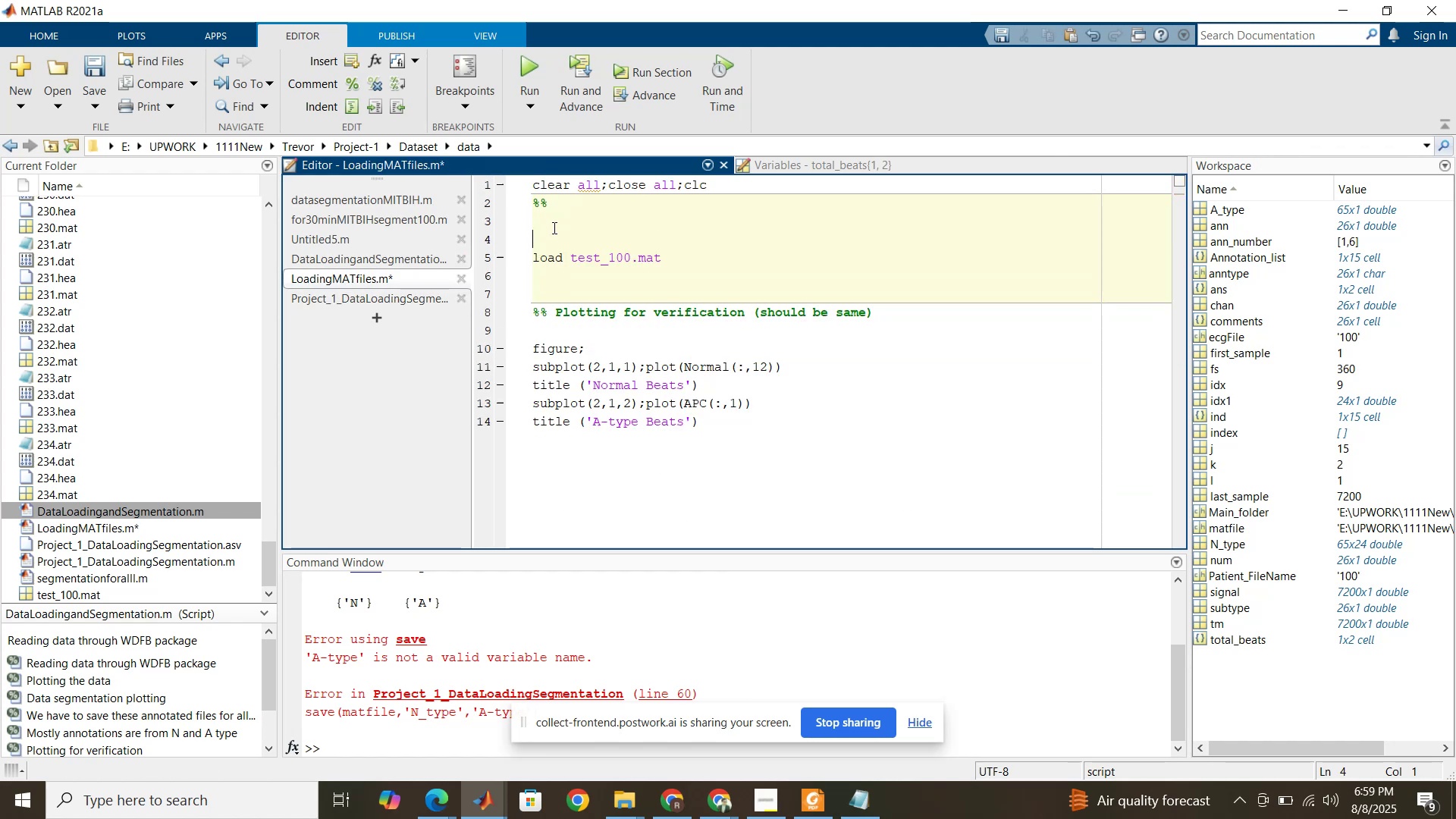 
left_click([553, 228])
 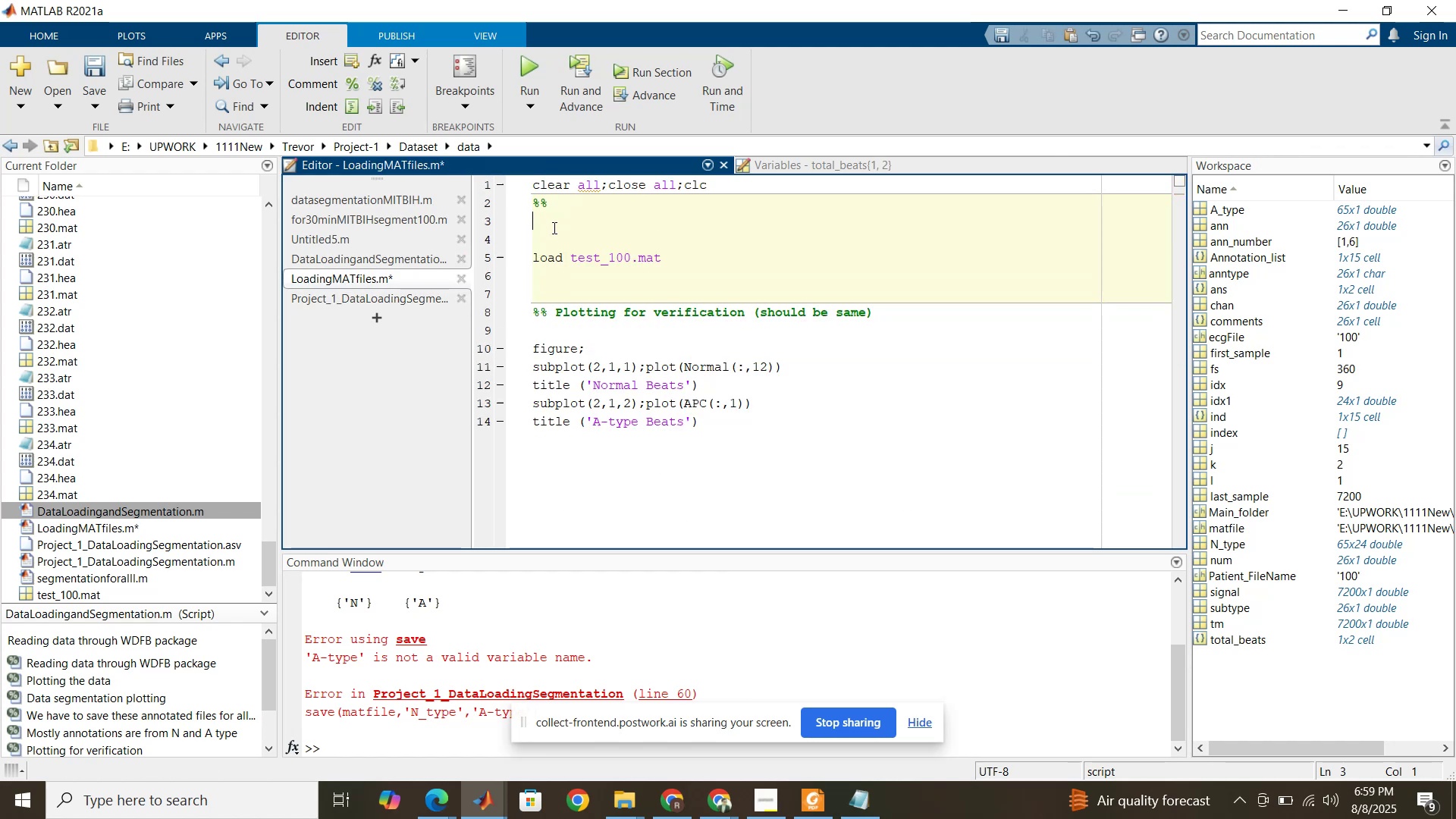 
key(Control+V)
 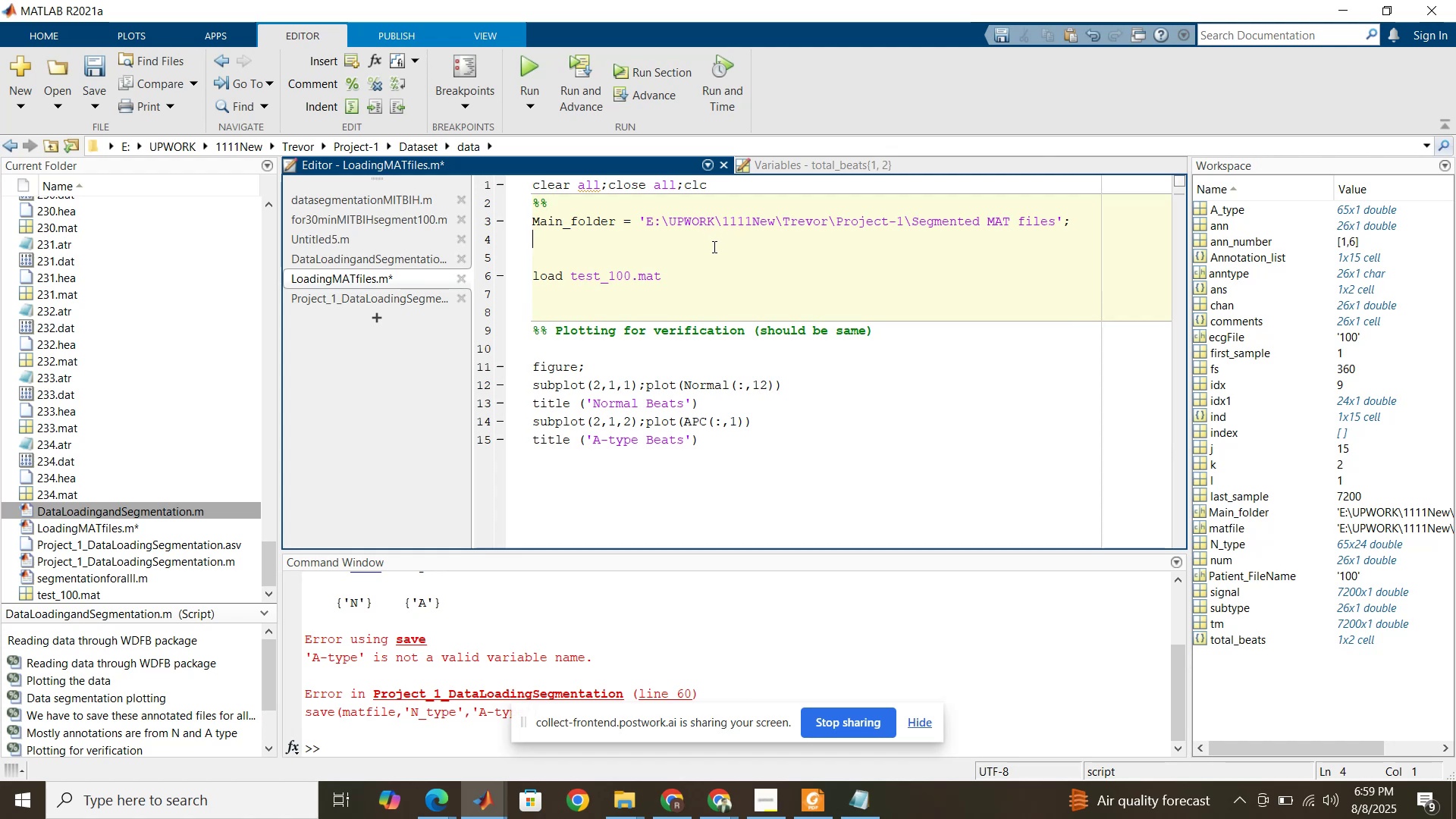 
key(Backspace)
 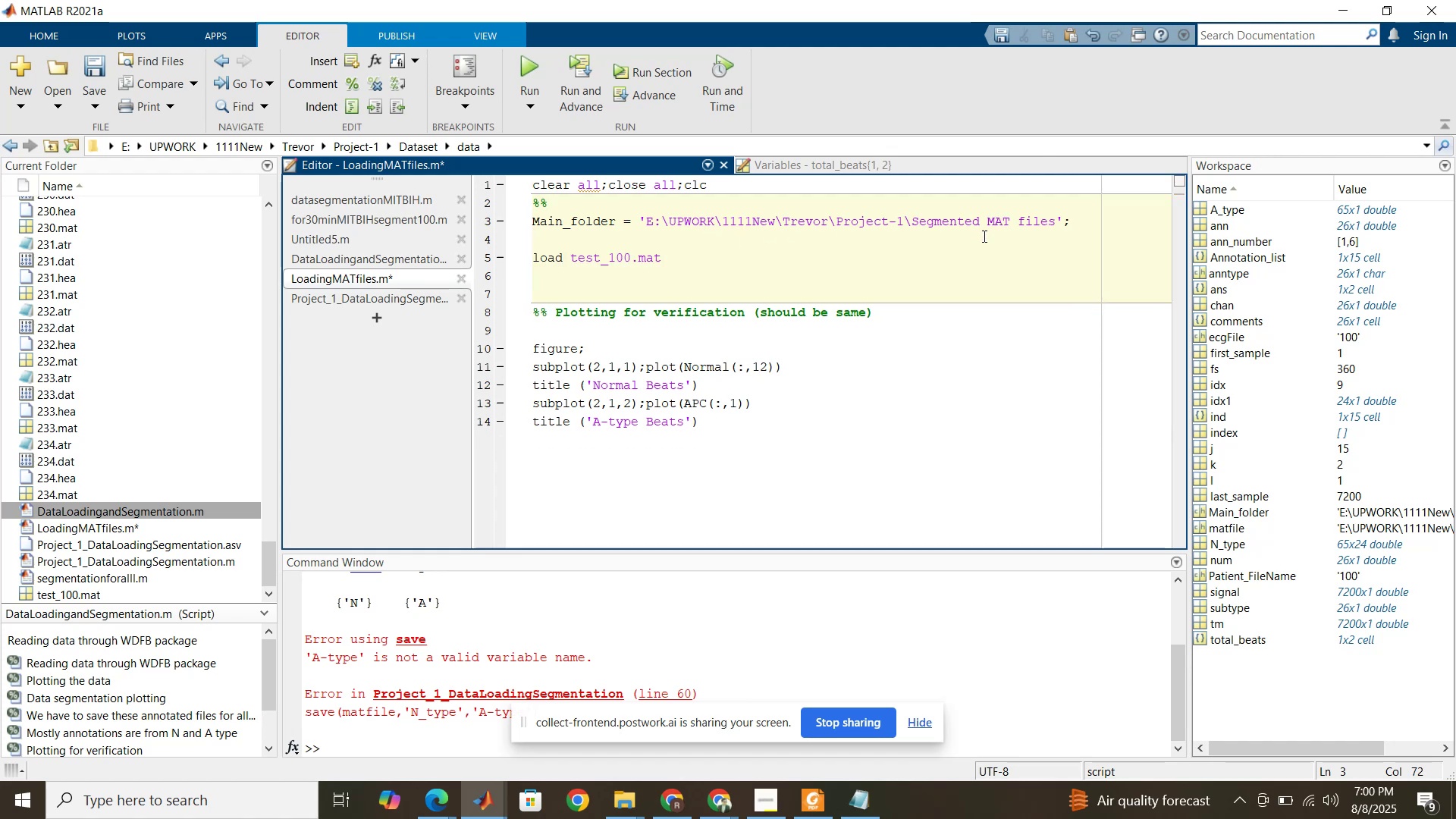 
key(Enter)
 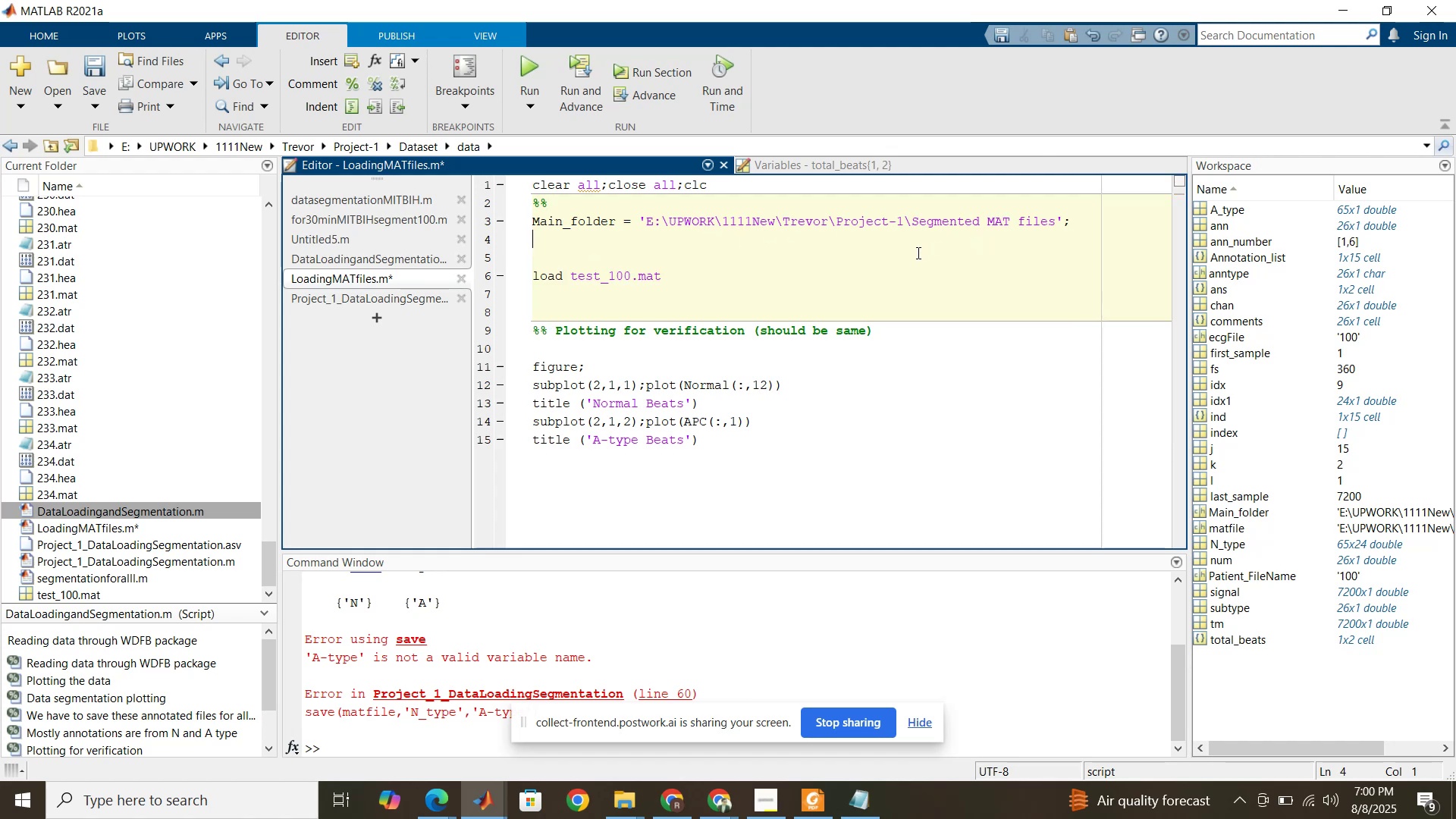 
key(Enter)
 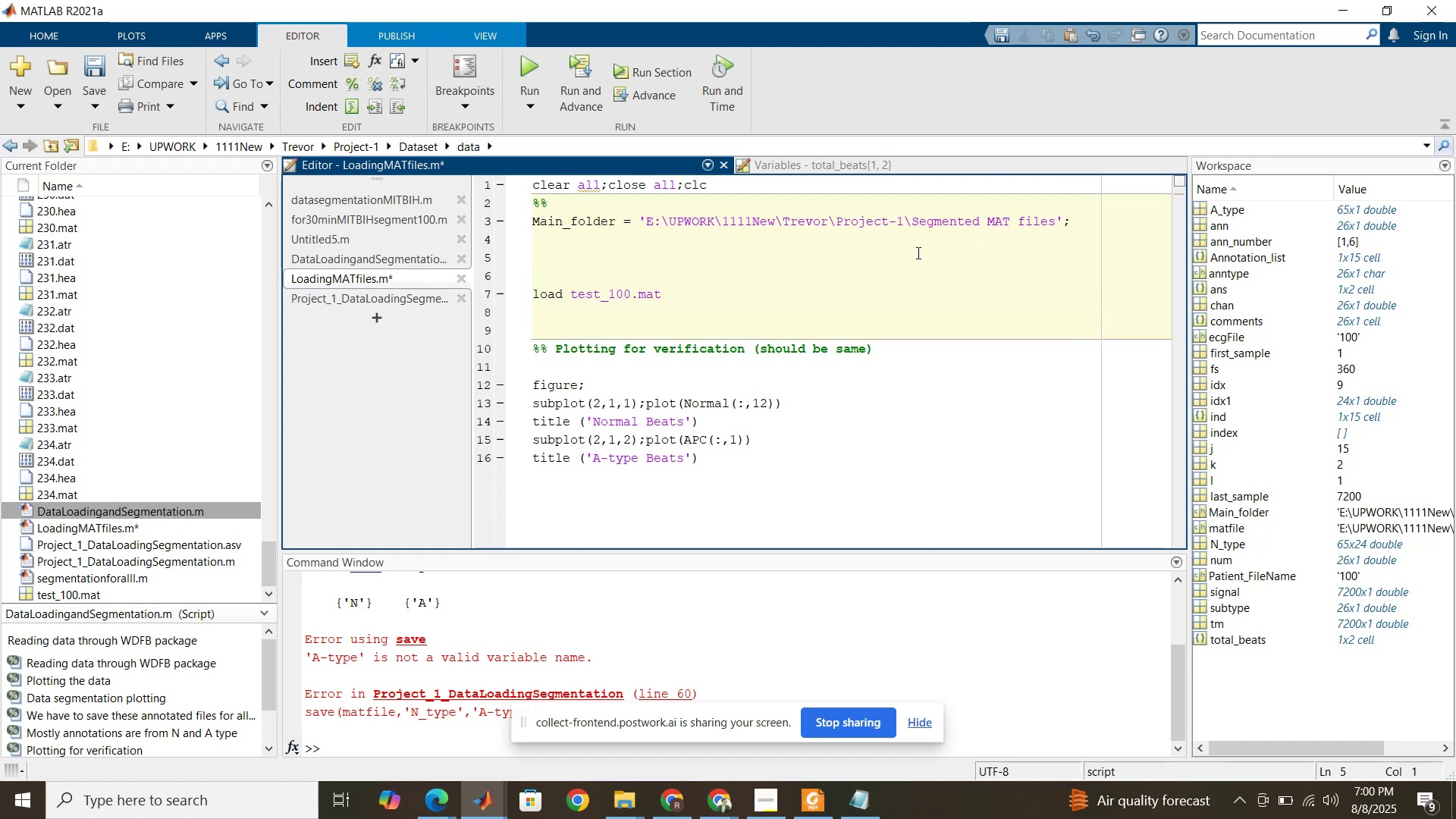 
type(load())
 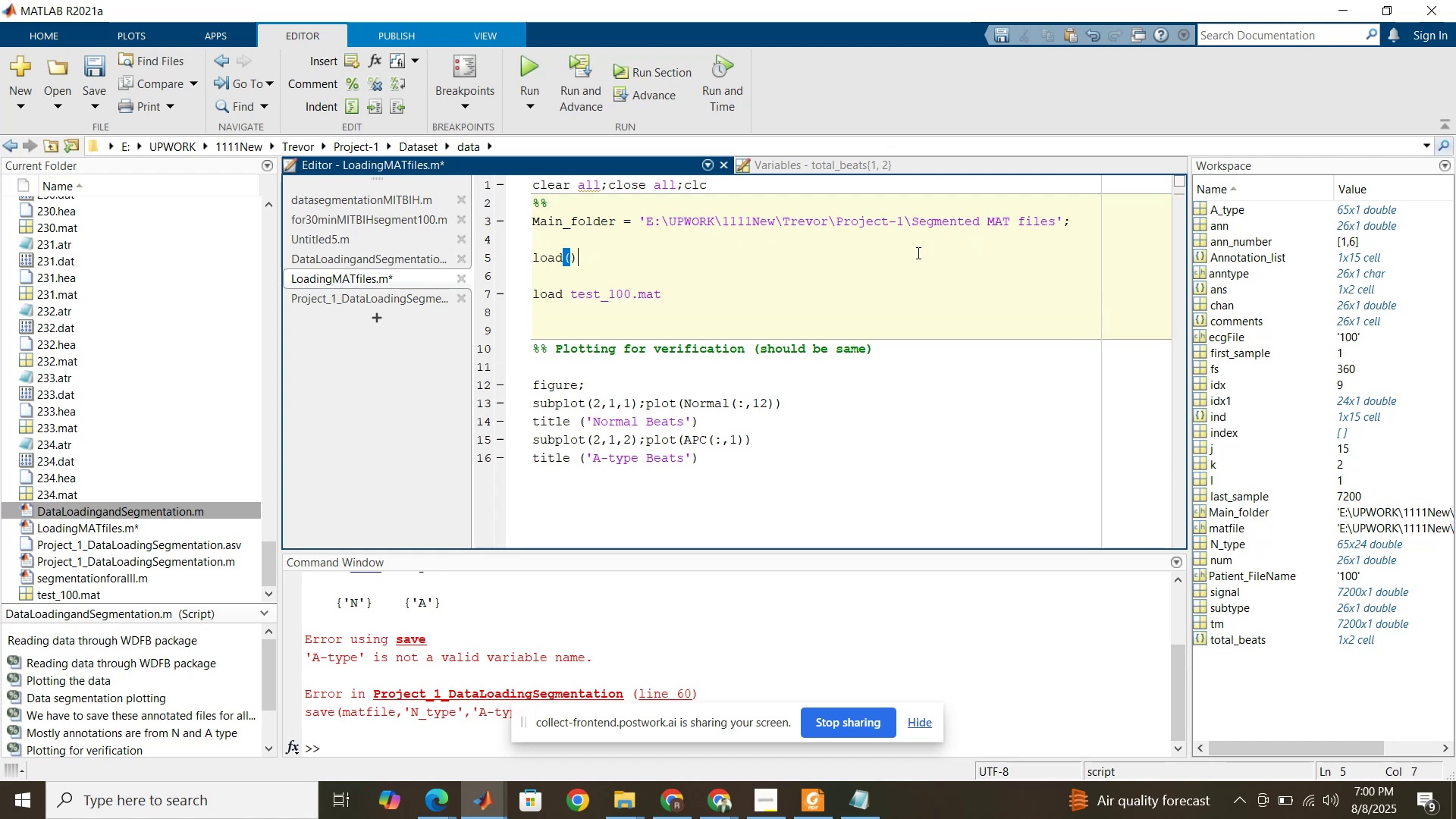 
left_click([568, 263])
 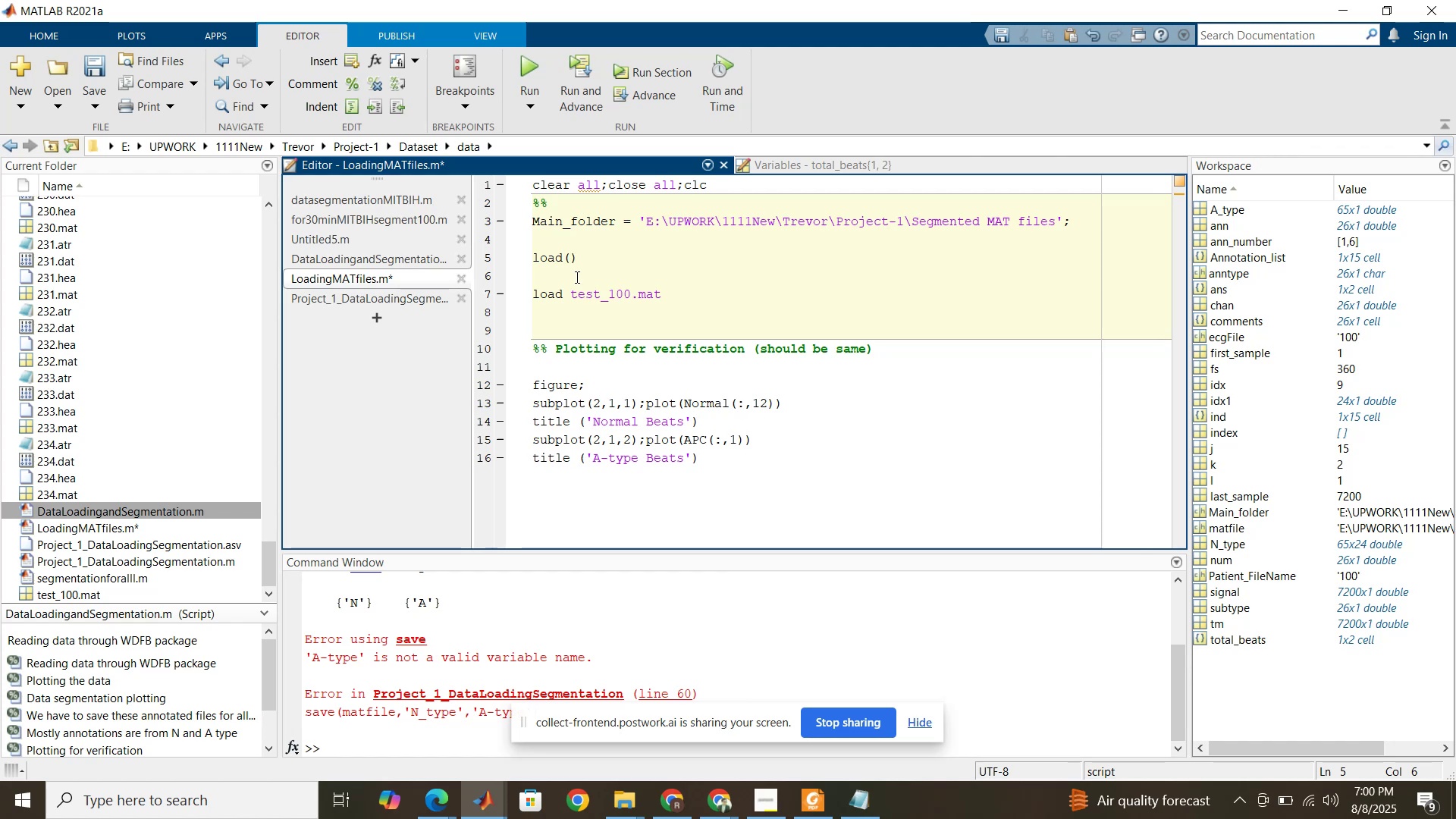 
type(fullfile())
 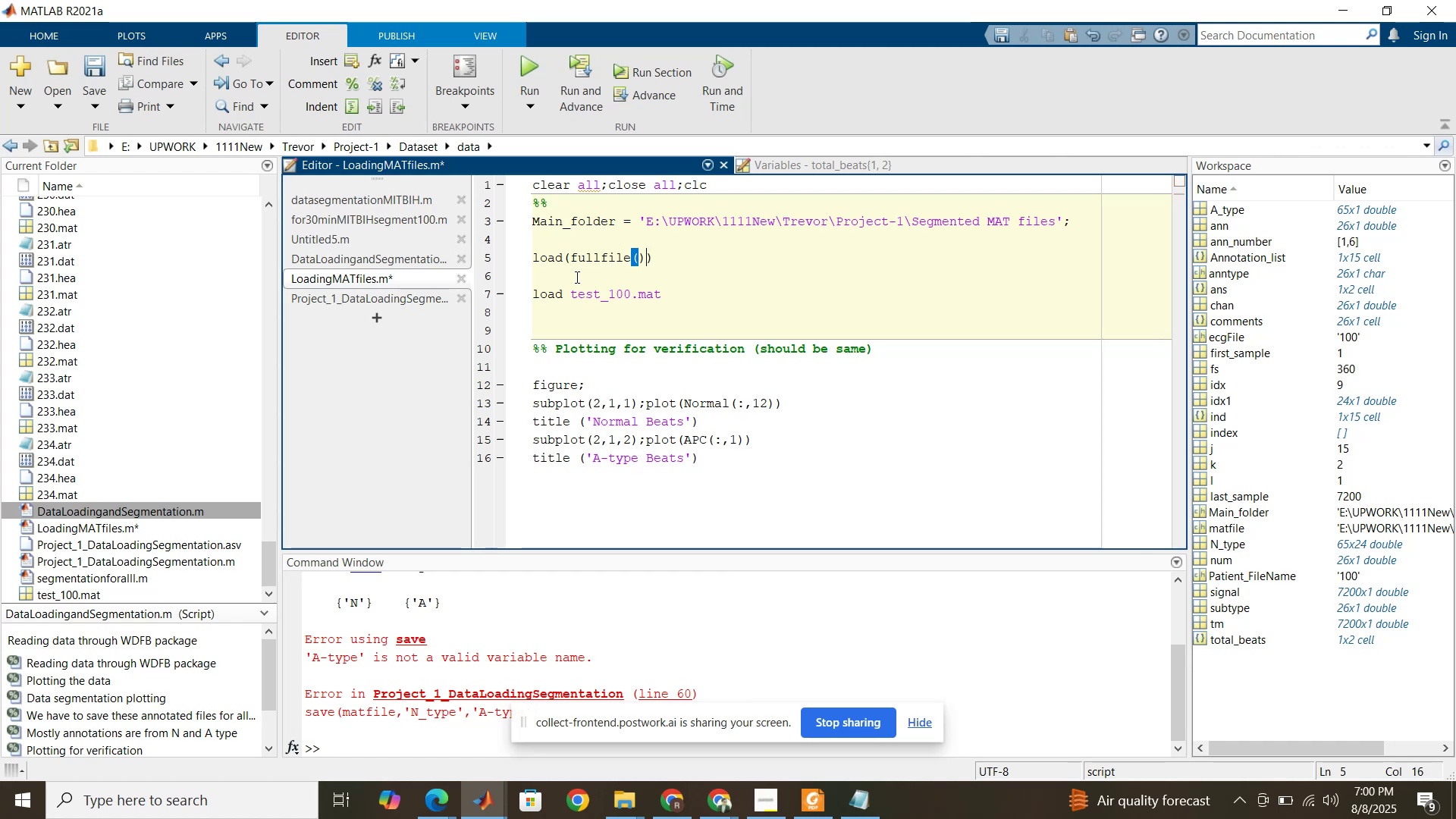 
key(ArrowLeft)
 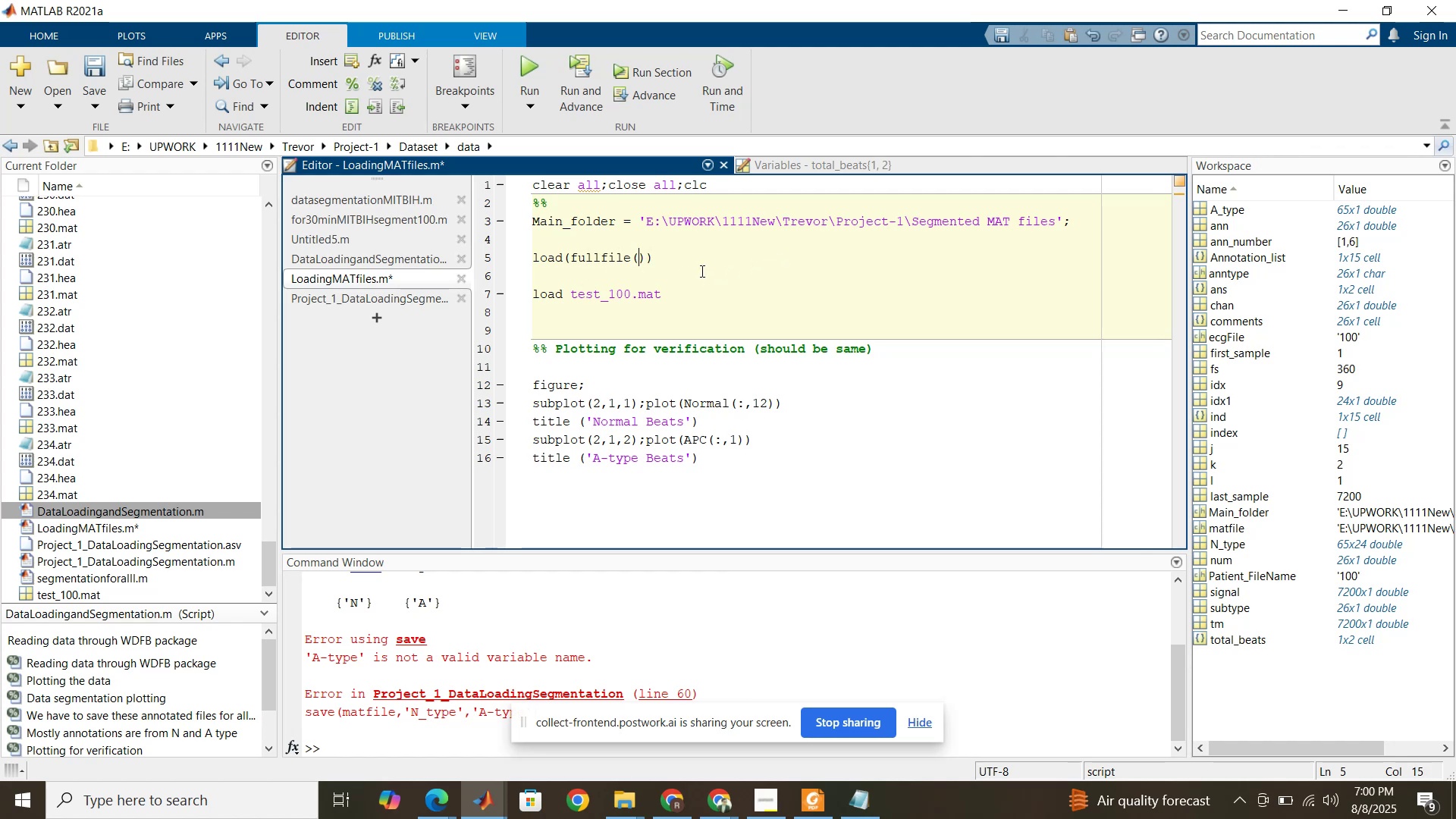 
double_click([588, 225])
 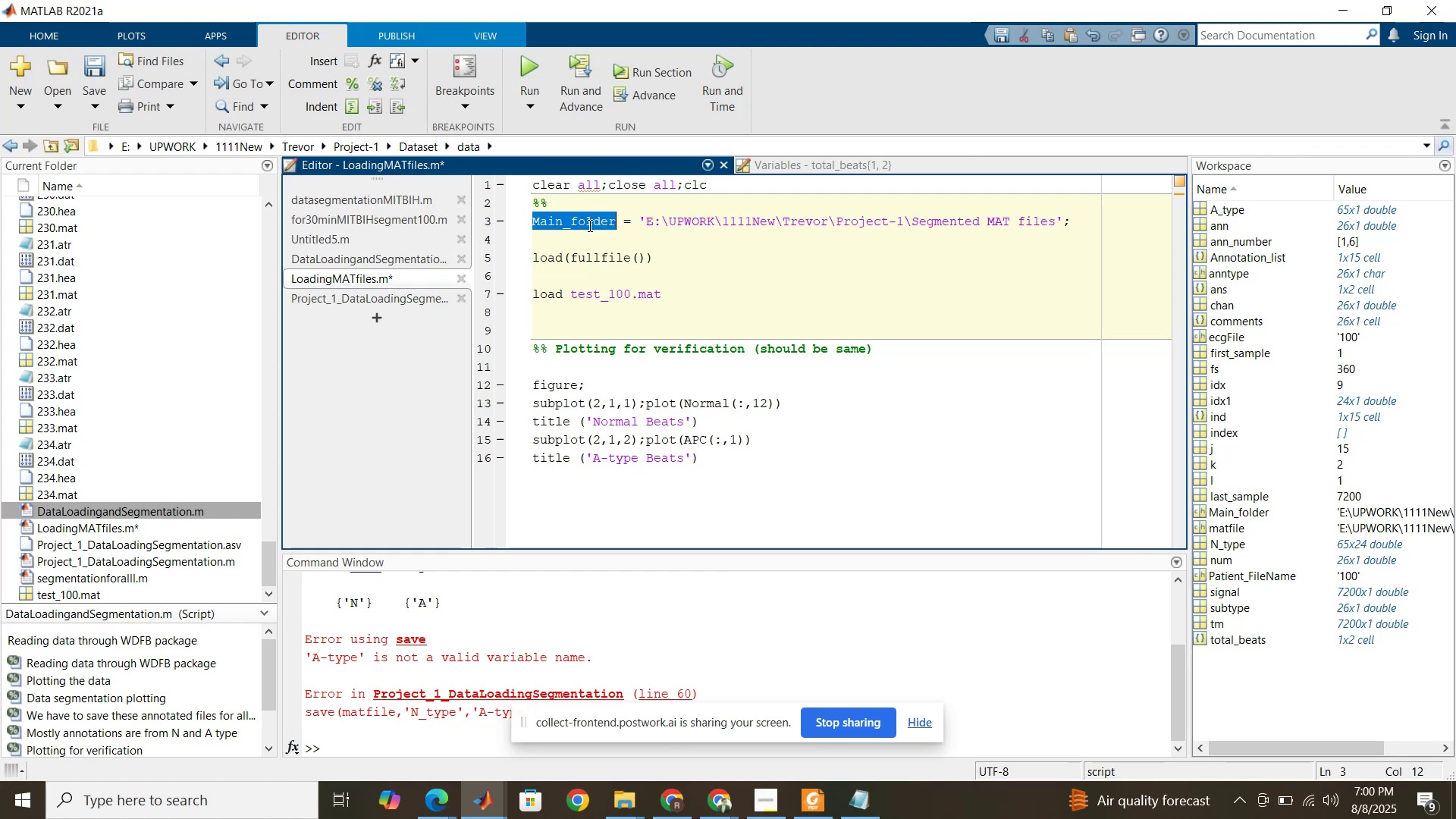 
key(Control+C)
 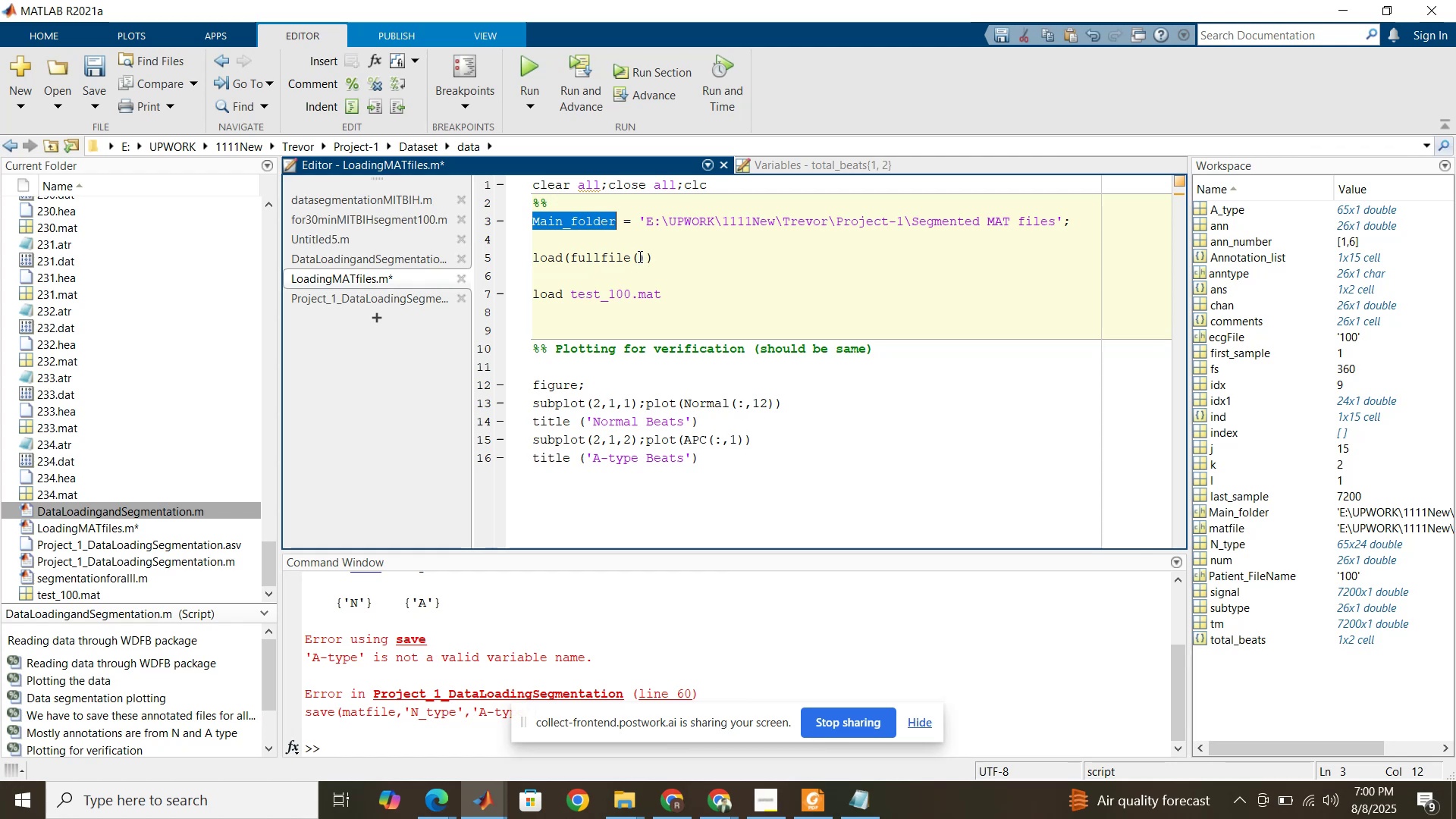 
left_click([639, 256])
 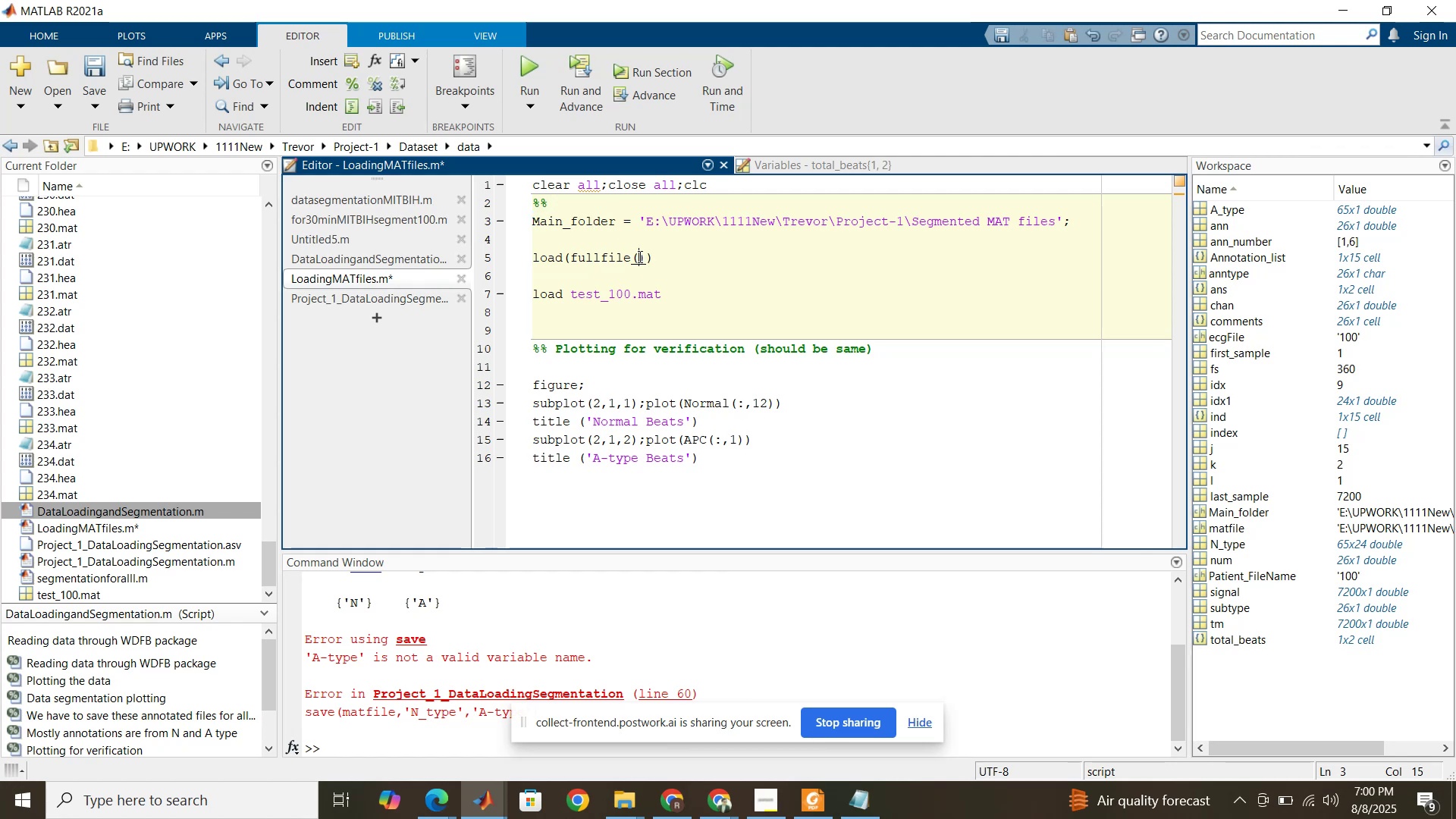 
key(Control+ControlLeft)
 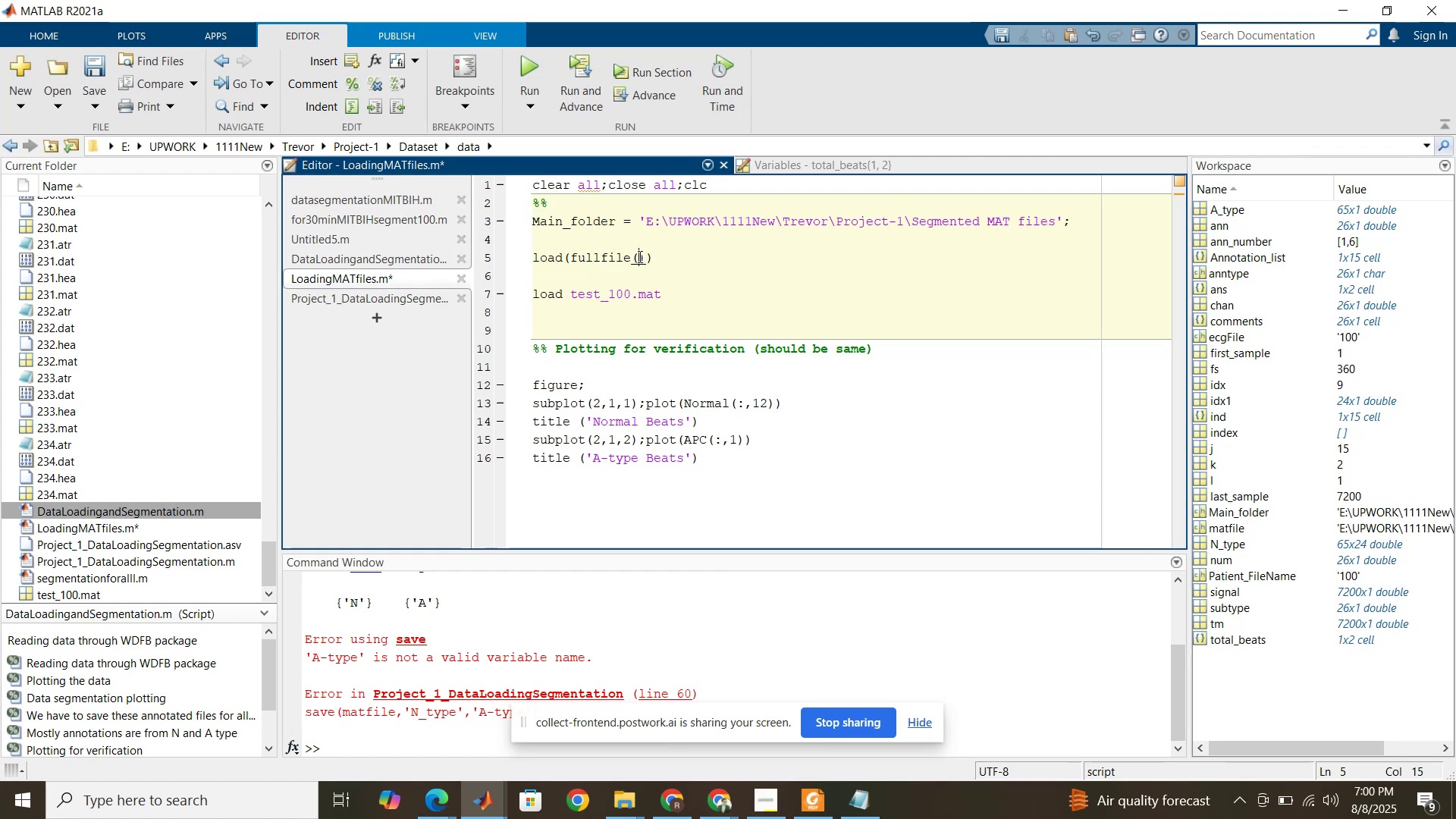 
key(Control+V)
 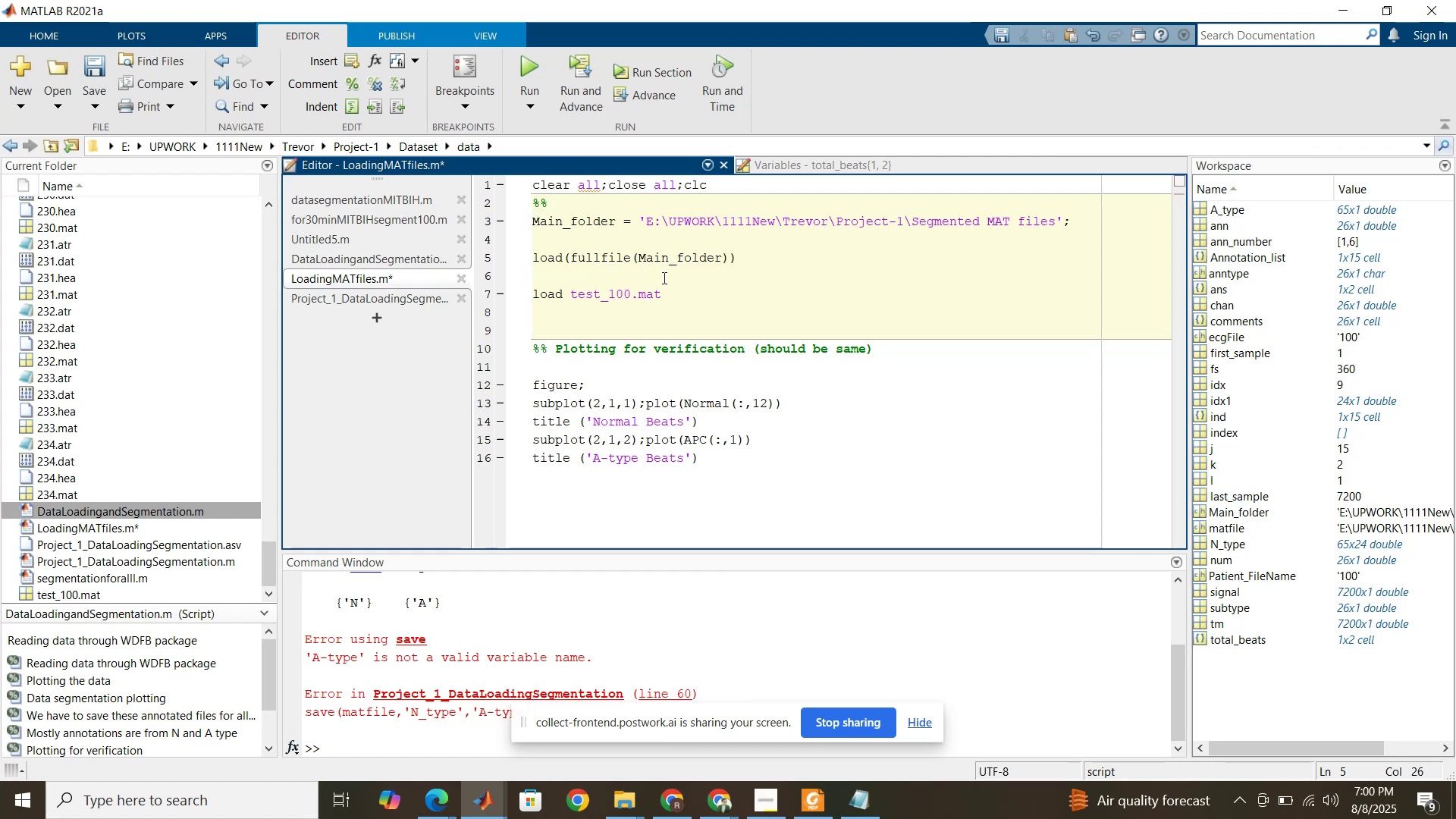 
key(Comma)
 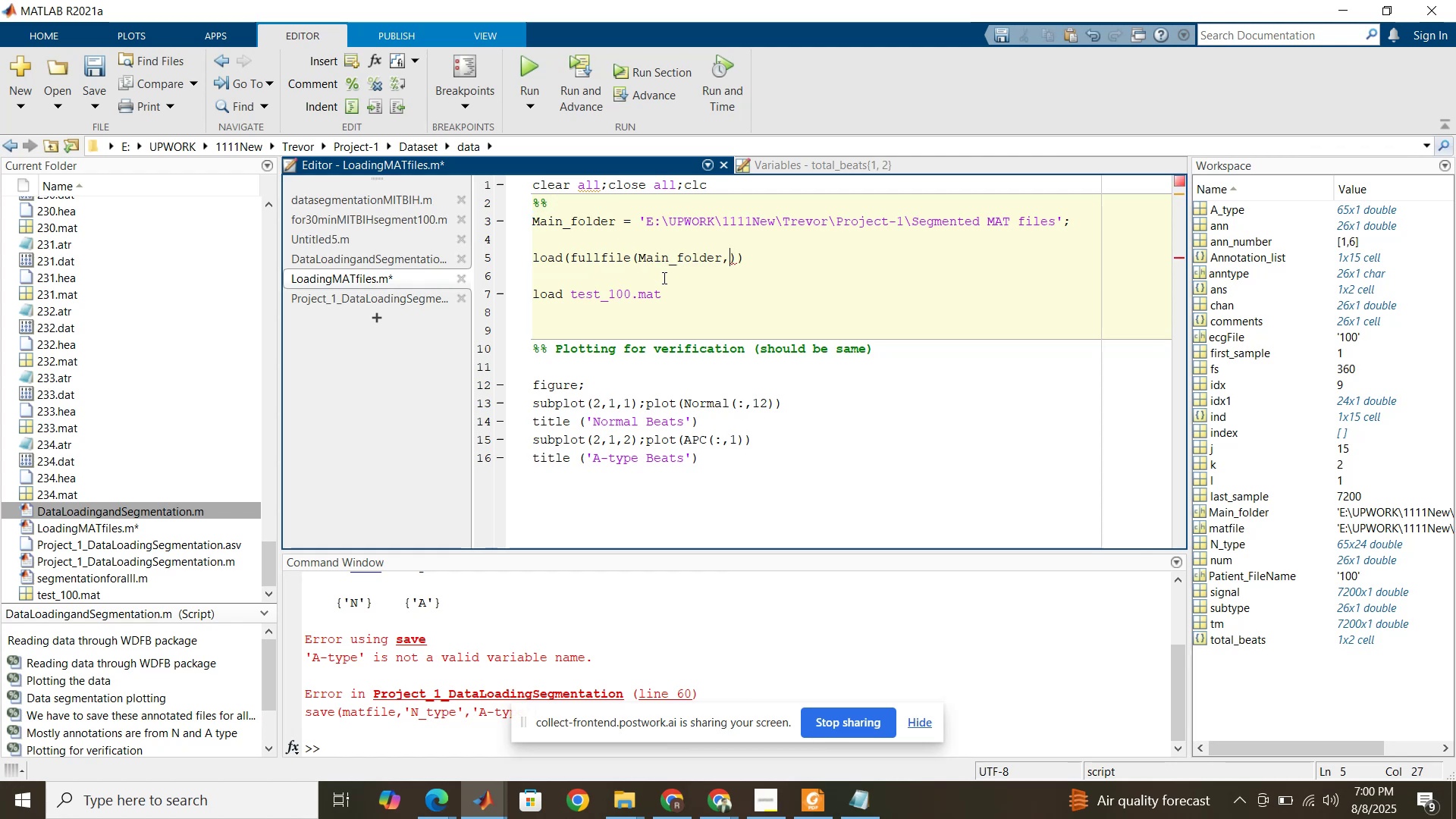 
key(Quote)
 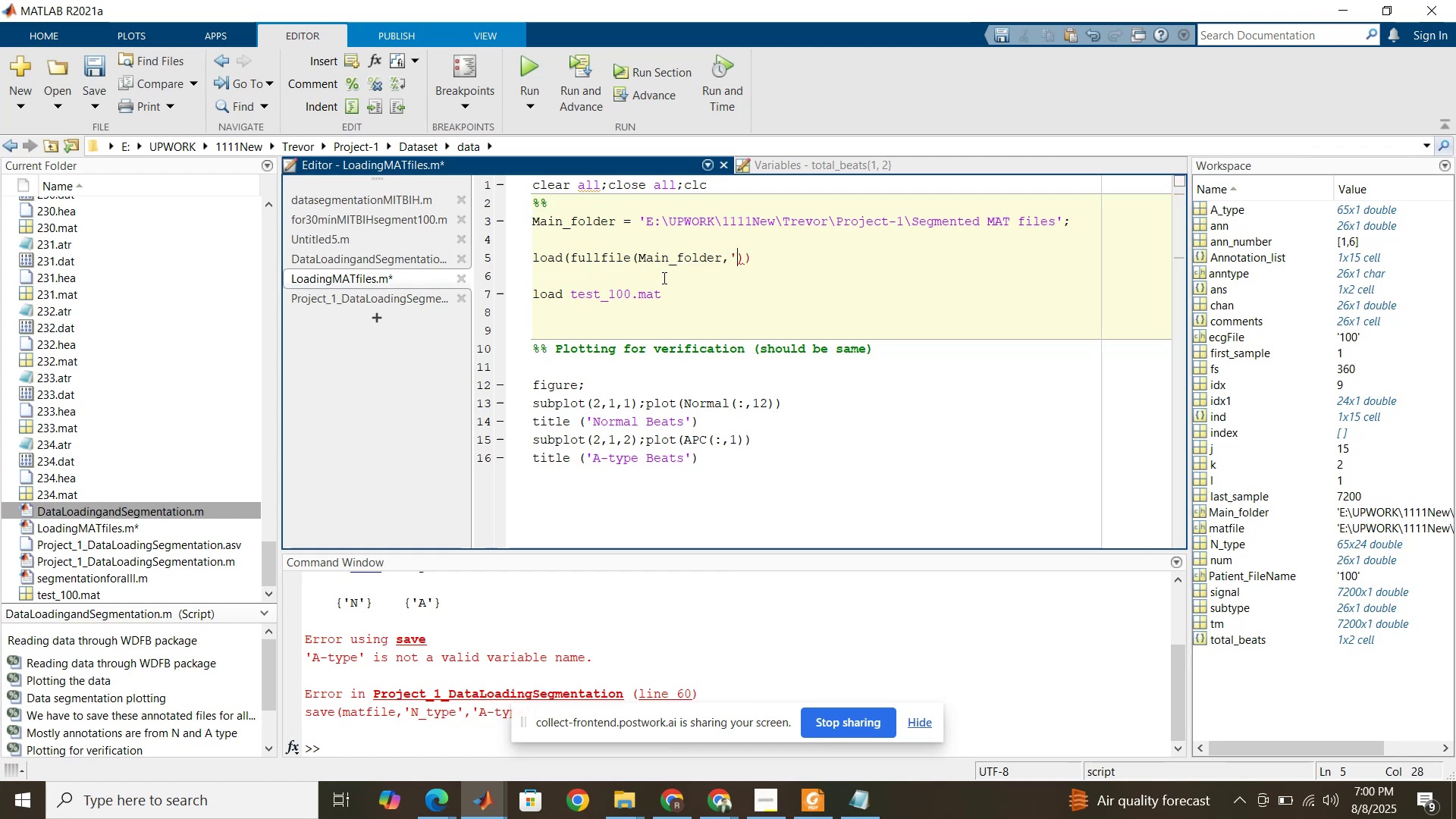 
key(Quote)
 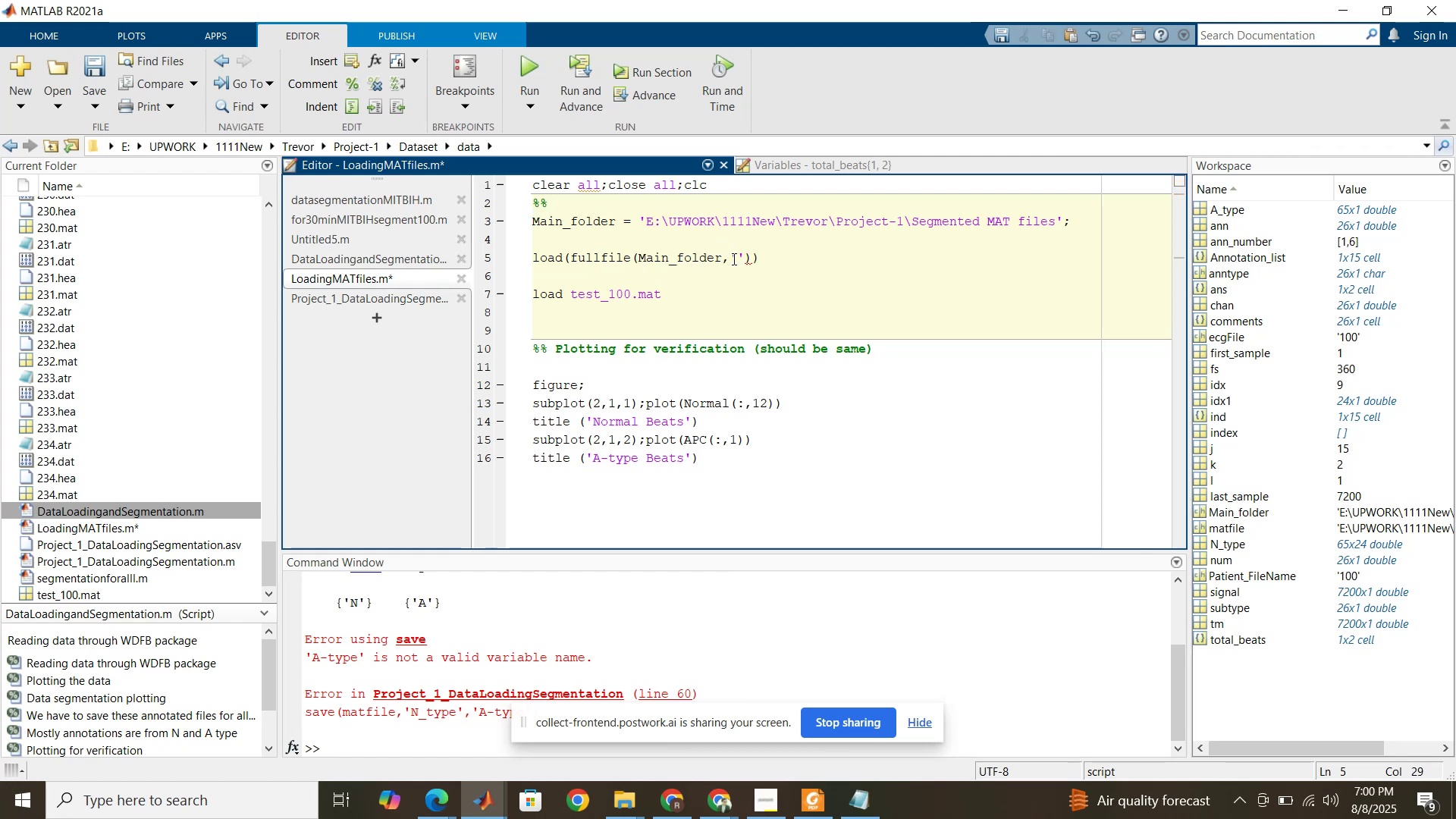 
left_click([733, 259])
 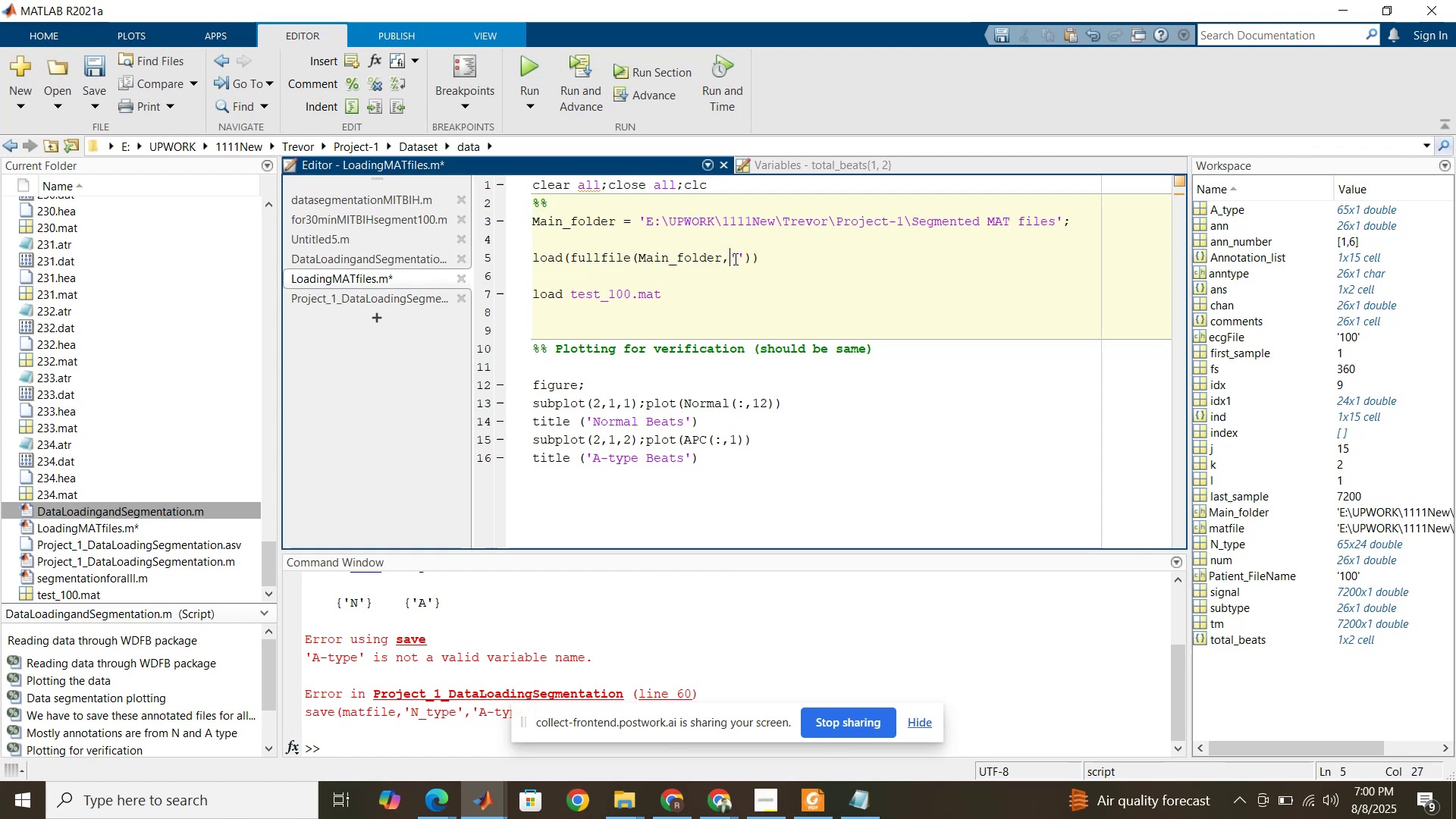 
left_click([734, 259])
 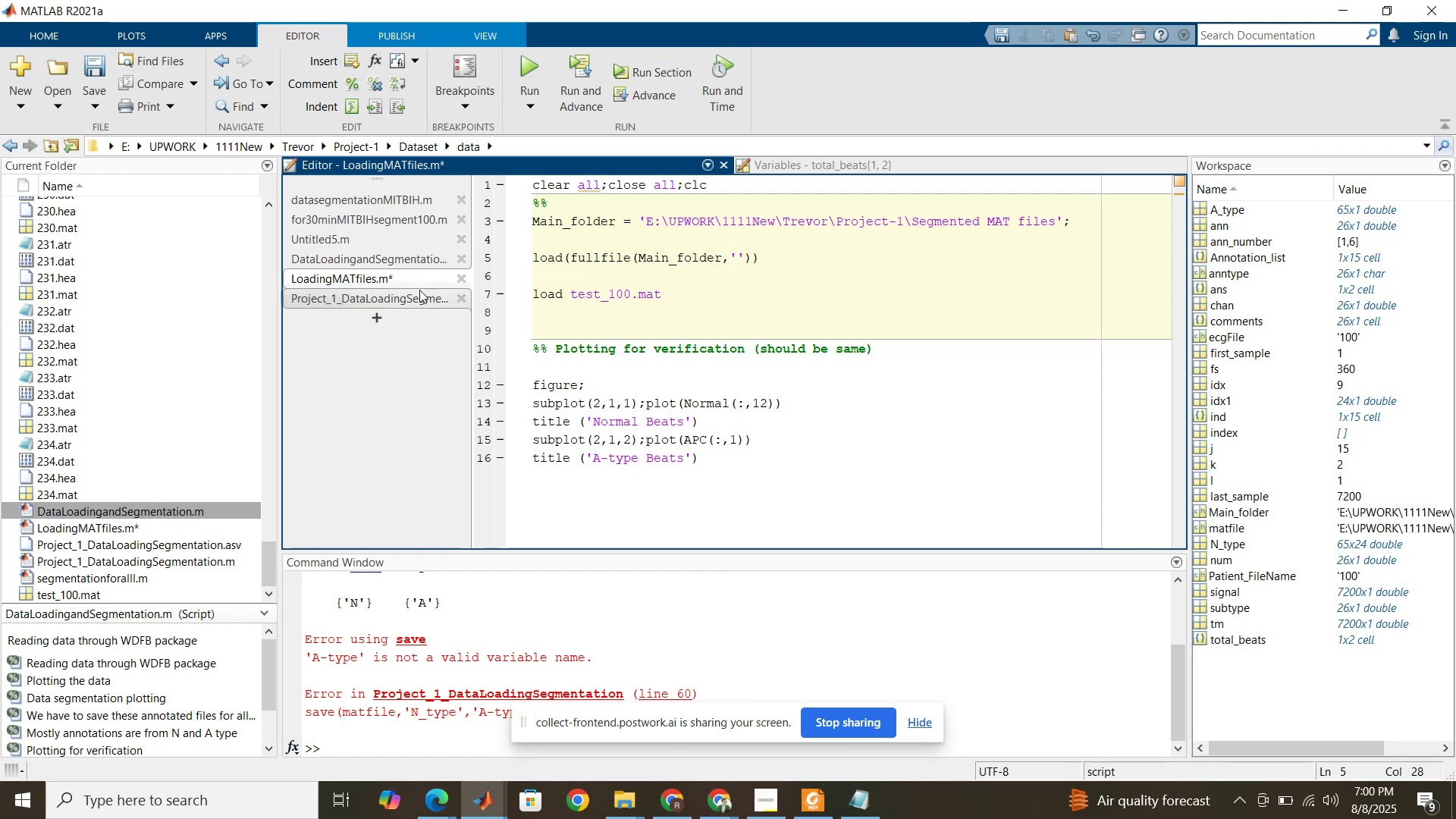 
left_click([416, 292])
 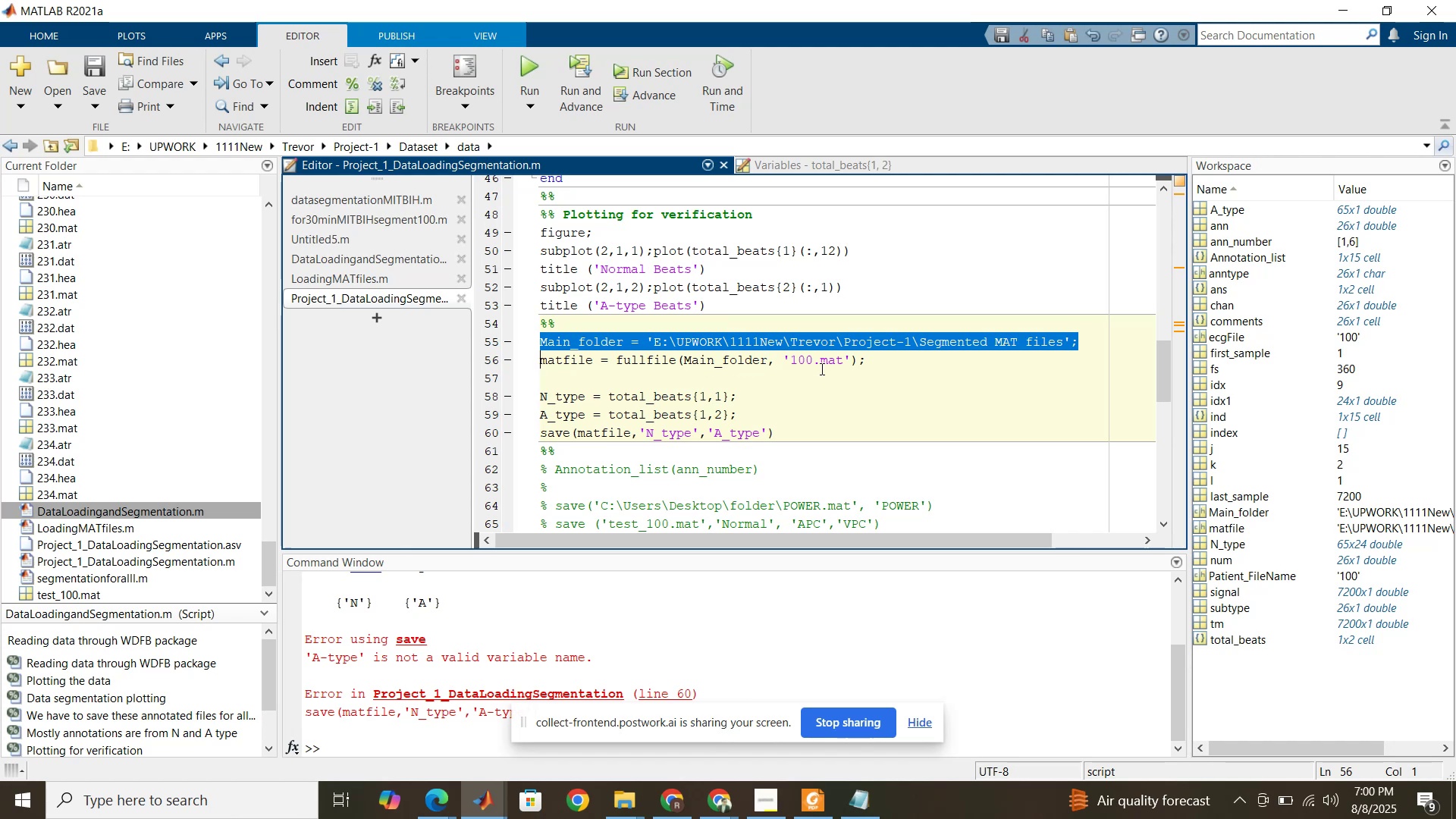 
wait(6.23)
 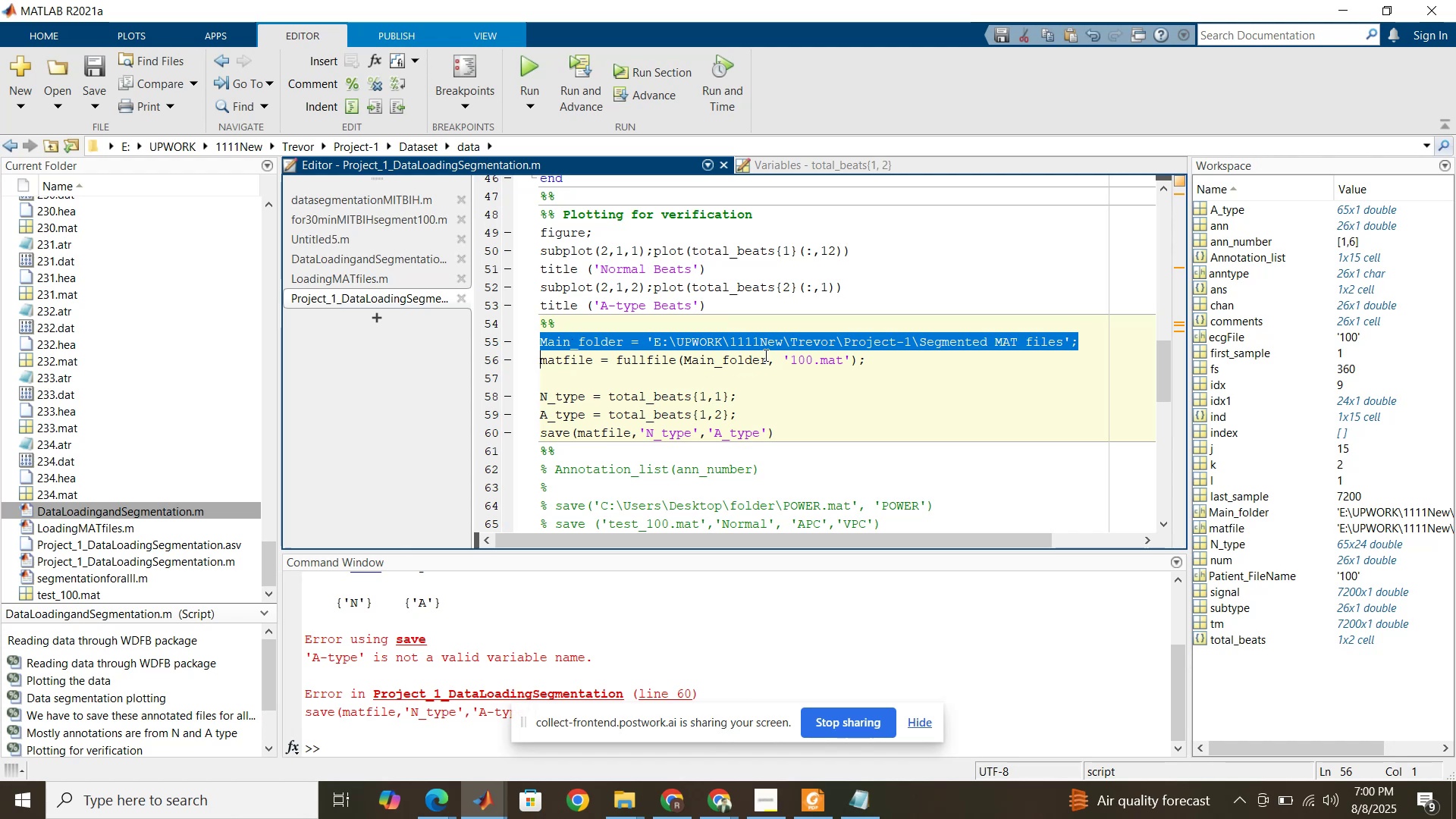 
left_click_drag(start_coordinate=[880, 366], to_coordinate=[561, 362])
 